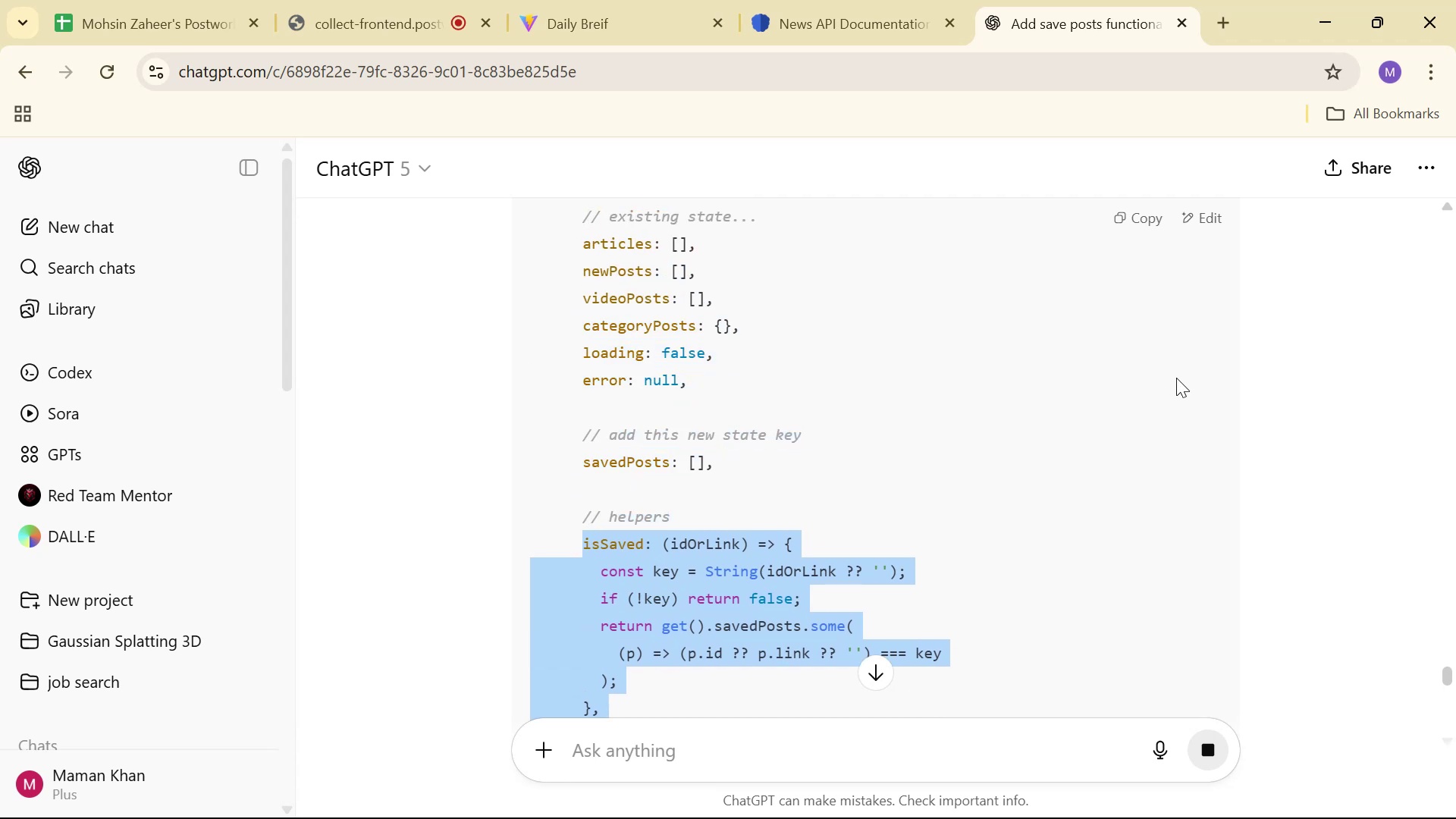 
key(Control+C)
 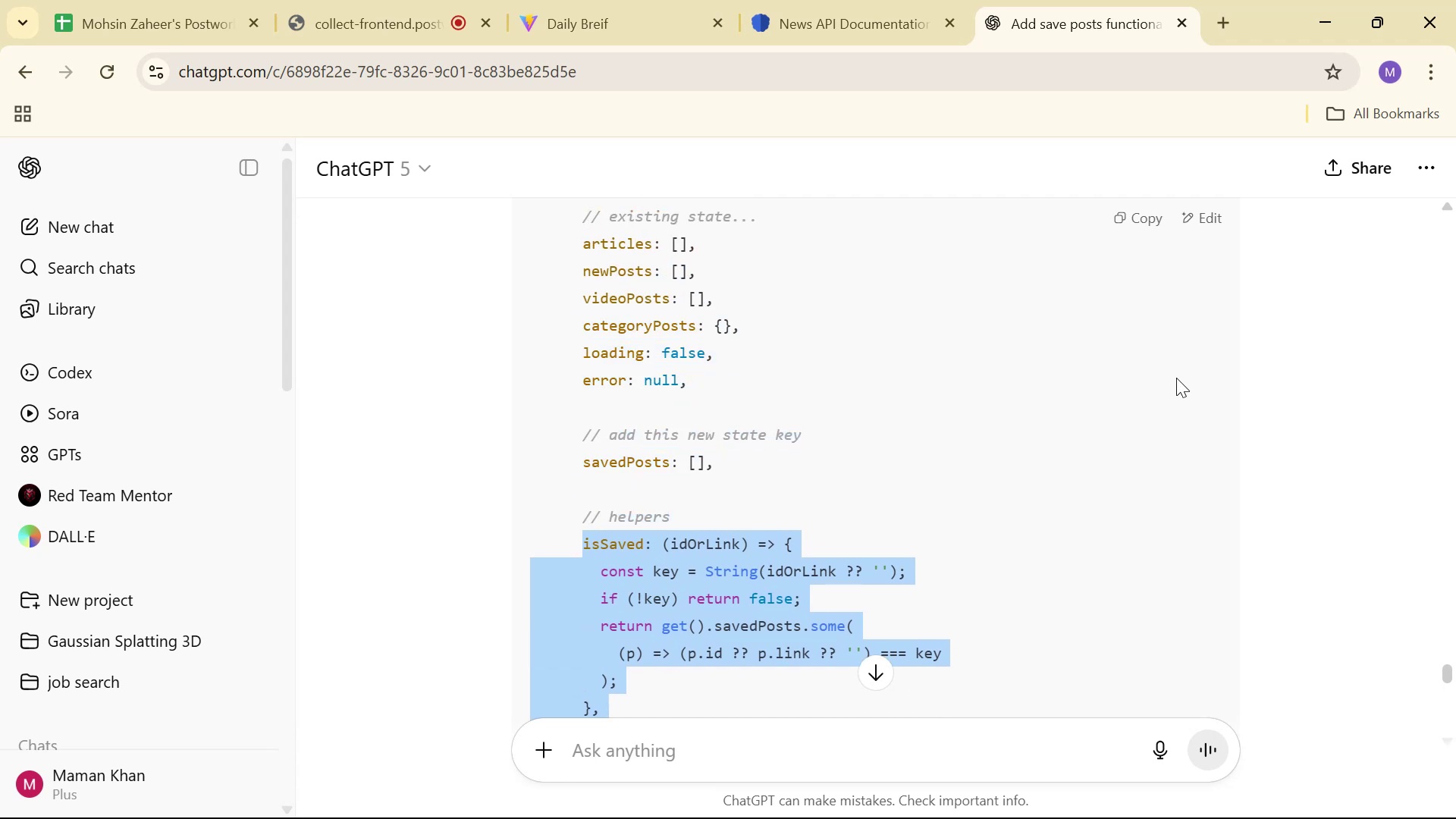 
key(Control+C)
 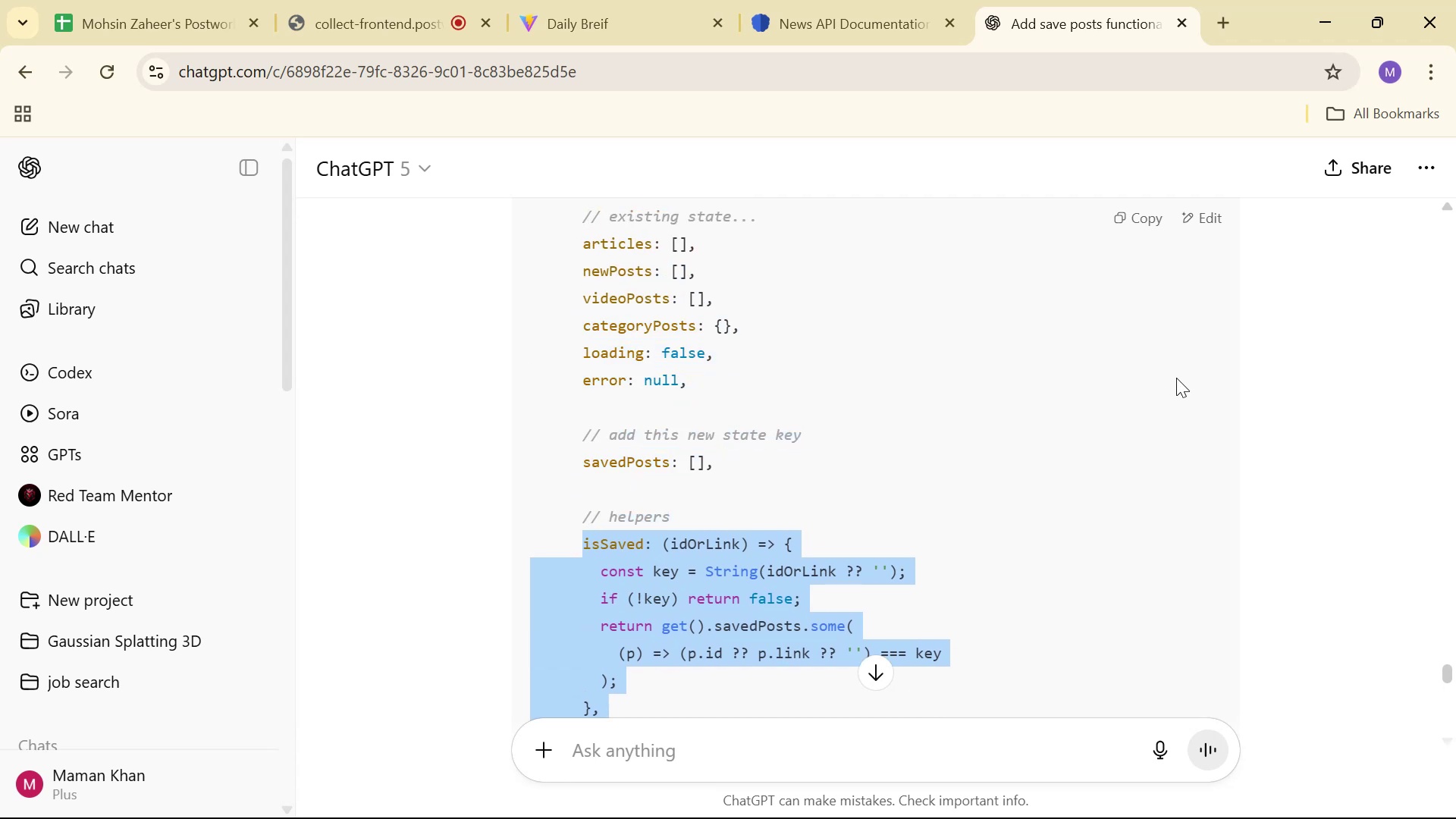 
key(Control+C)
 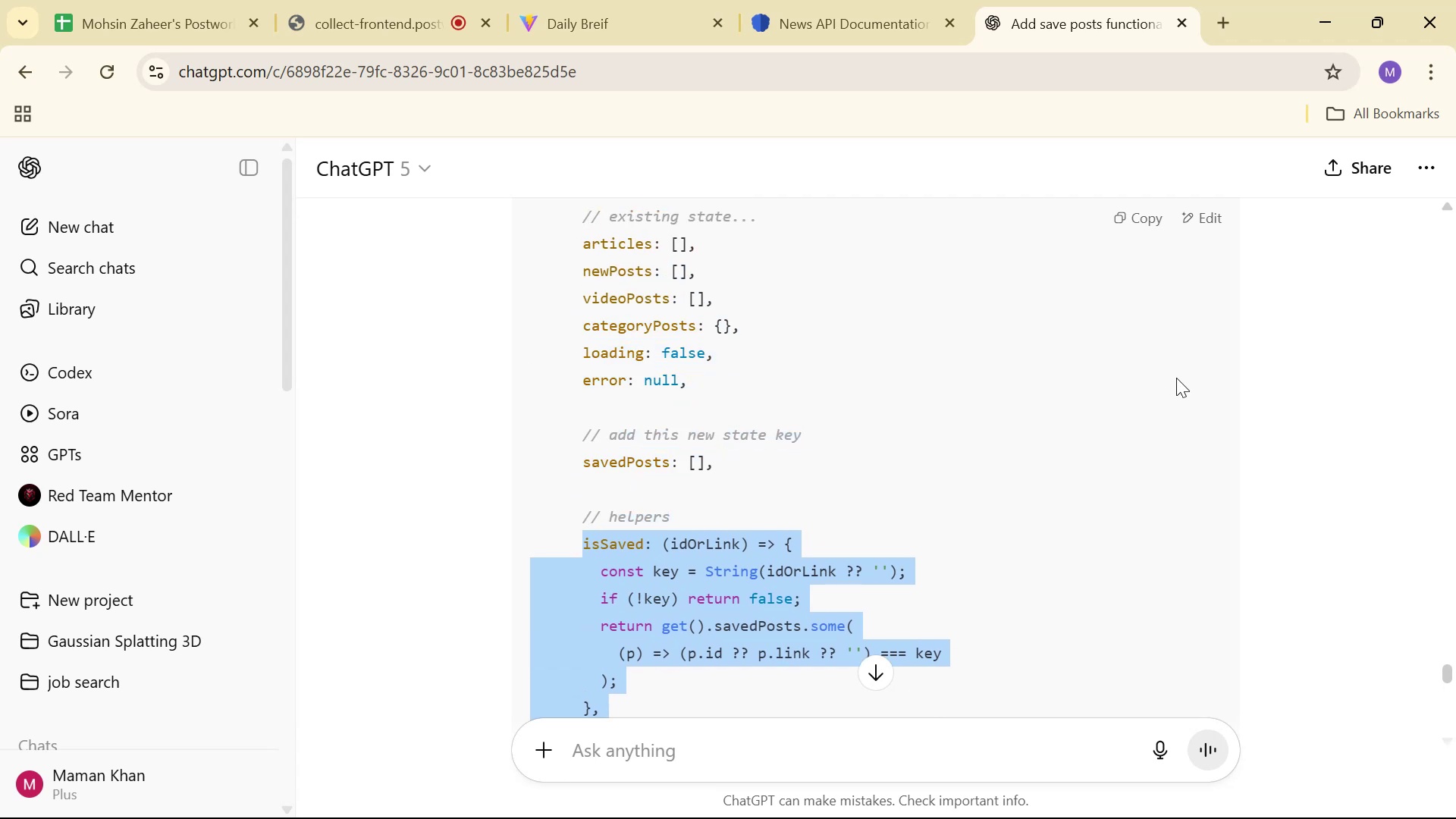 
key(Control+C)
 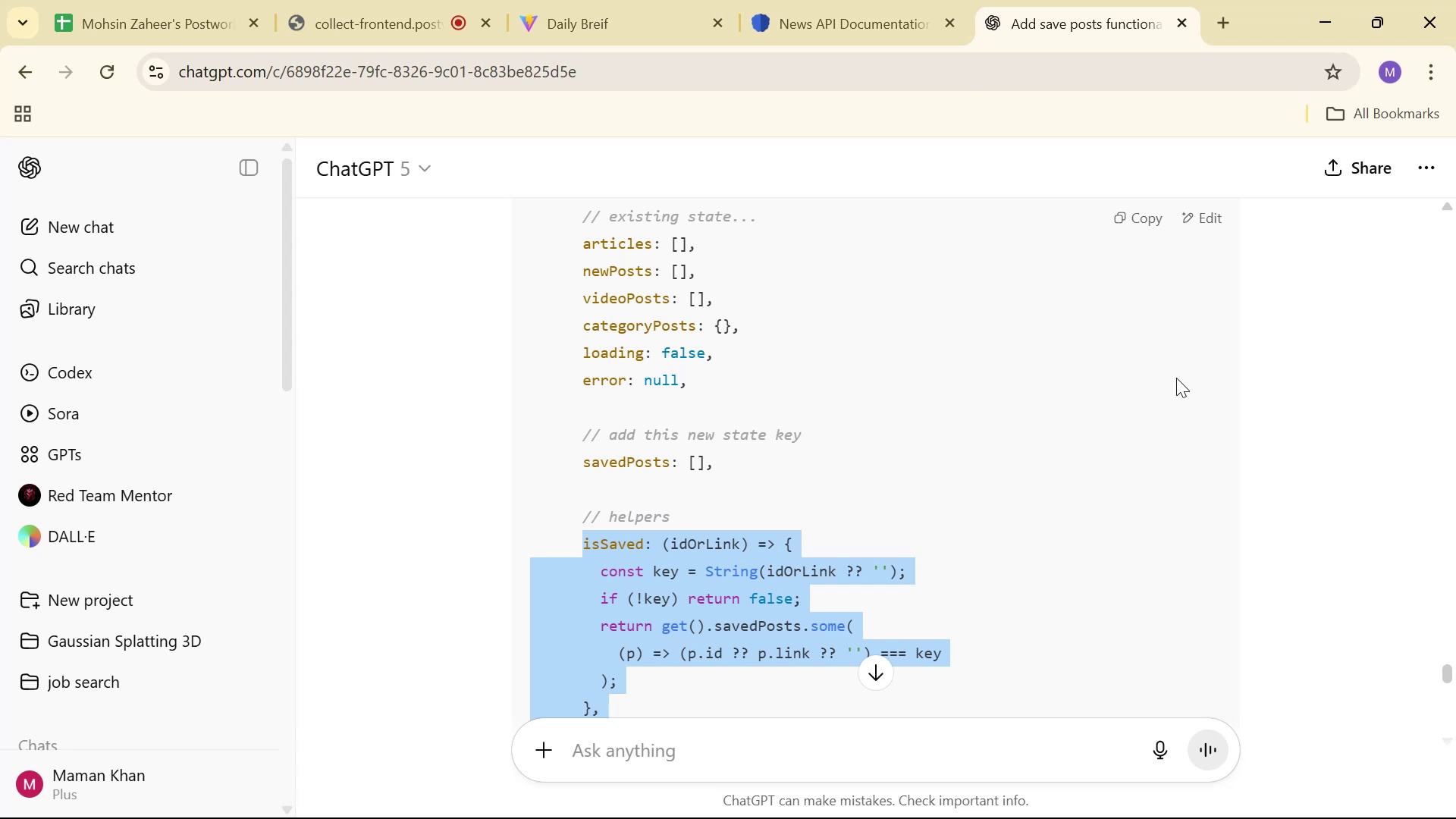 
key(Control+C)
 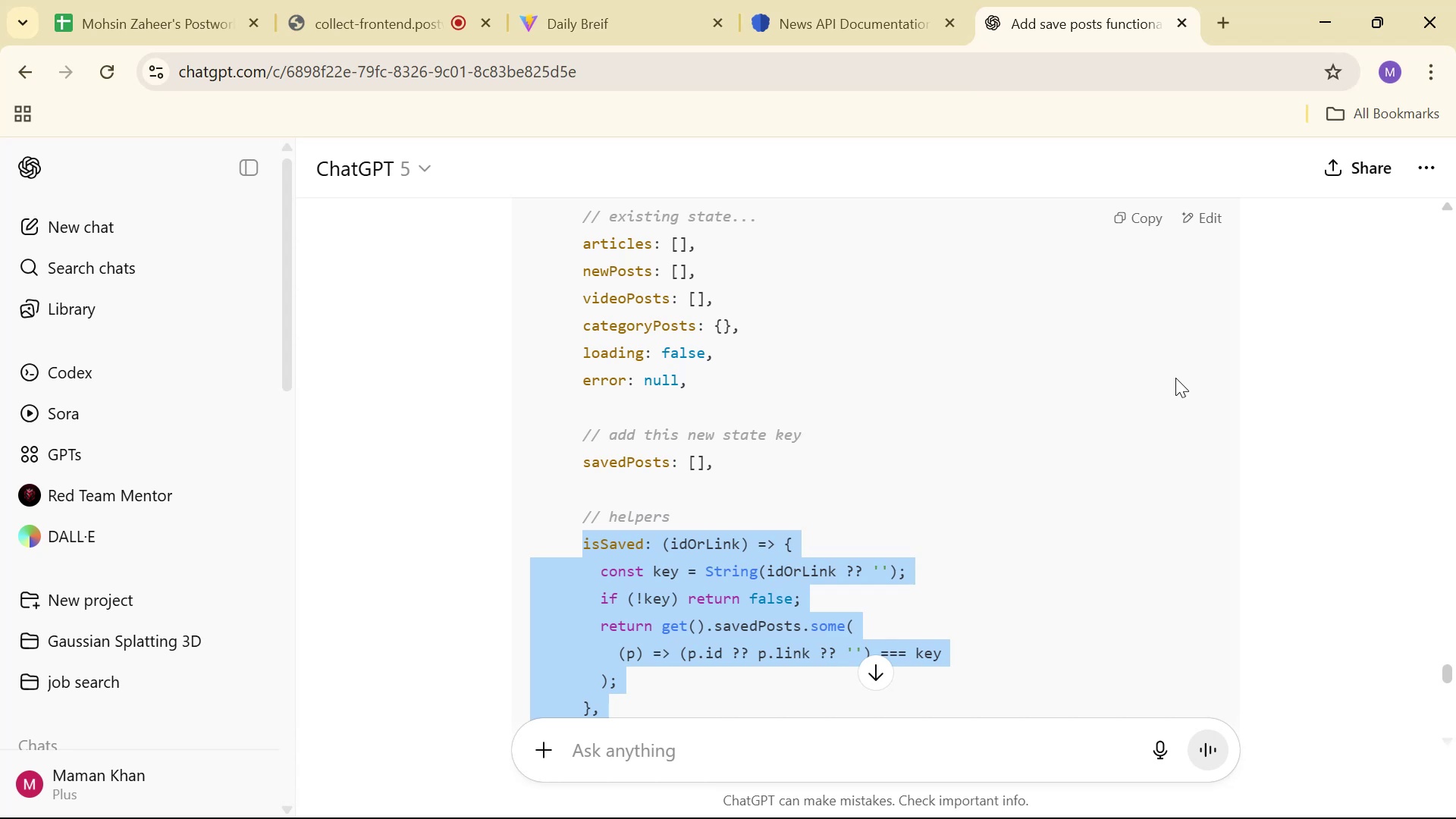 
key(Alt+Tab)
 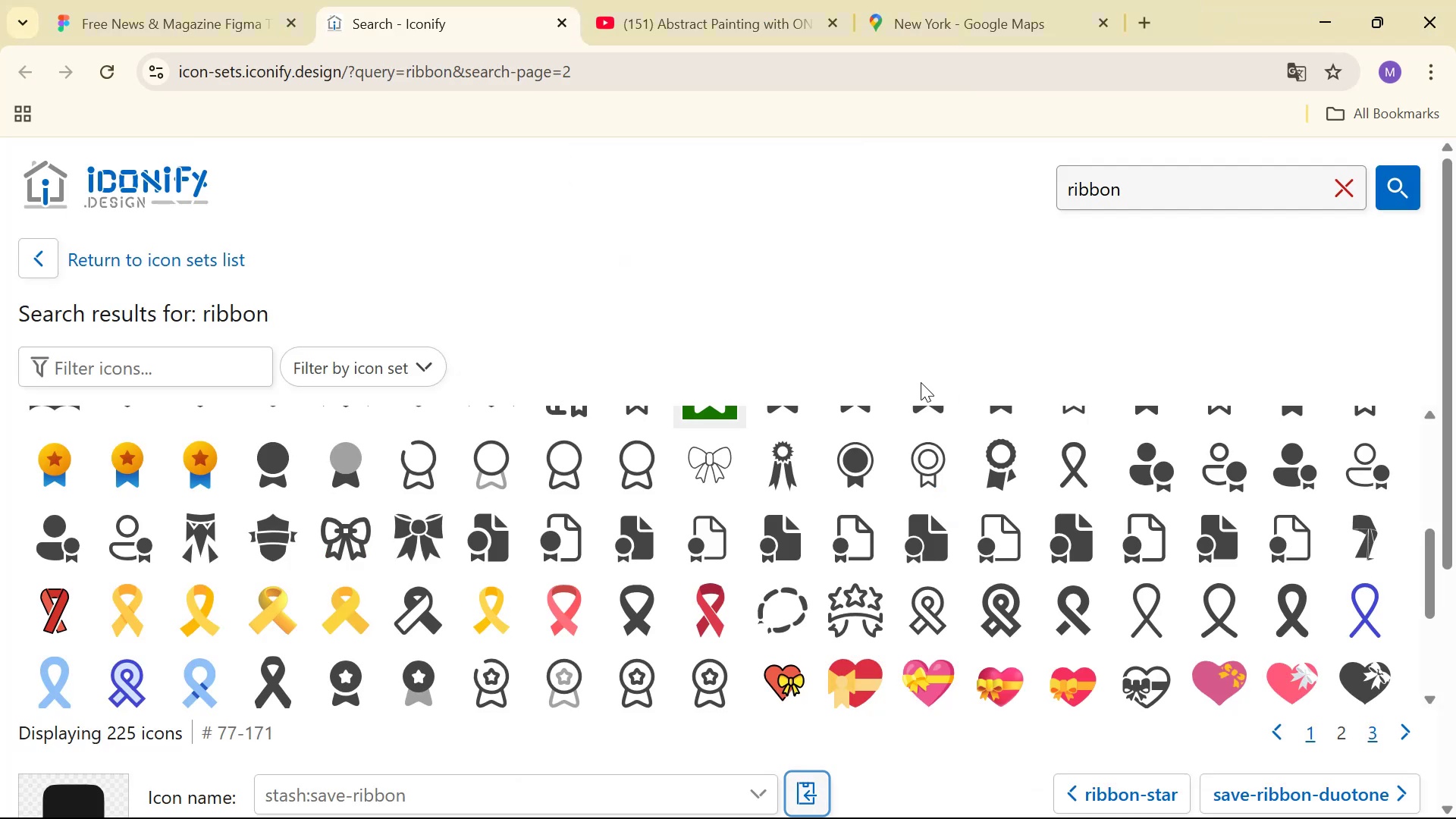 
key(Alt+Tab)
 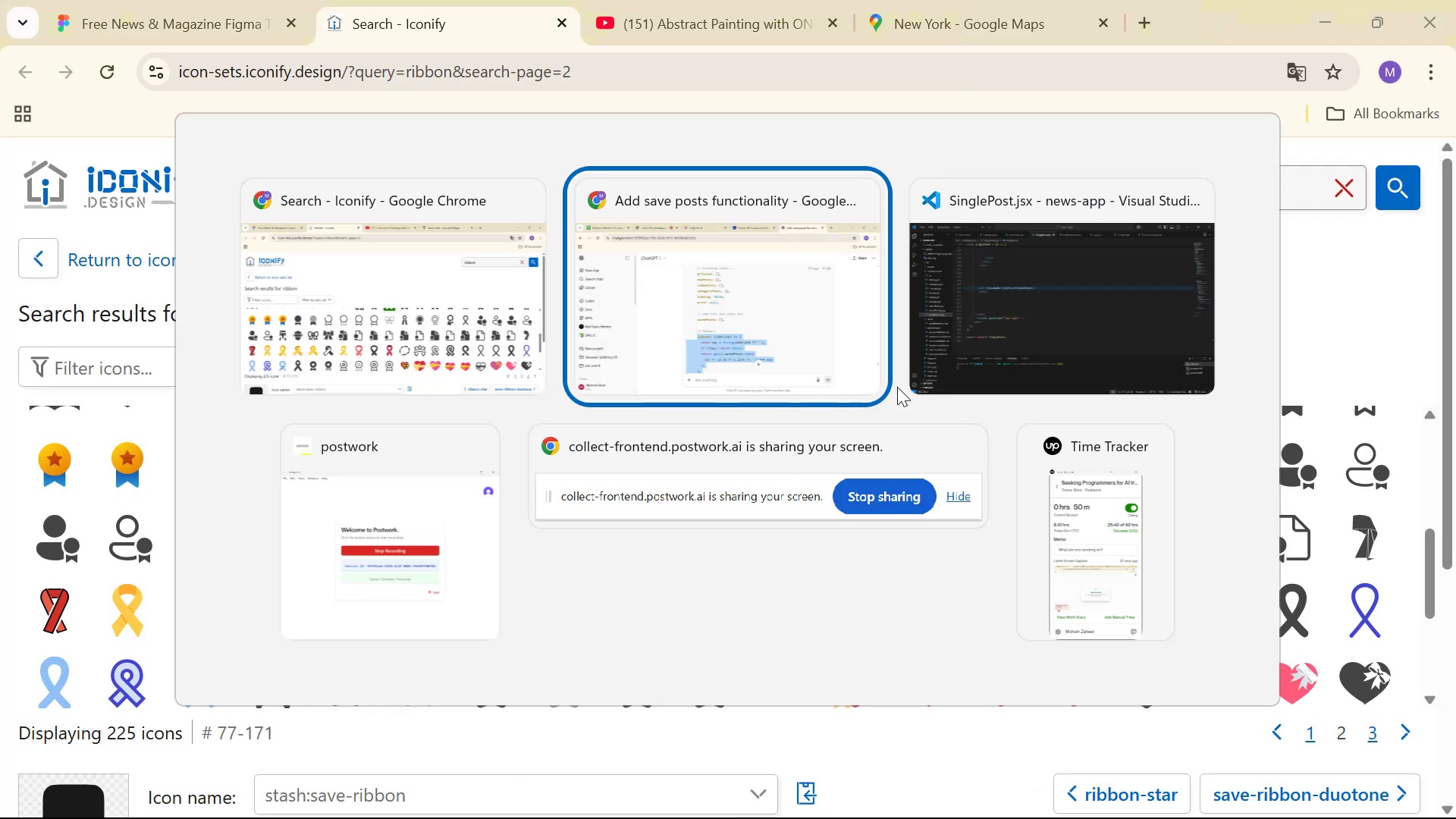 
key(Alt+Tab)
 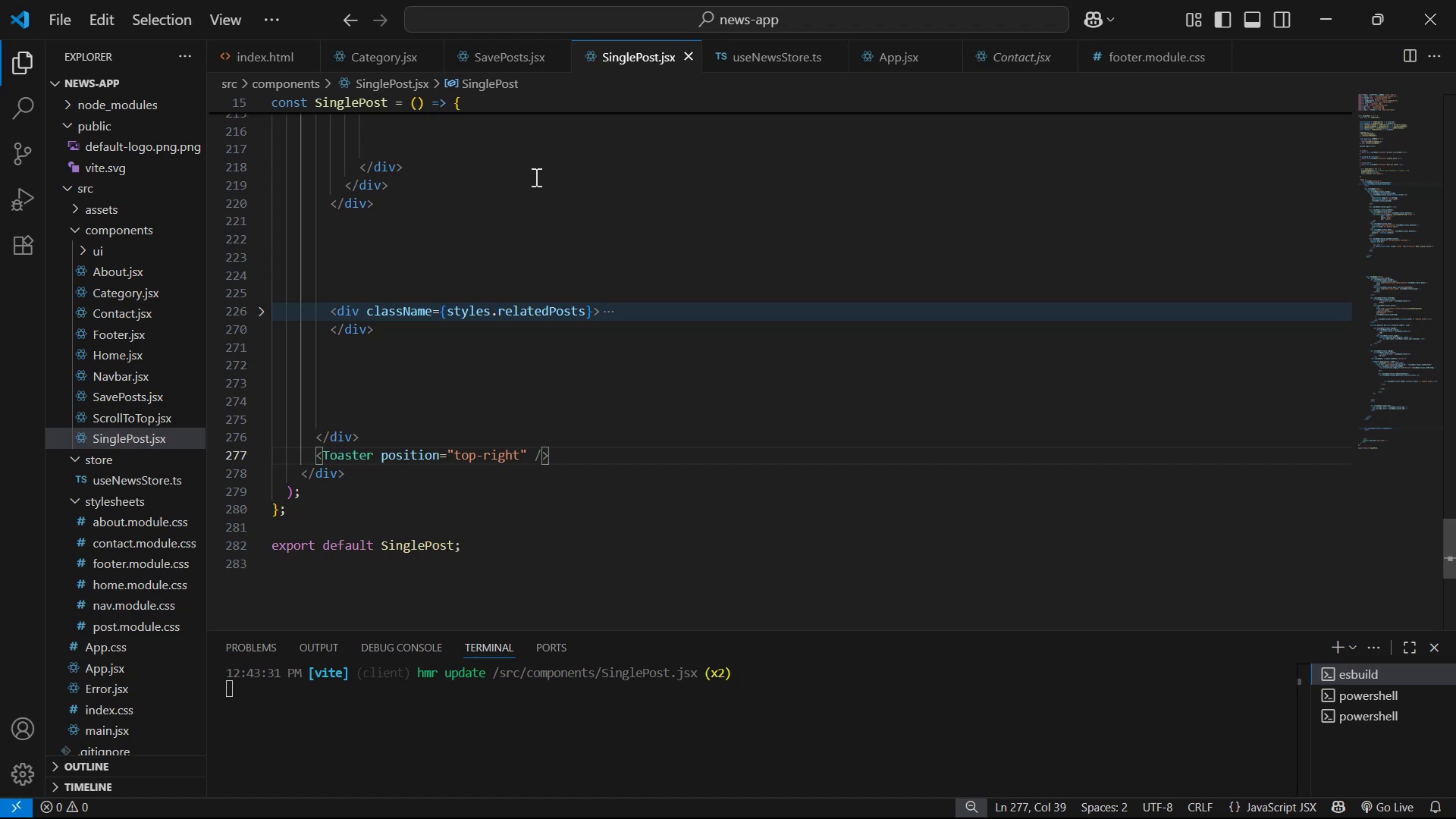 
wait(7.75)
 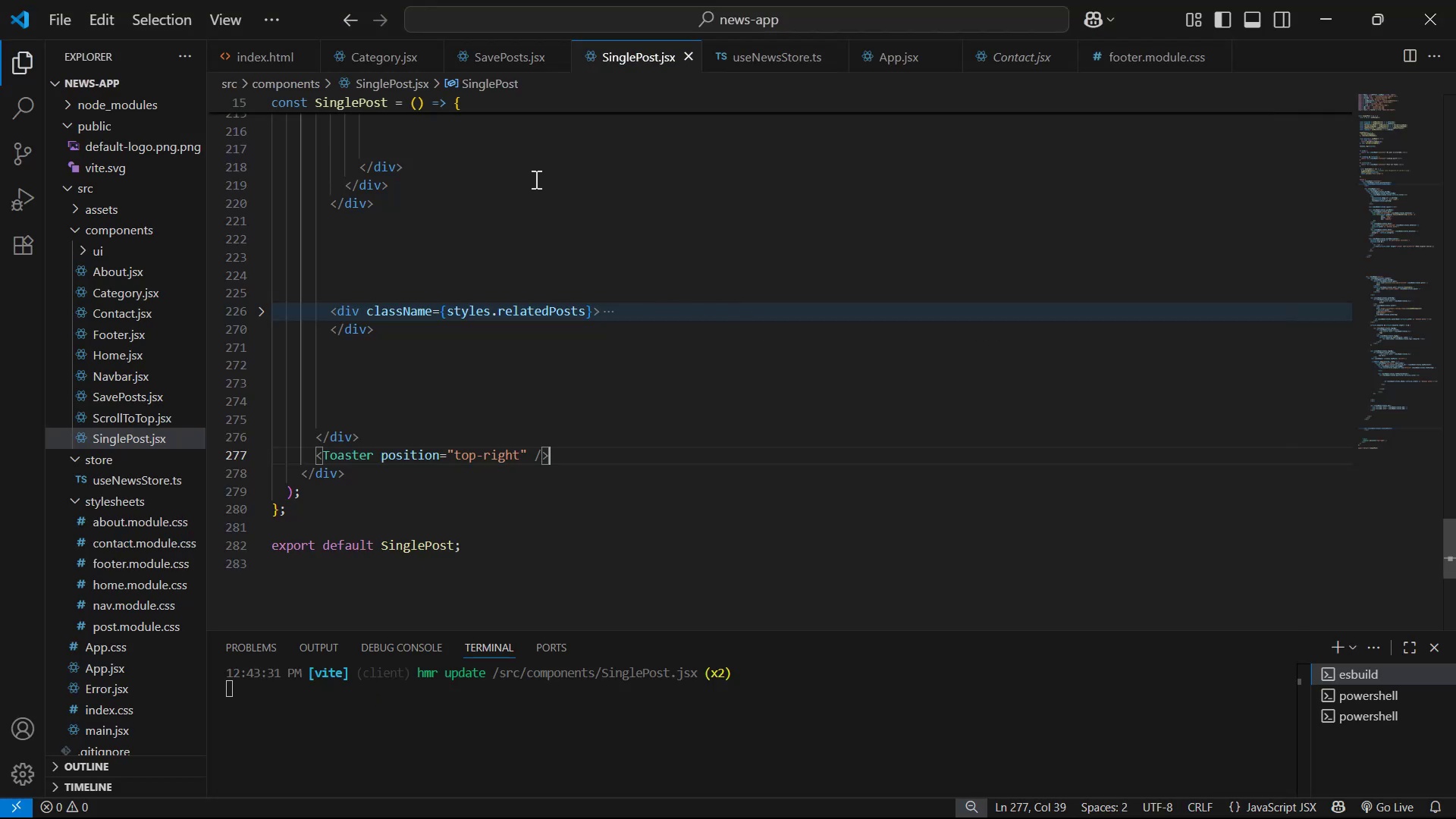 
left_click([744, 58])
 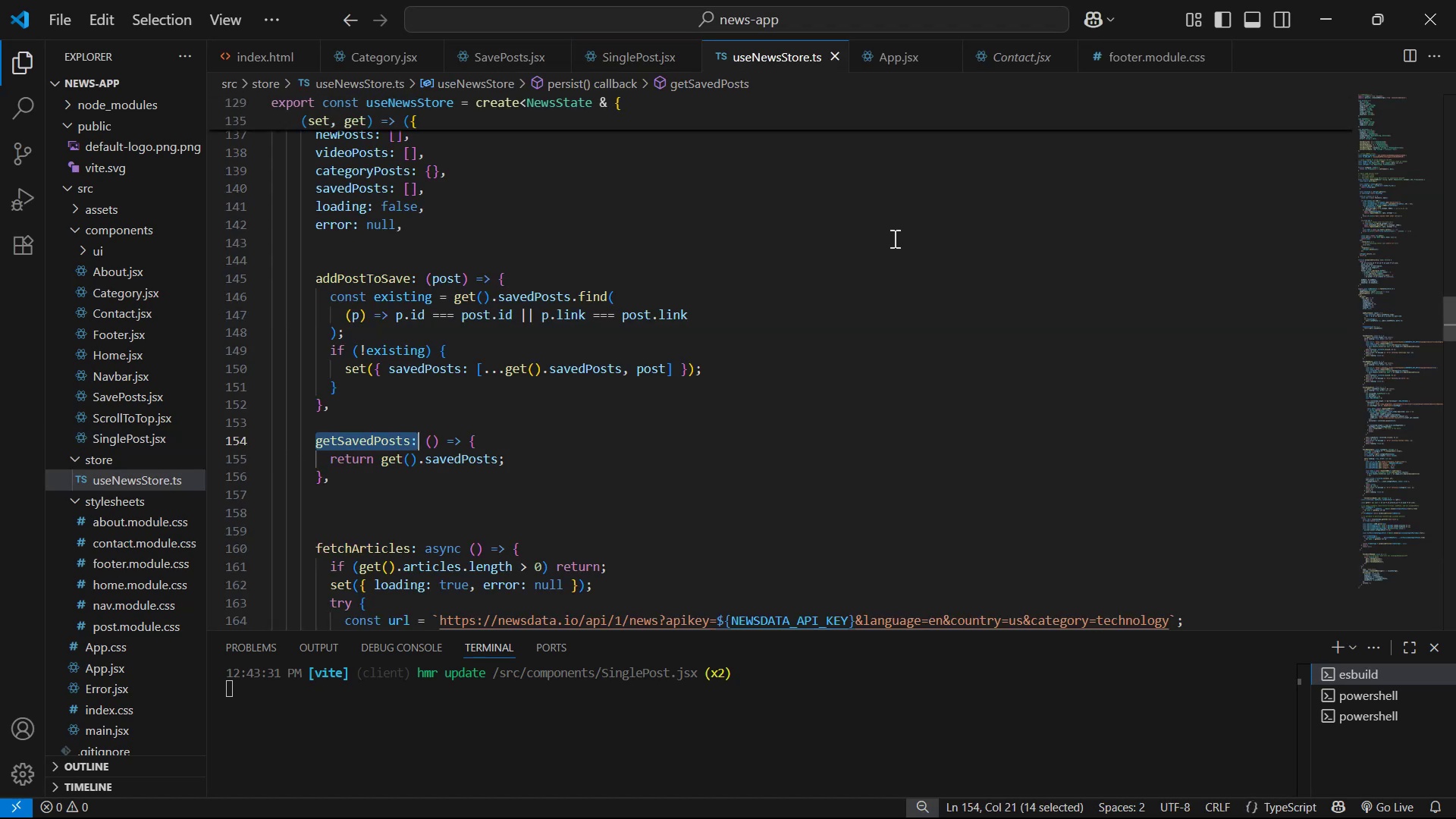 
scroll: coordinate [896, 259], scroll_direction: down, amount: 2.0
 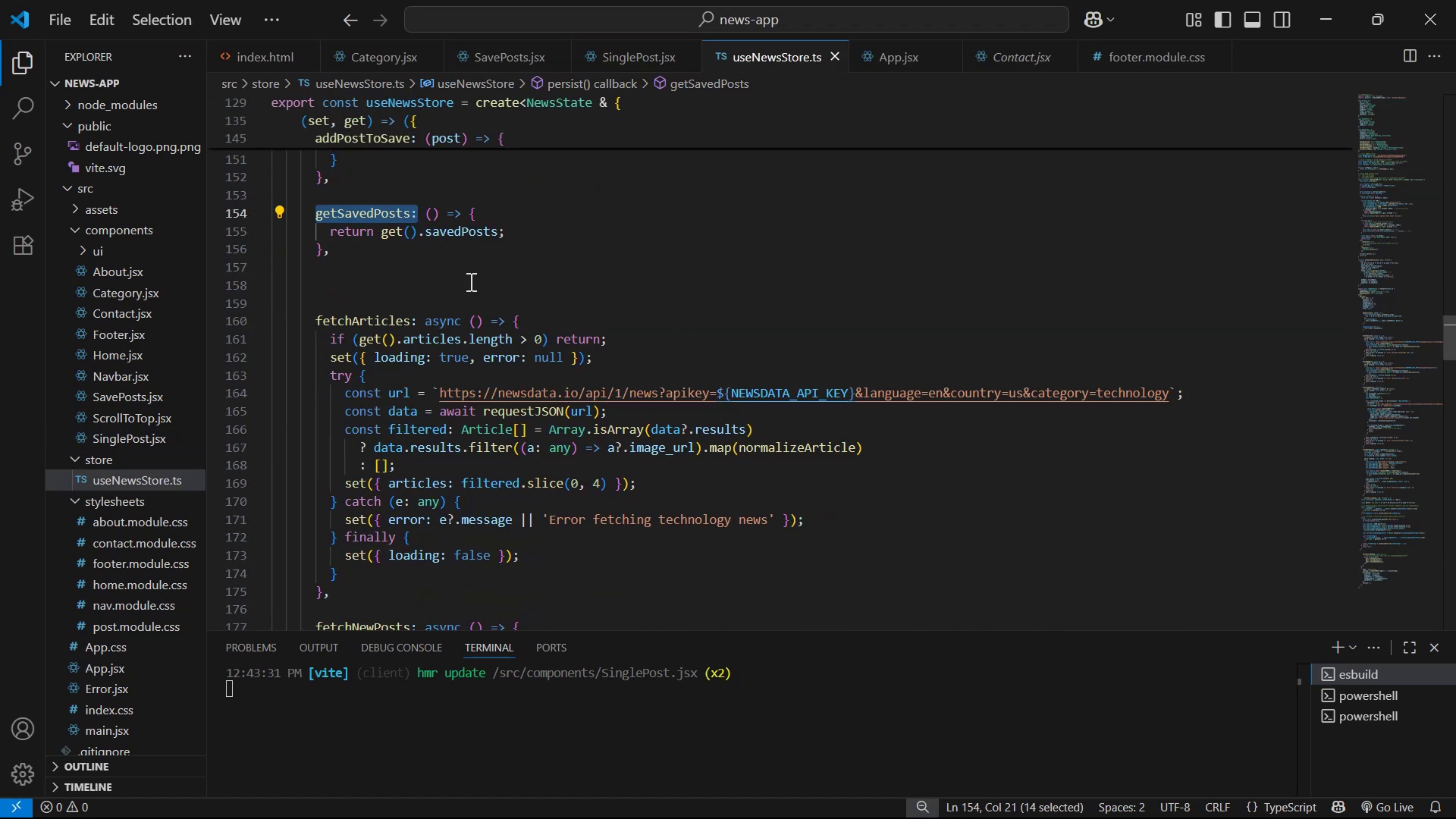 
scroll: coordinate [359, 310], scroll_direction: up, amount: 7.0
 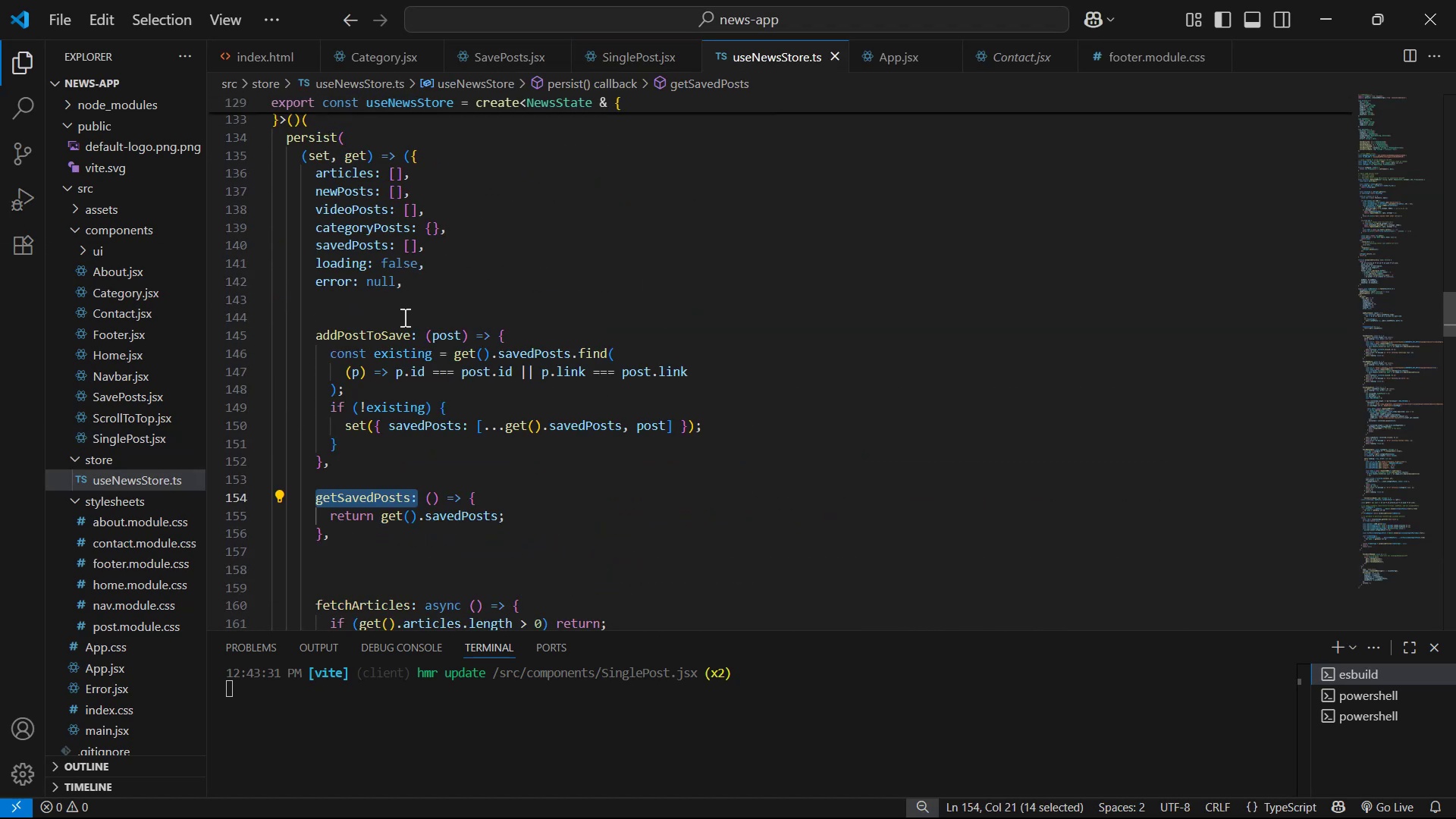 
wait(5.27)
 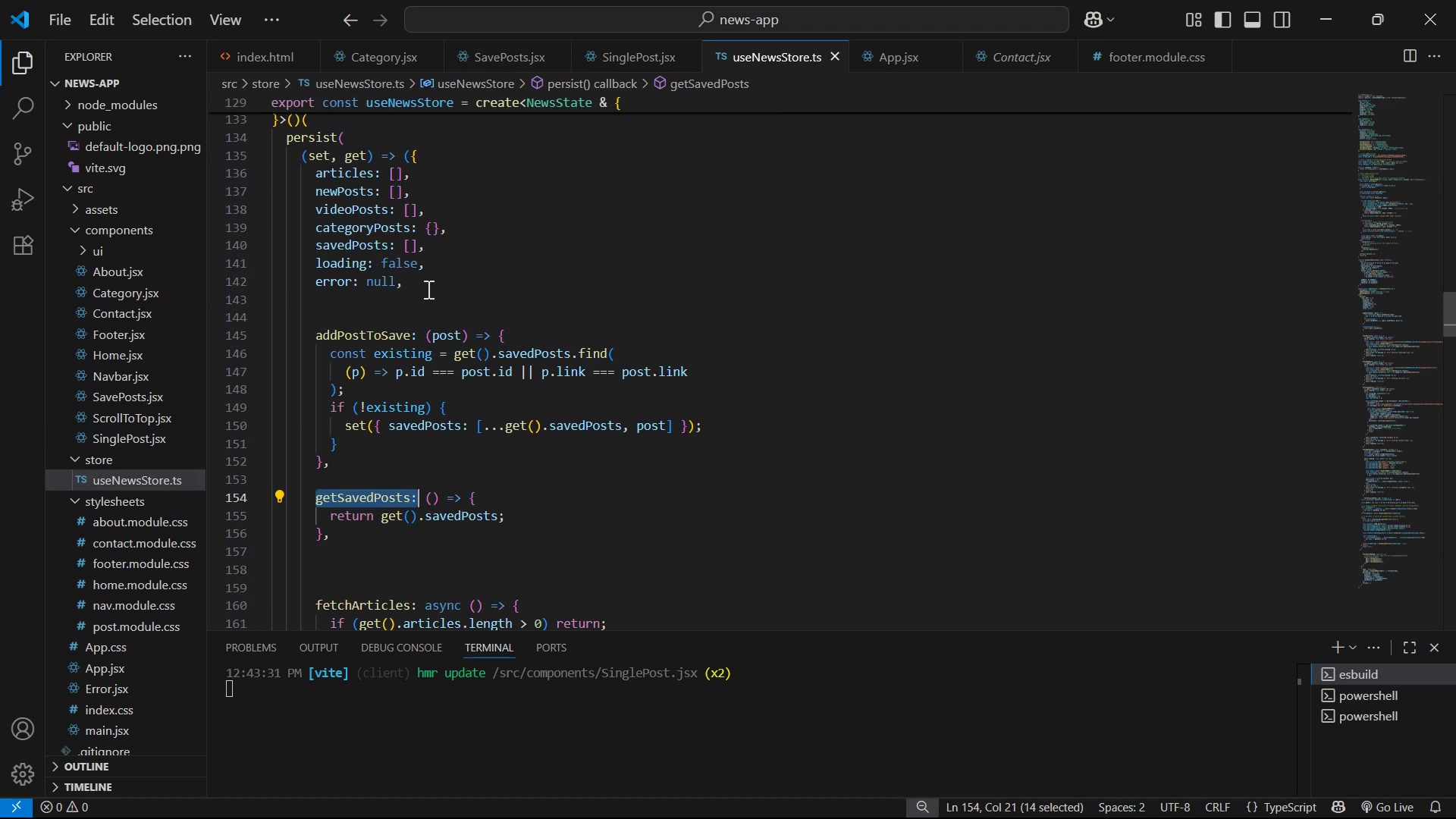 
left_click_drag(start_coordinate=[346, 527], to_coordinate=[314, 343])
 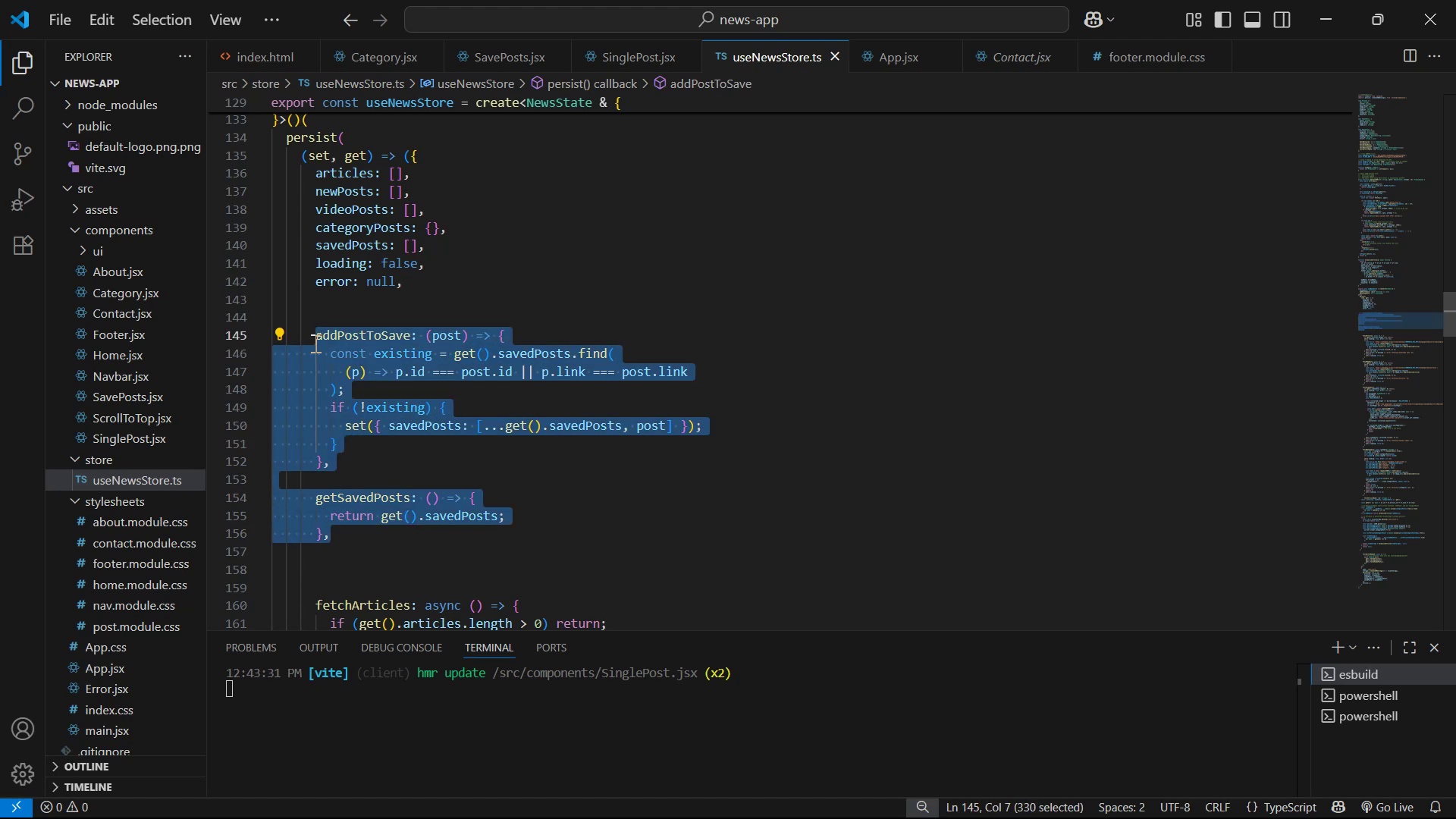 
key(Control+V)
 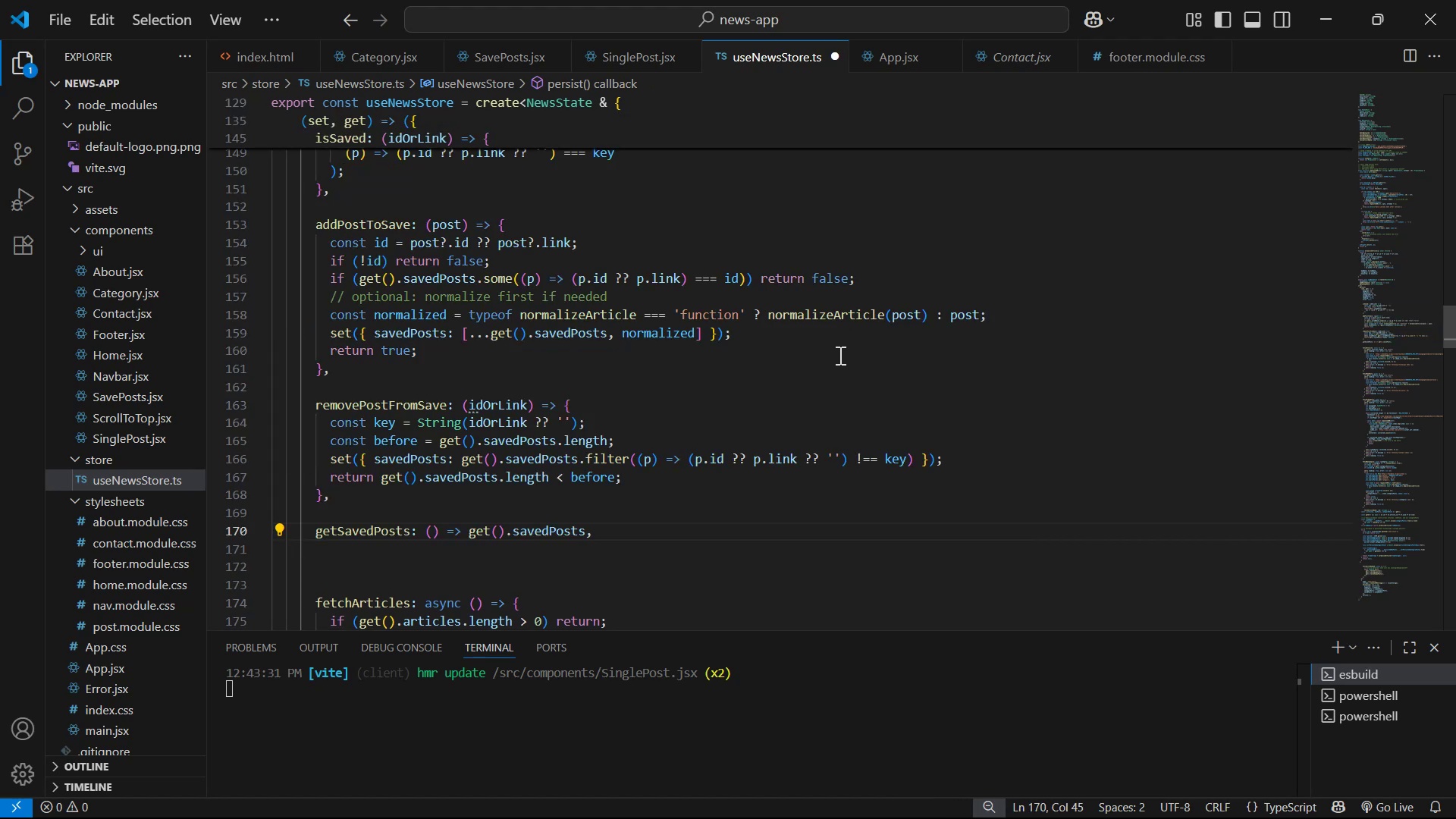 
scroll: coordinate [916, 420], scroll_direction: up, amount: 5.0
 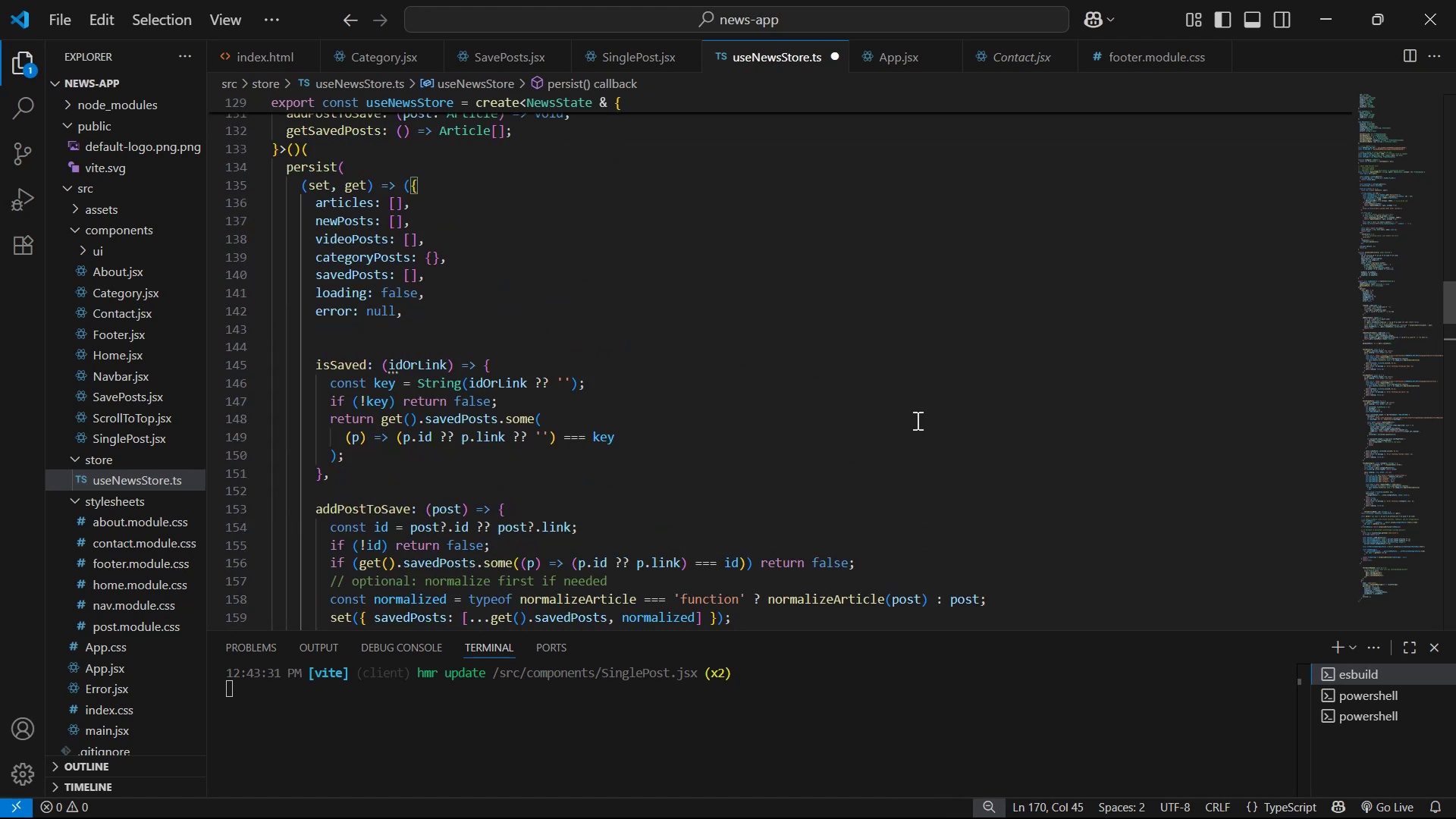 
scroll: coordinate [916, 425], scroll_direction: down, amount: 1.0
 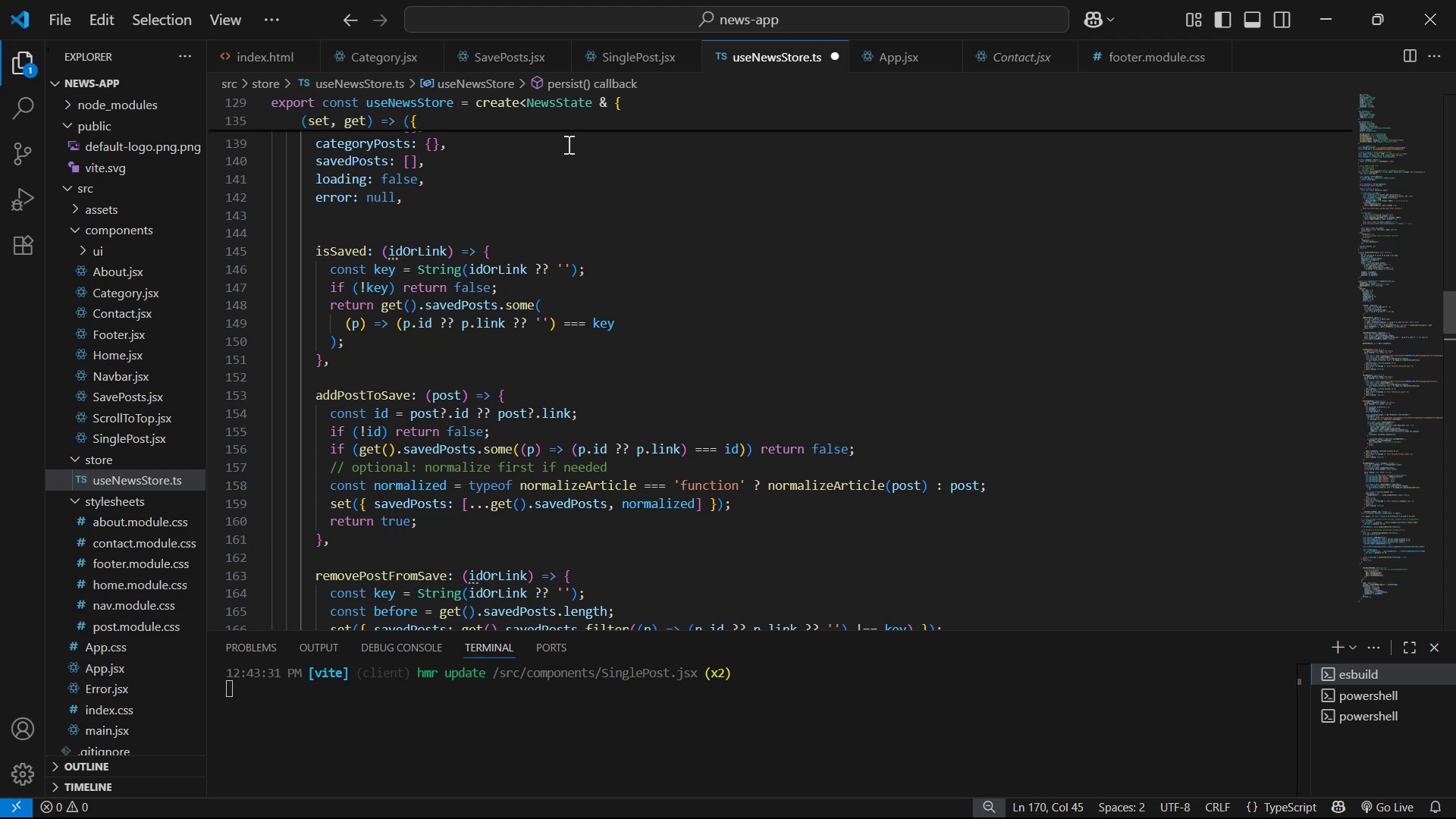 
wait(12.18)
 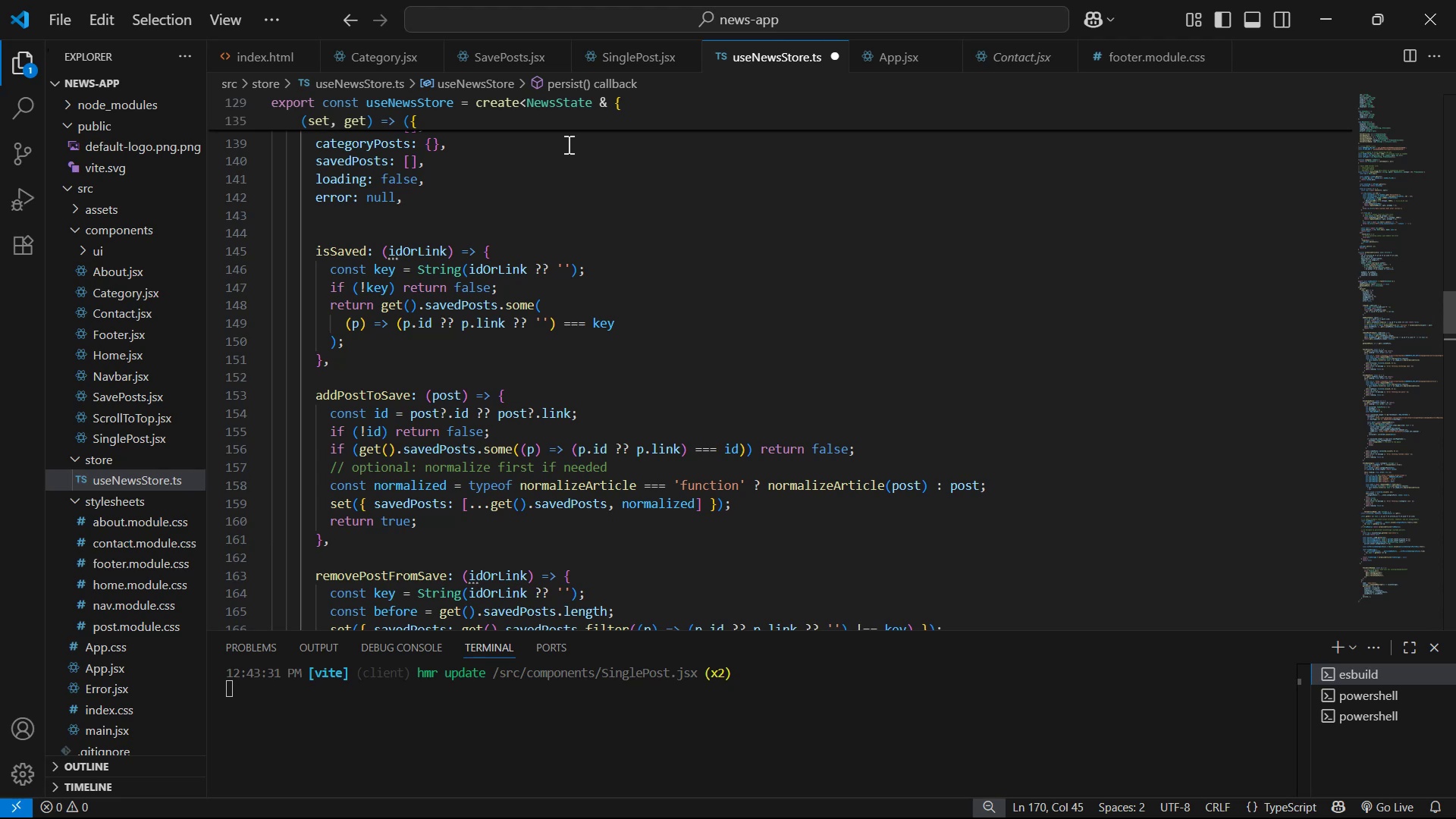 
mouse_move([481, 576])
 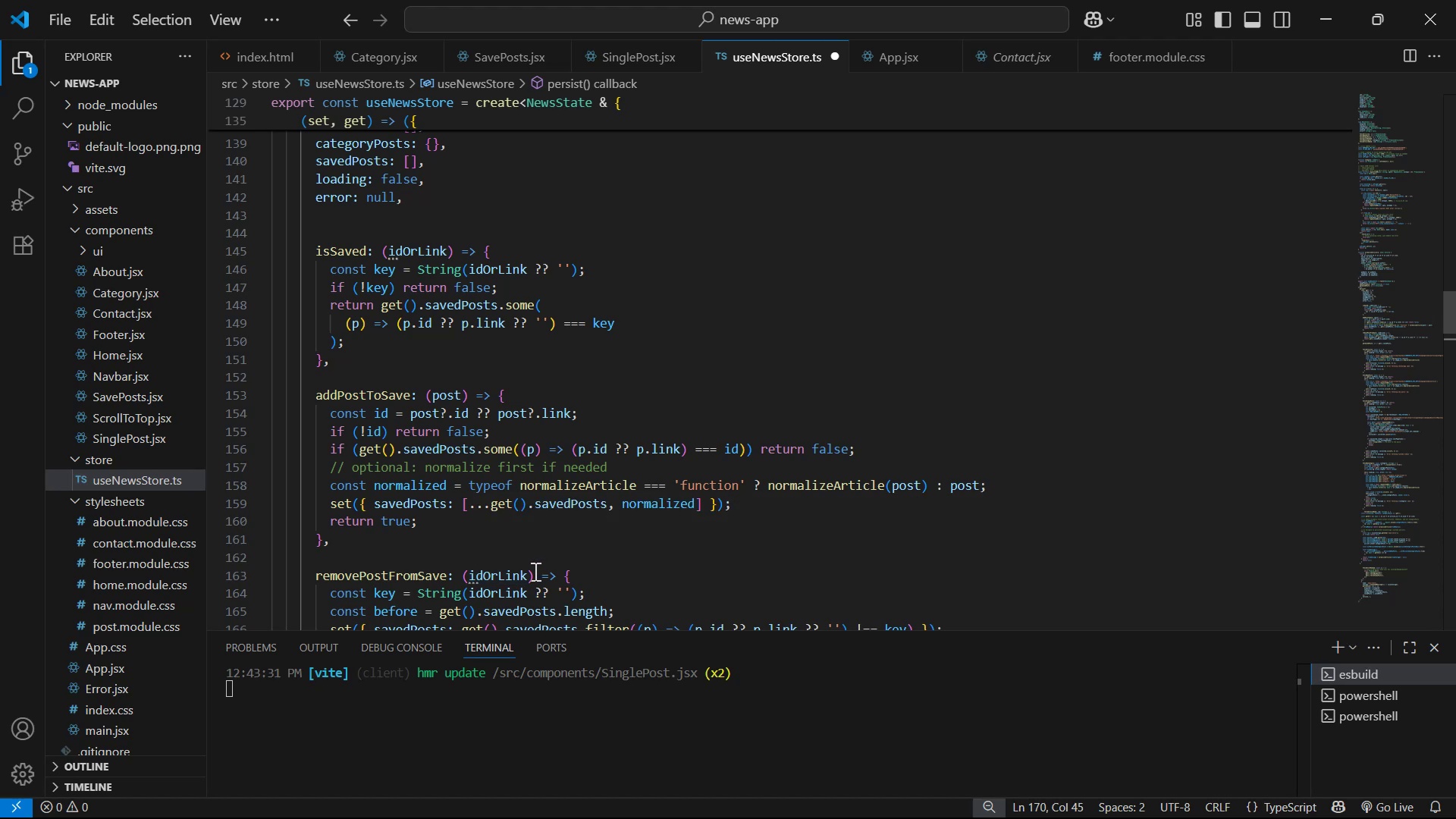 
mouse_move([466, 557])
 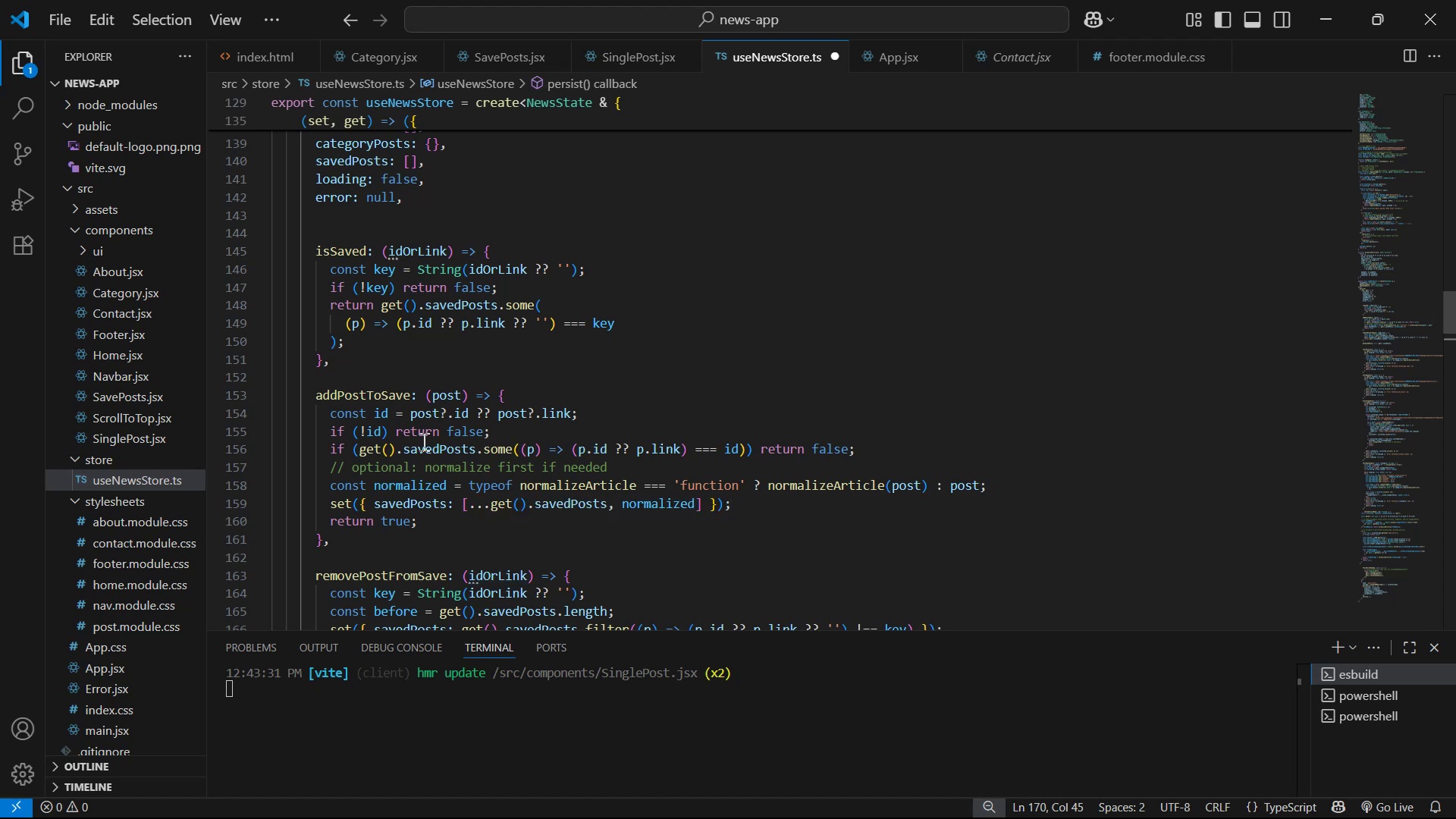 
scroll: coordinate [669, 485], scroll_direction: down, amount: 30.0
 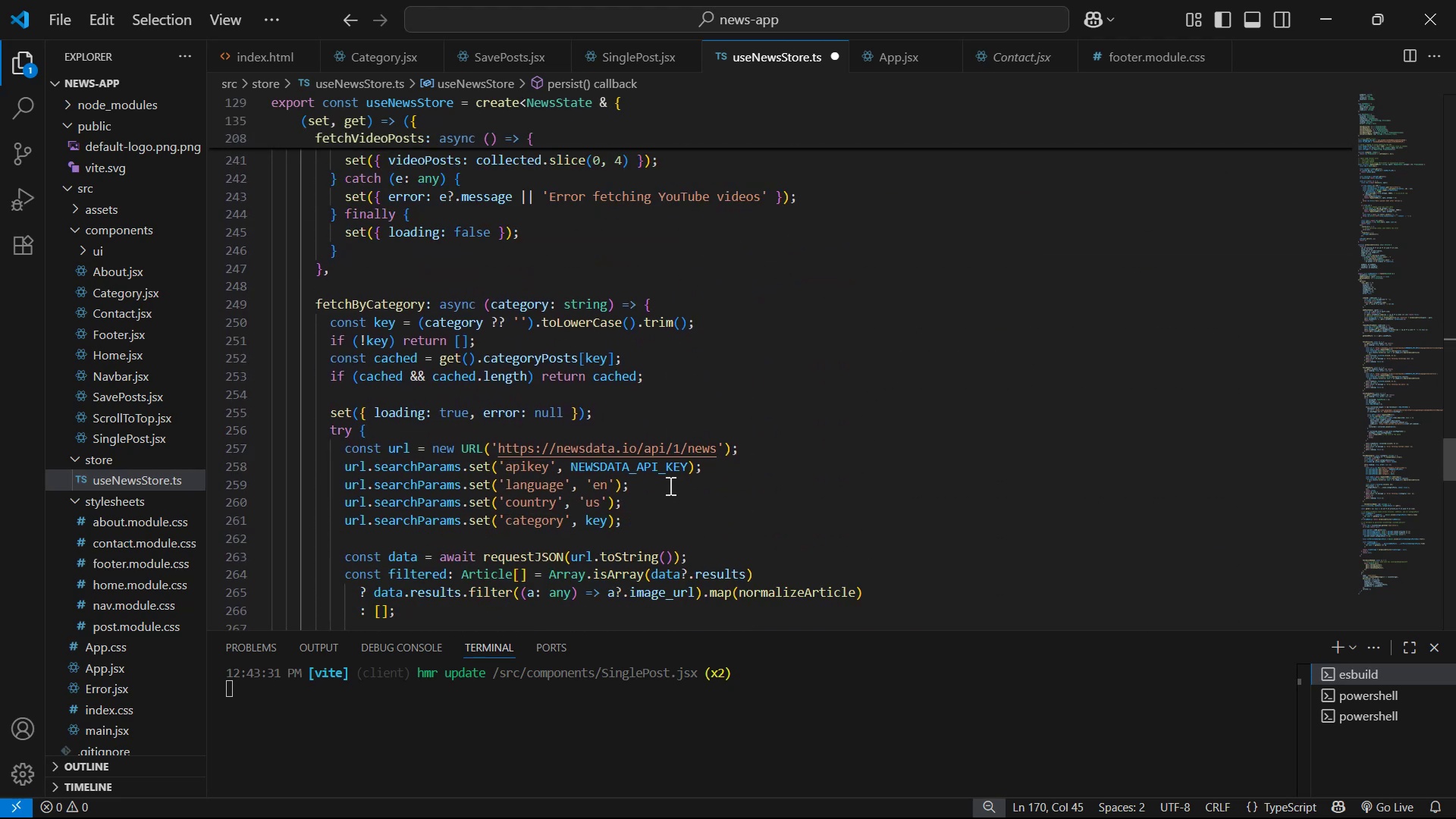 
scroll: coordinate [666, 484], scroll_direction: up, amount: 28.0
 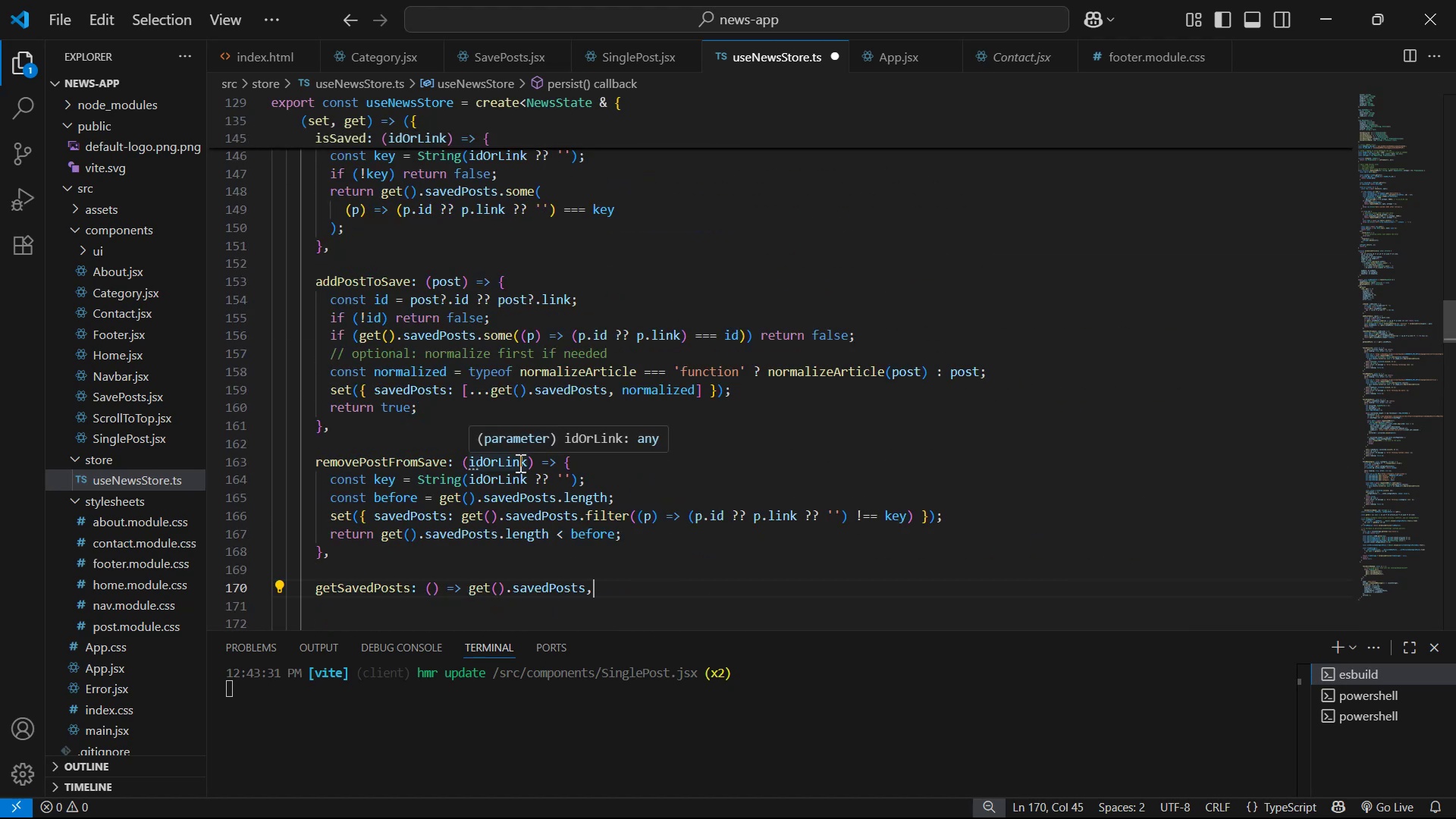 
left_click([528, 462])
 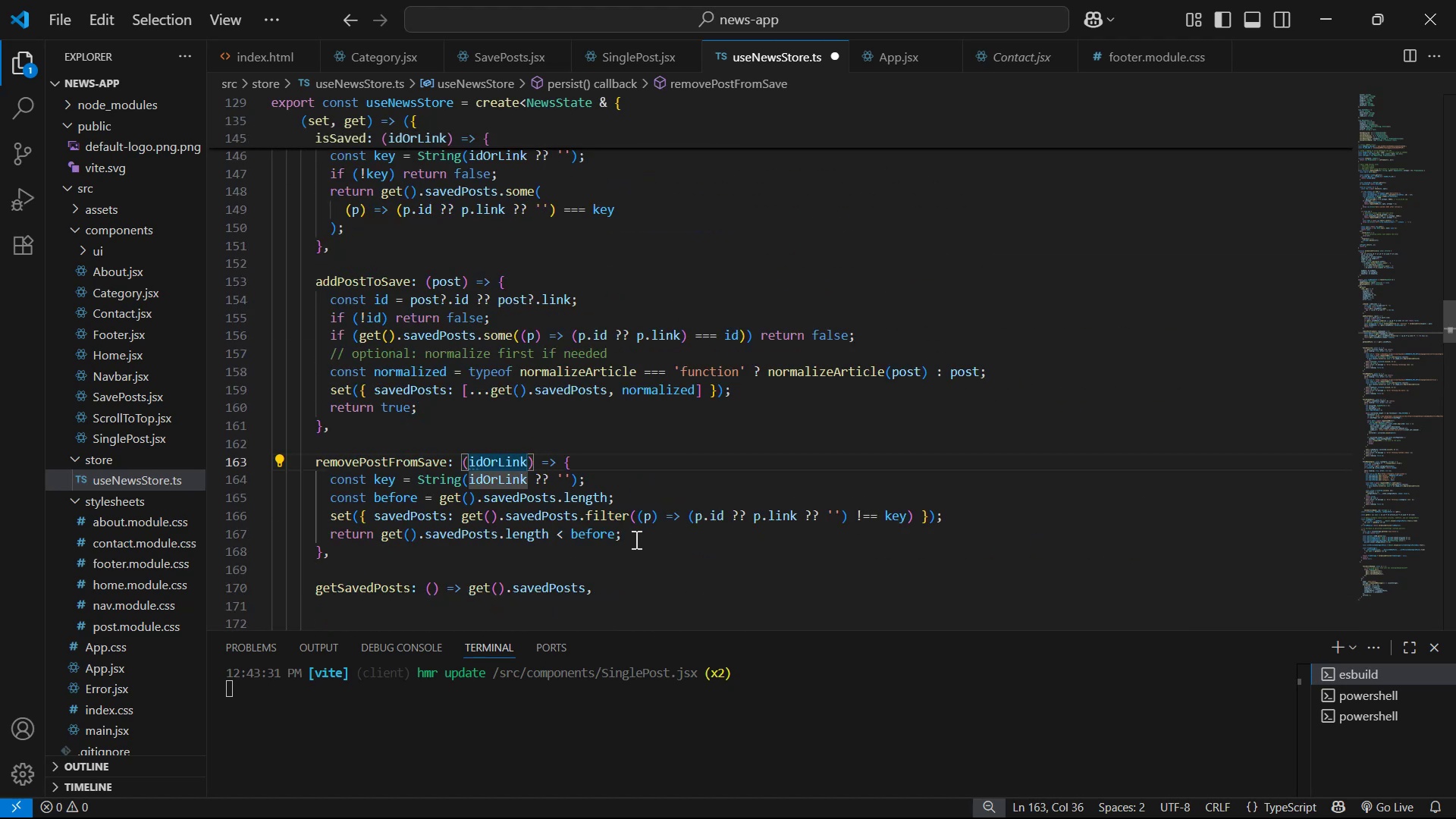 
type(: str)
 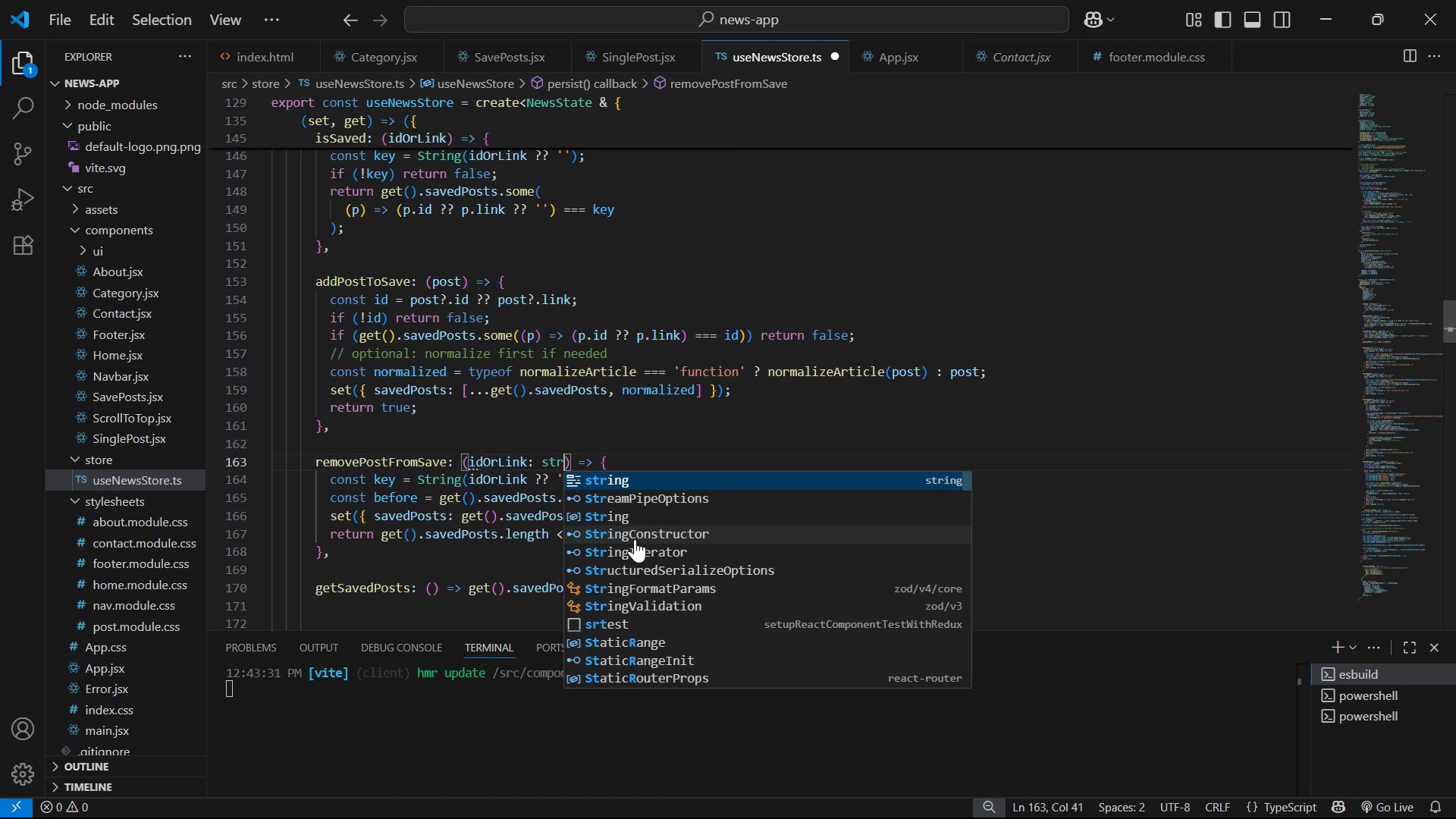 
key(Enter)
 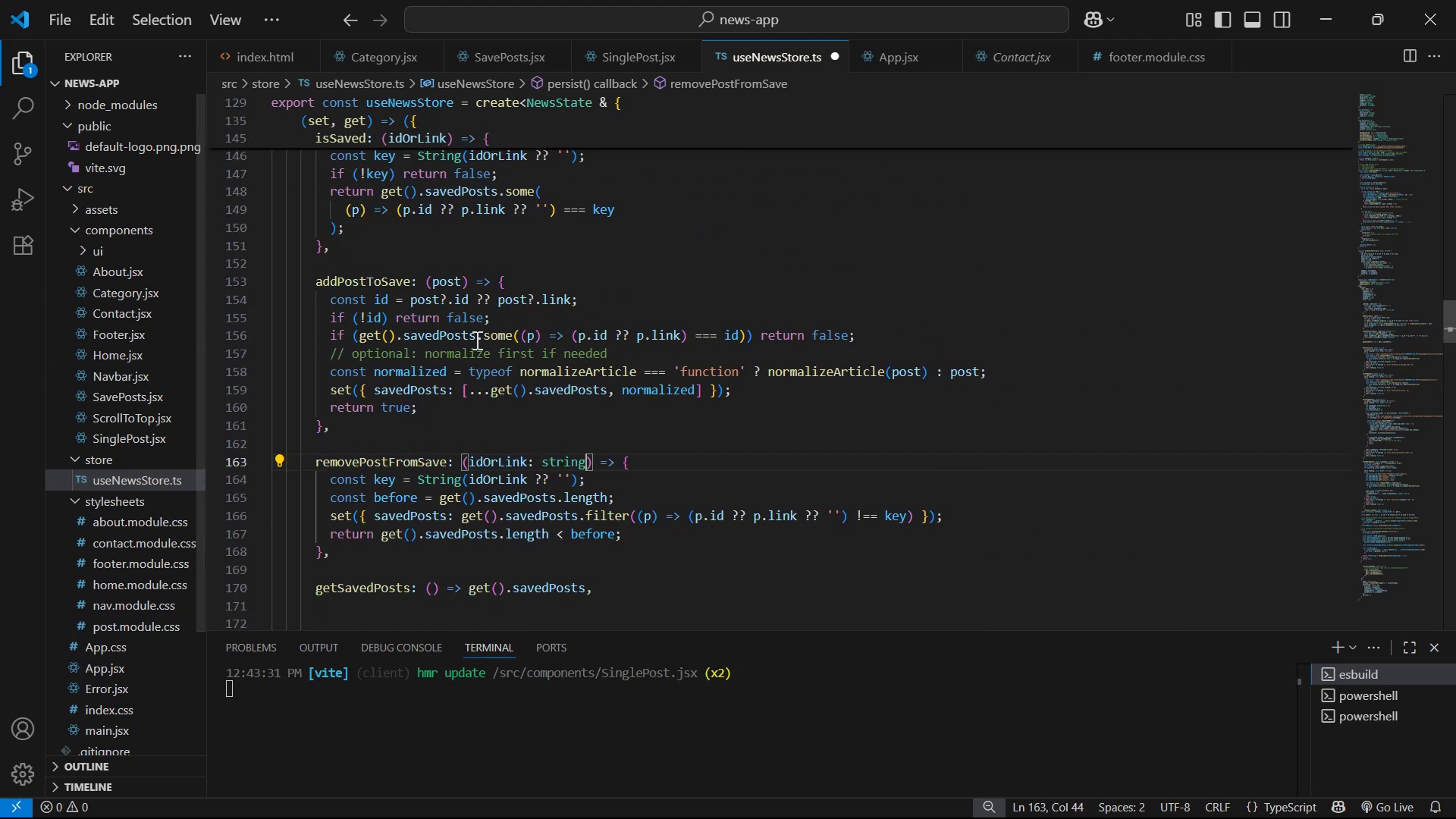 
scroll: coordinate [497, 258], scroll_direction: up, amount: 1.0
 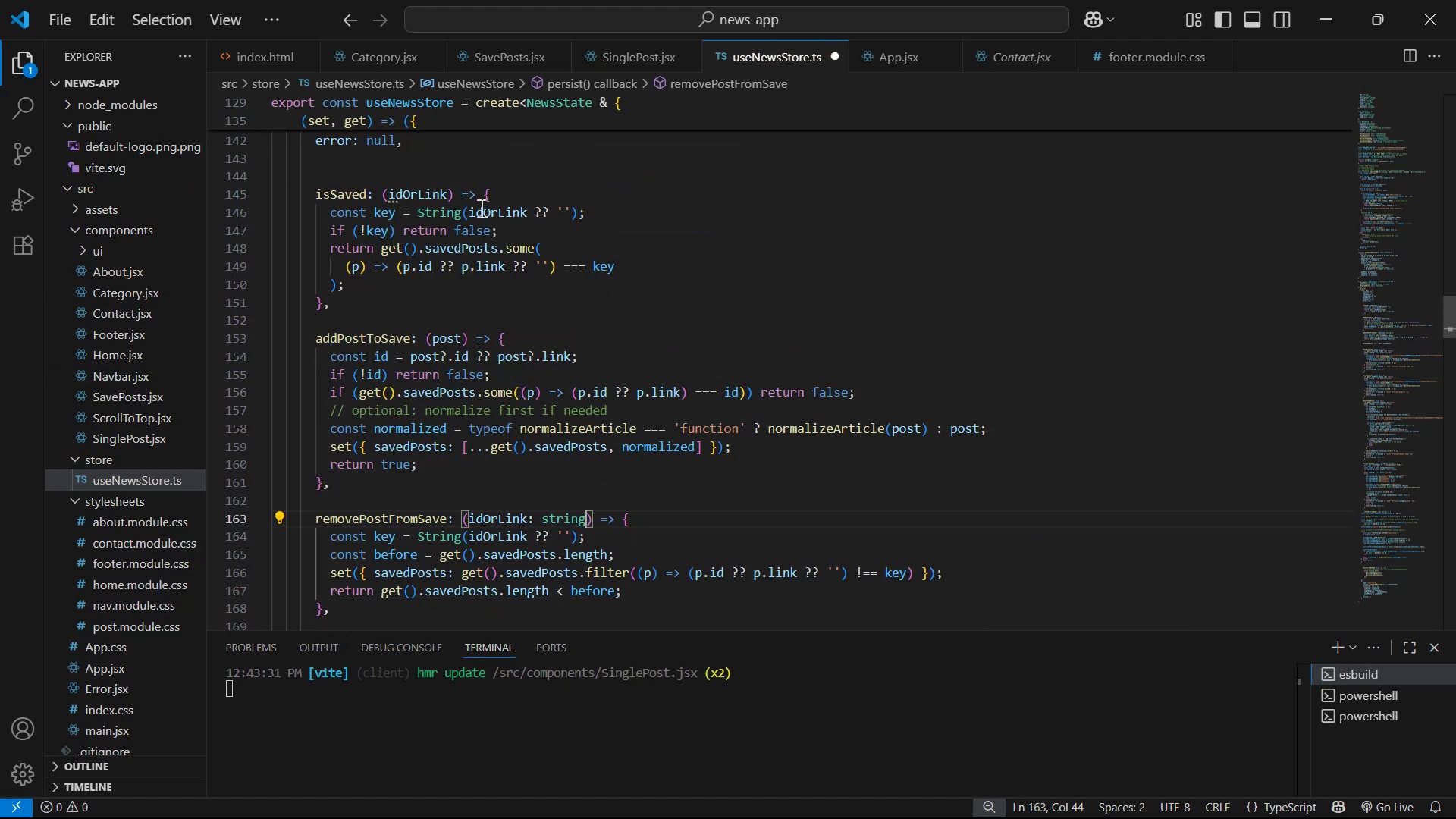 
left_click([442, 195])
 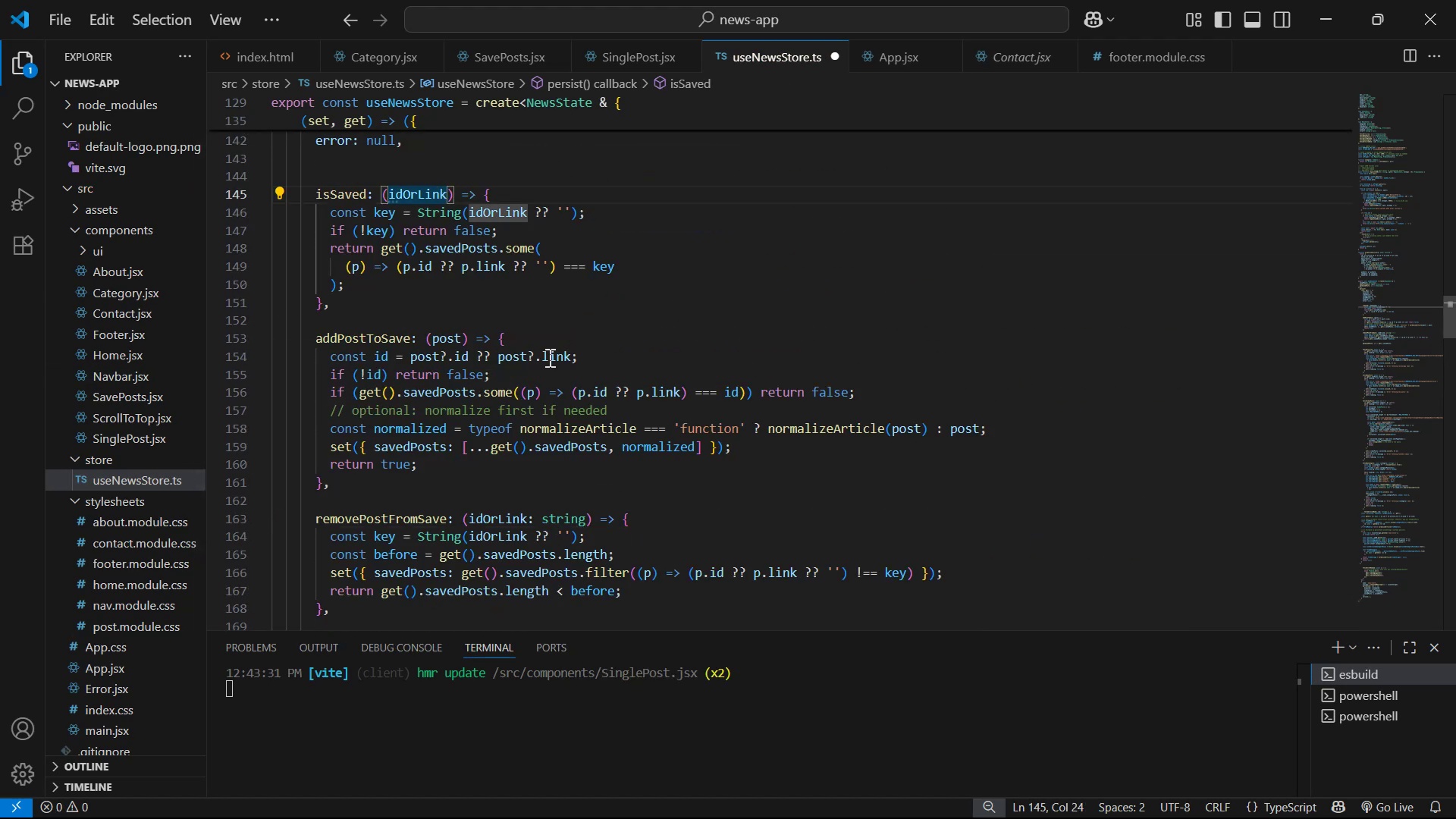 
key(ArrowRight)
 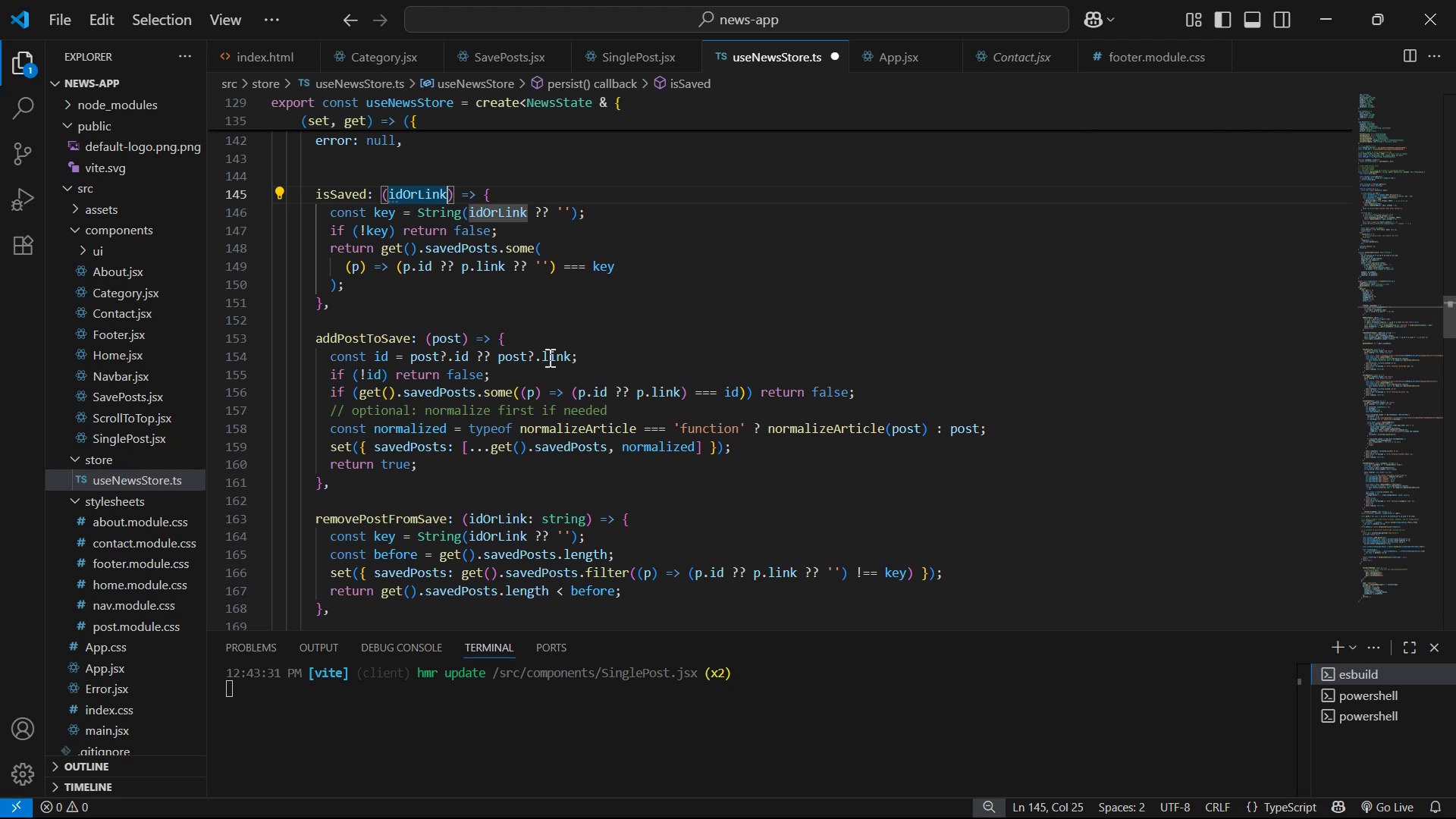 
type( )
key(Backspace)
type(: str)
 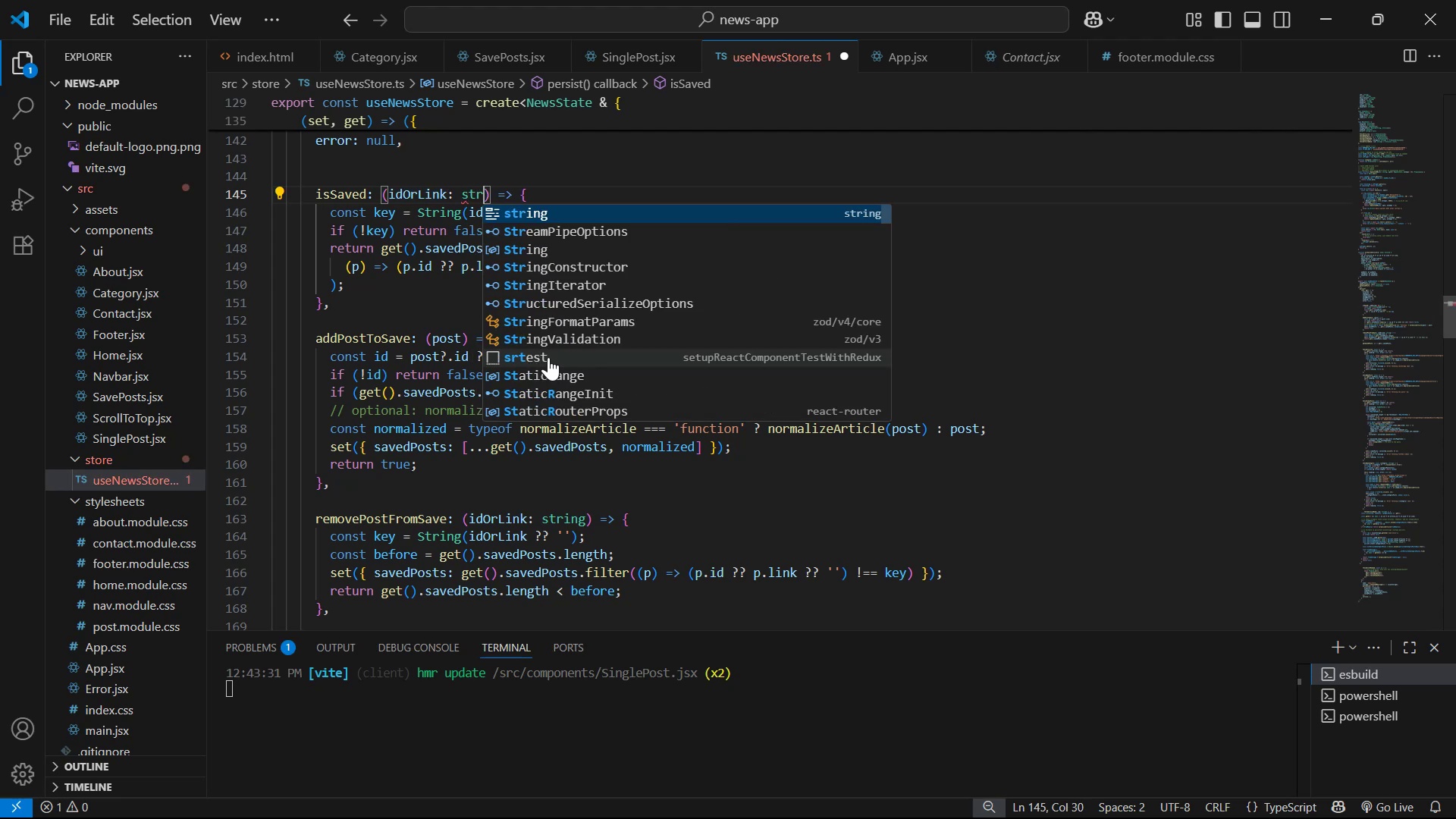 
key(Enter)
 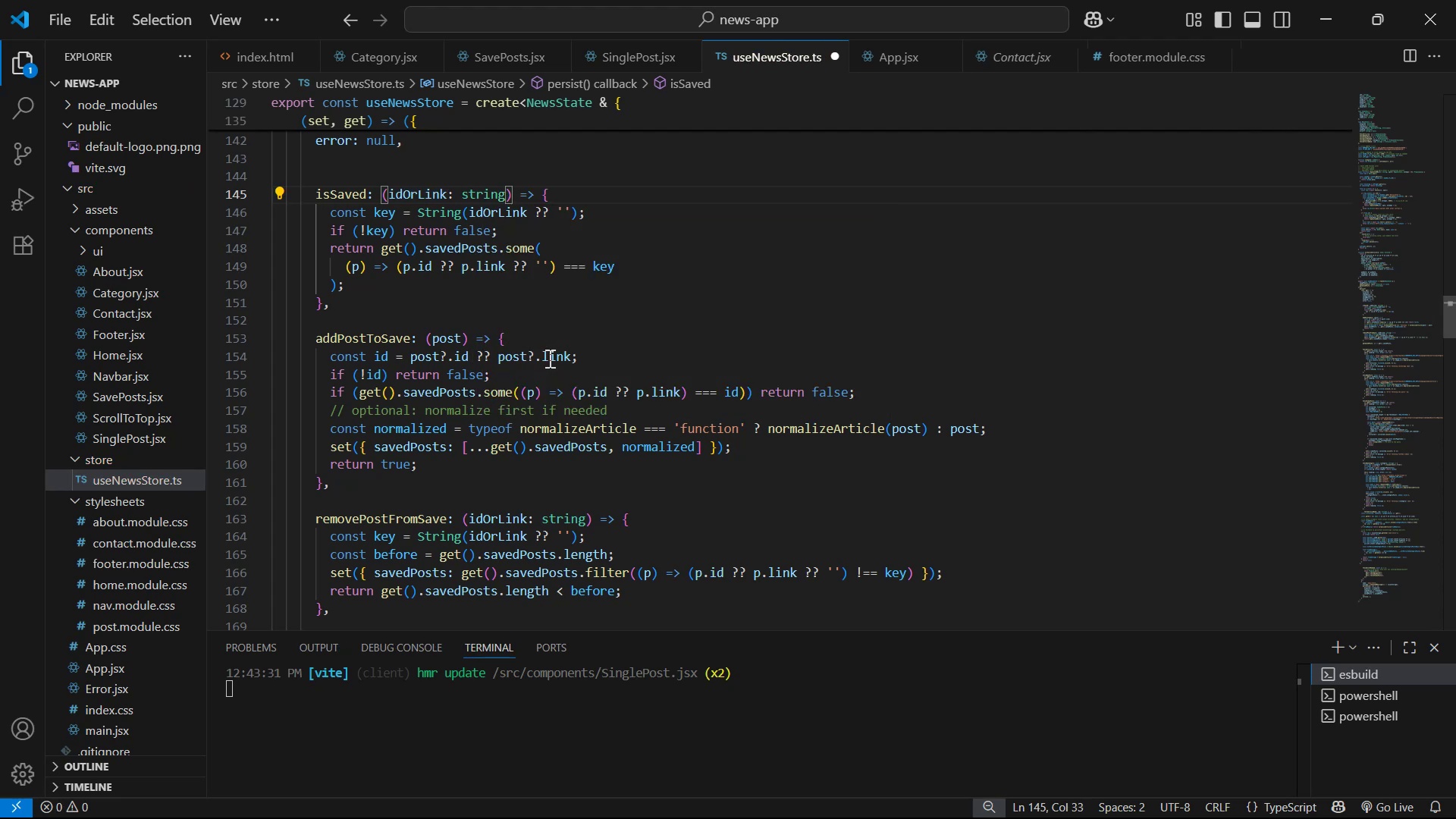 
key(Control+S)
 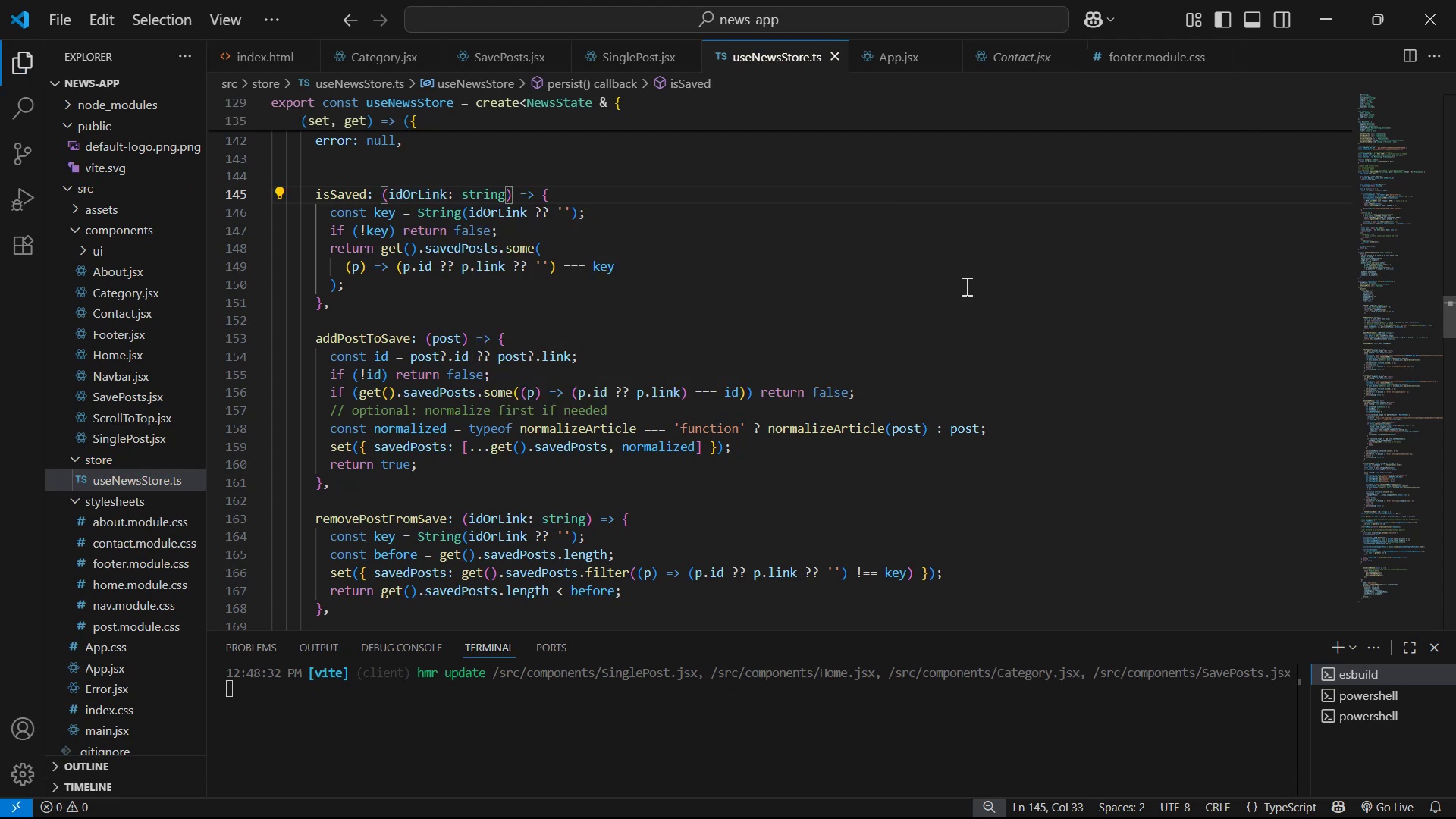 
wait(9.3)
 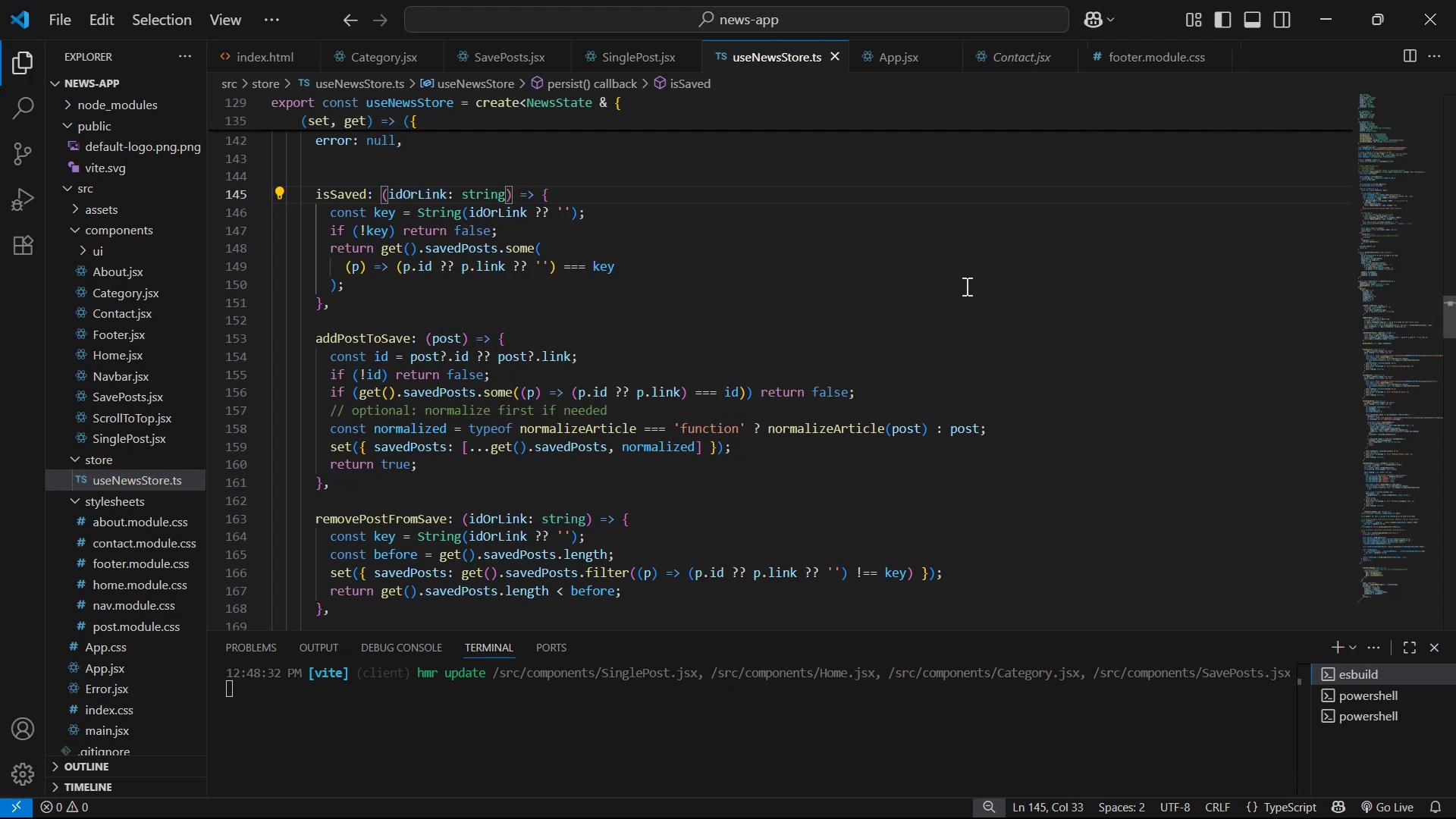 
scroll: coordinate [994, 271], scroll_direction: down, amount: 1.0
 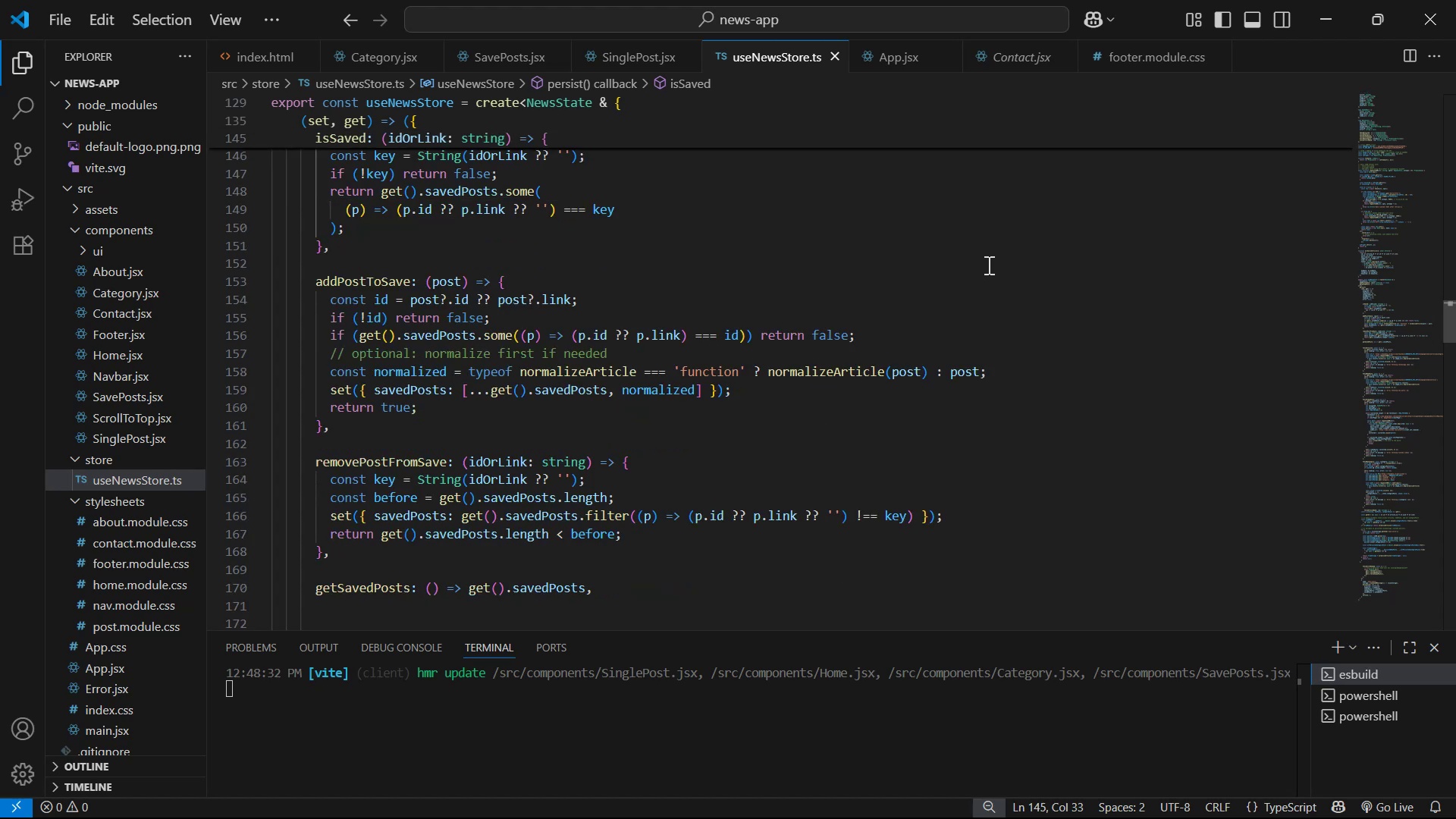 
scroll: coordinate [954, 248], scroll_direction: up, amount: 1.0
 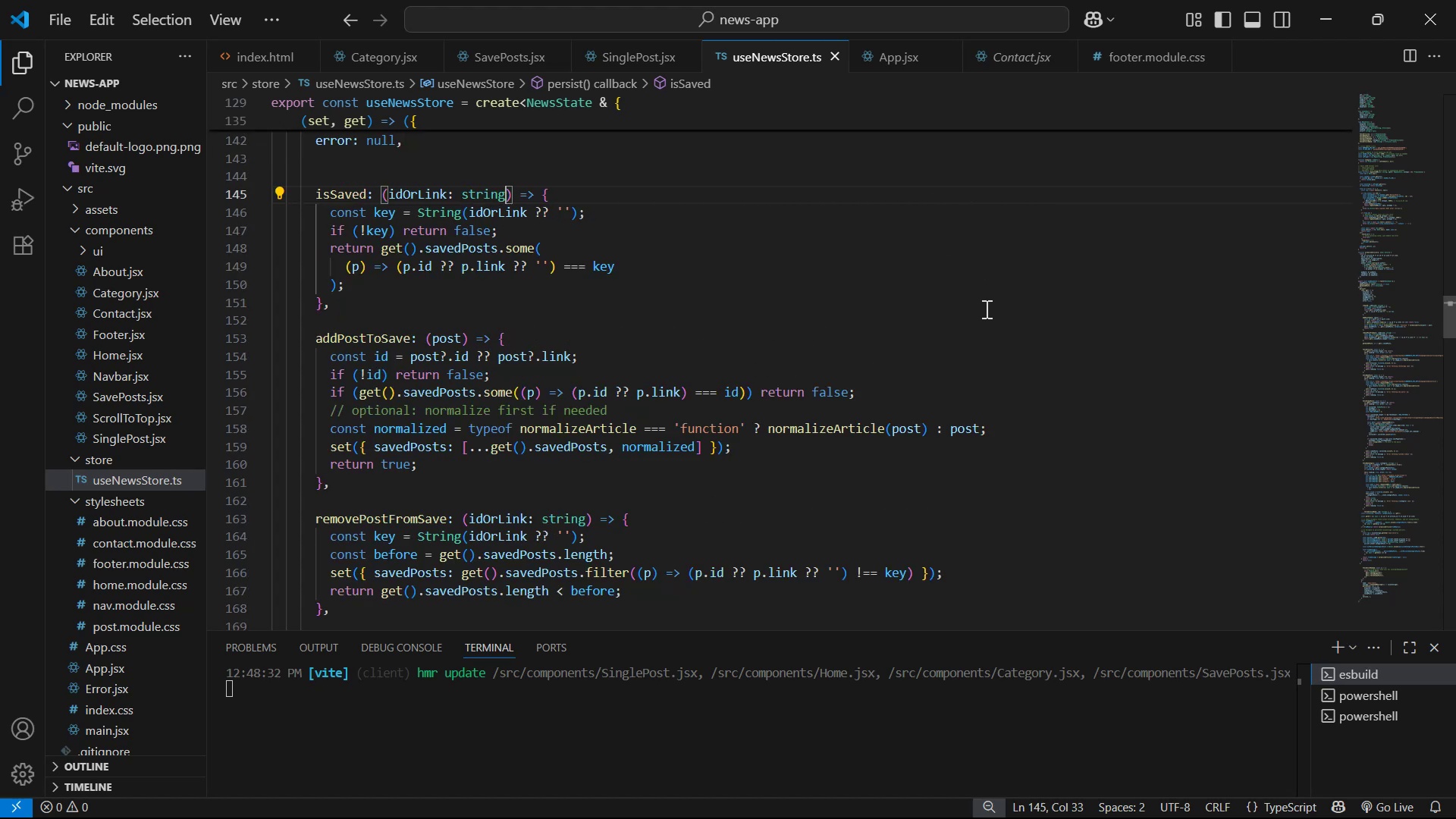 
wait(9.18)
 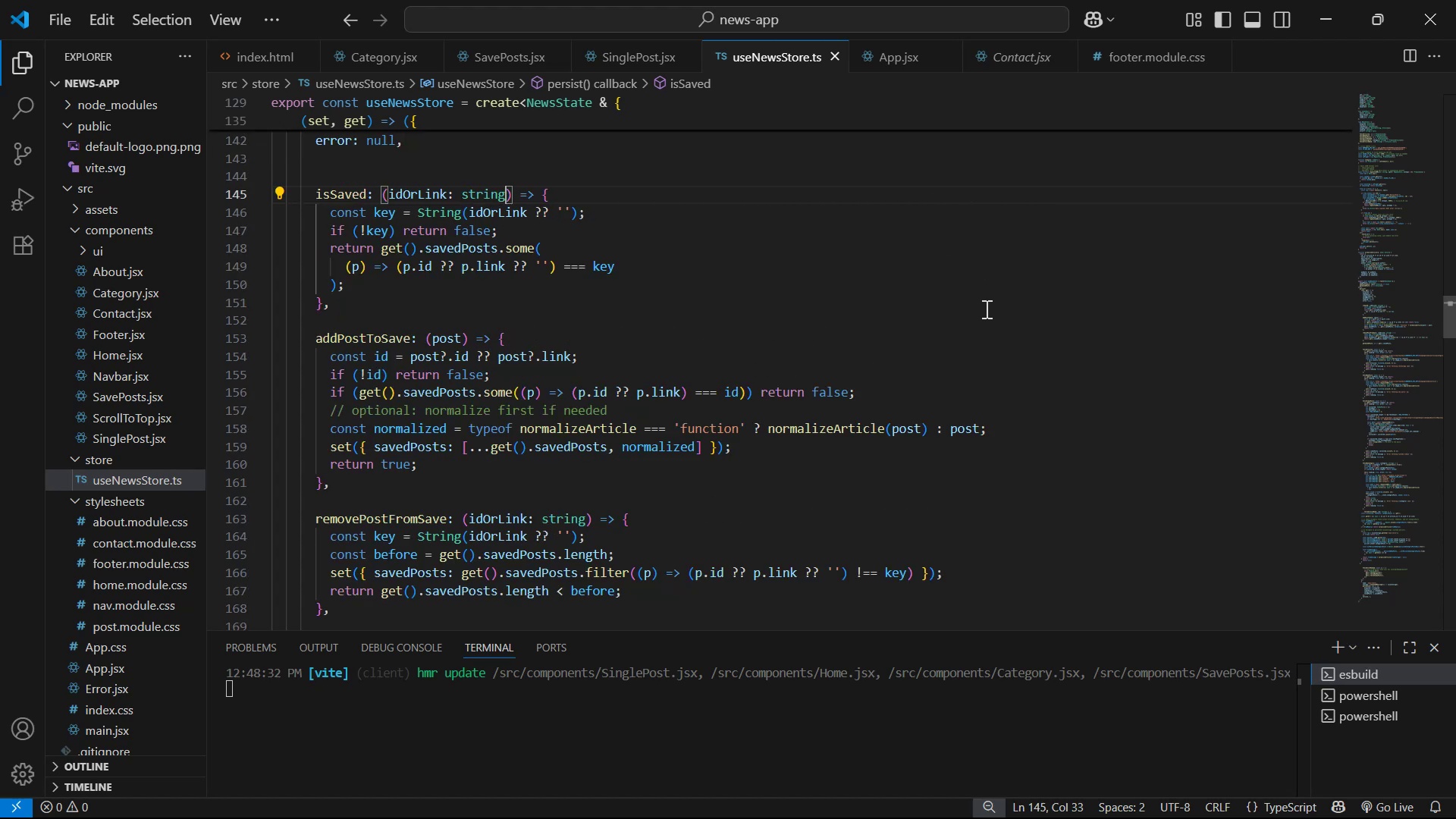 
scroll: coordinate [985, 309], scroll_direction: down, amount: 2.0
 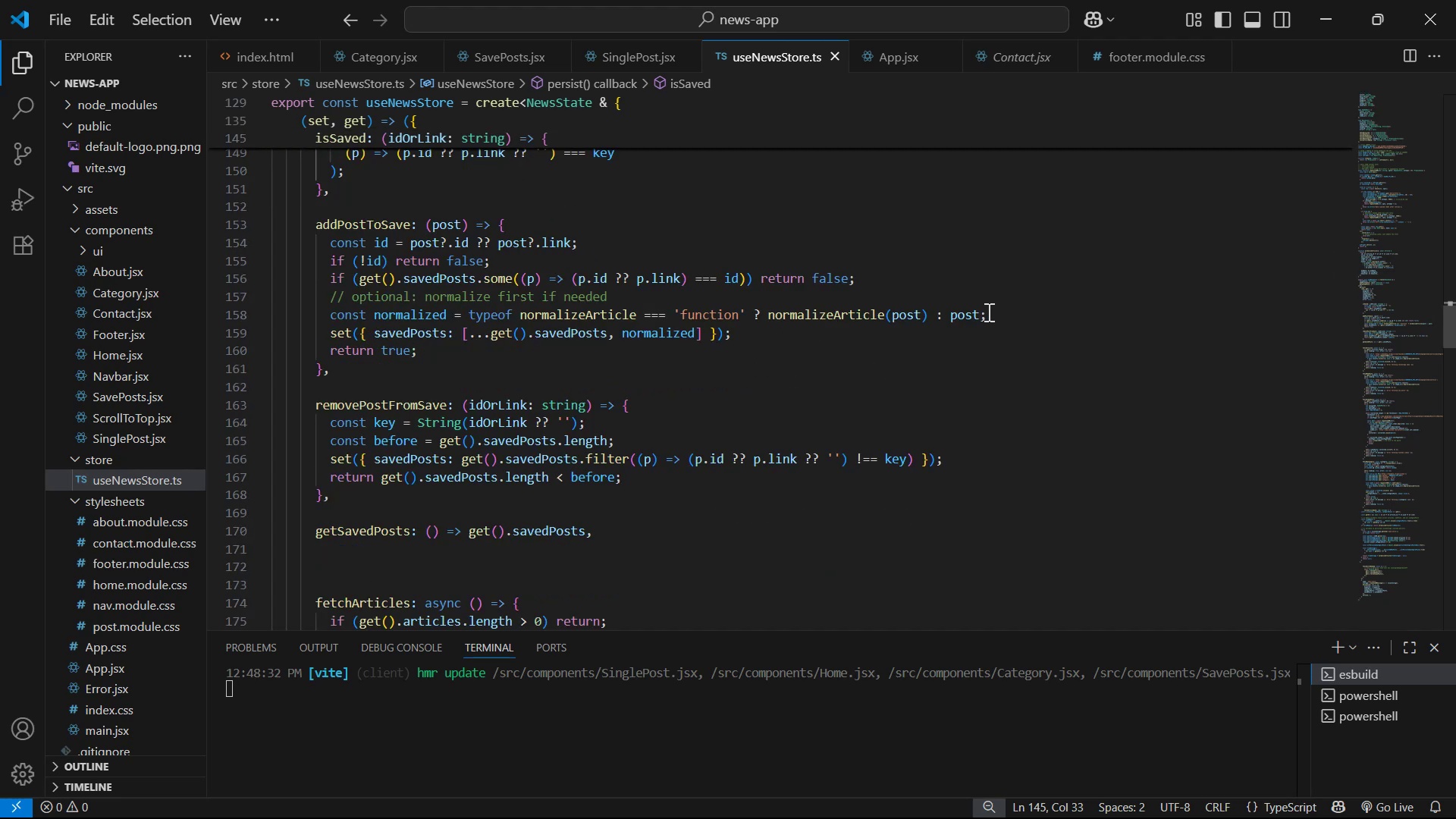 
key(Alt+AltLeft)
 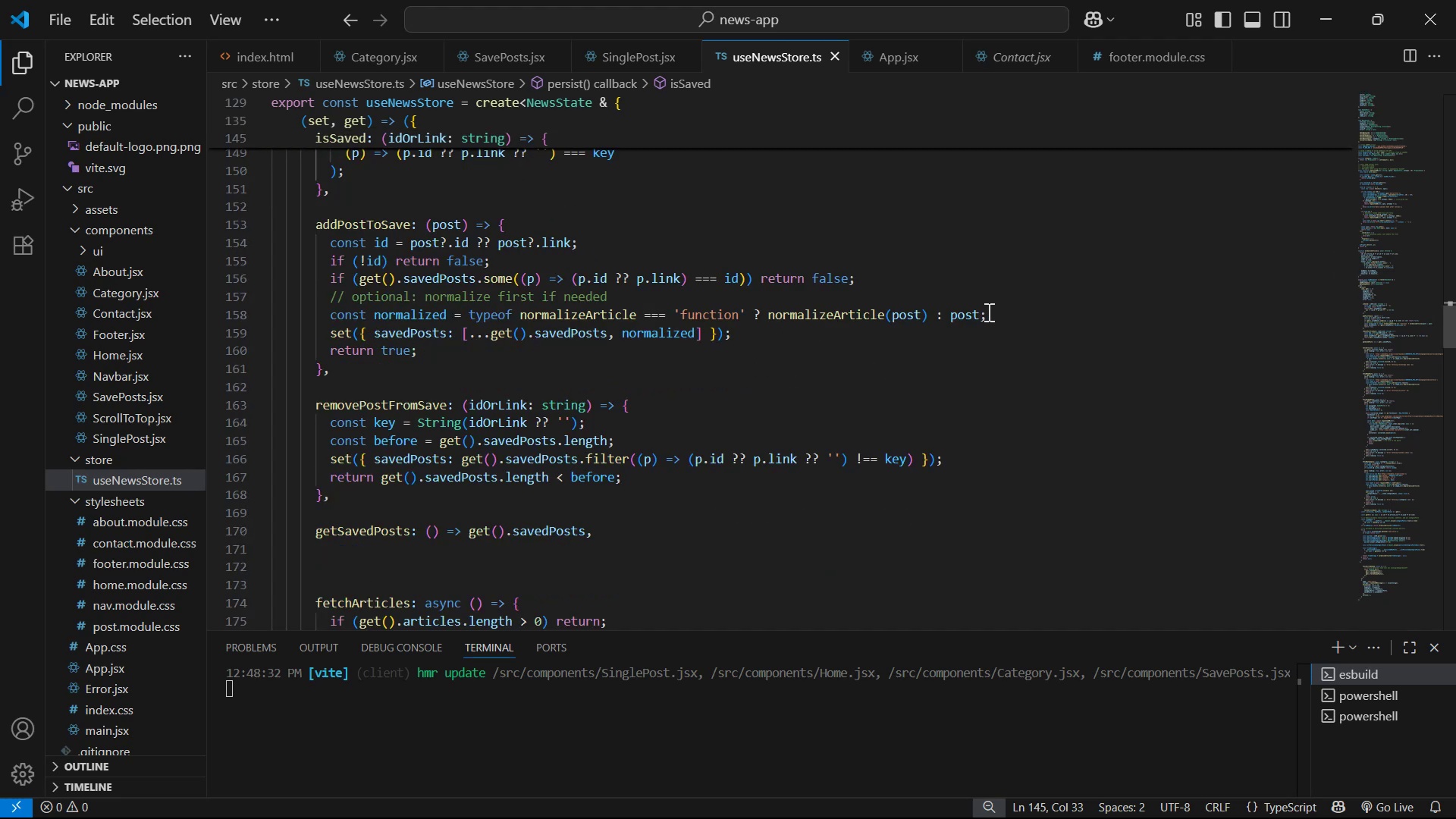 
key(Alt+Tab)
 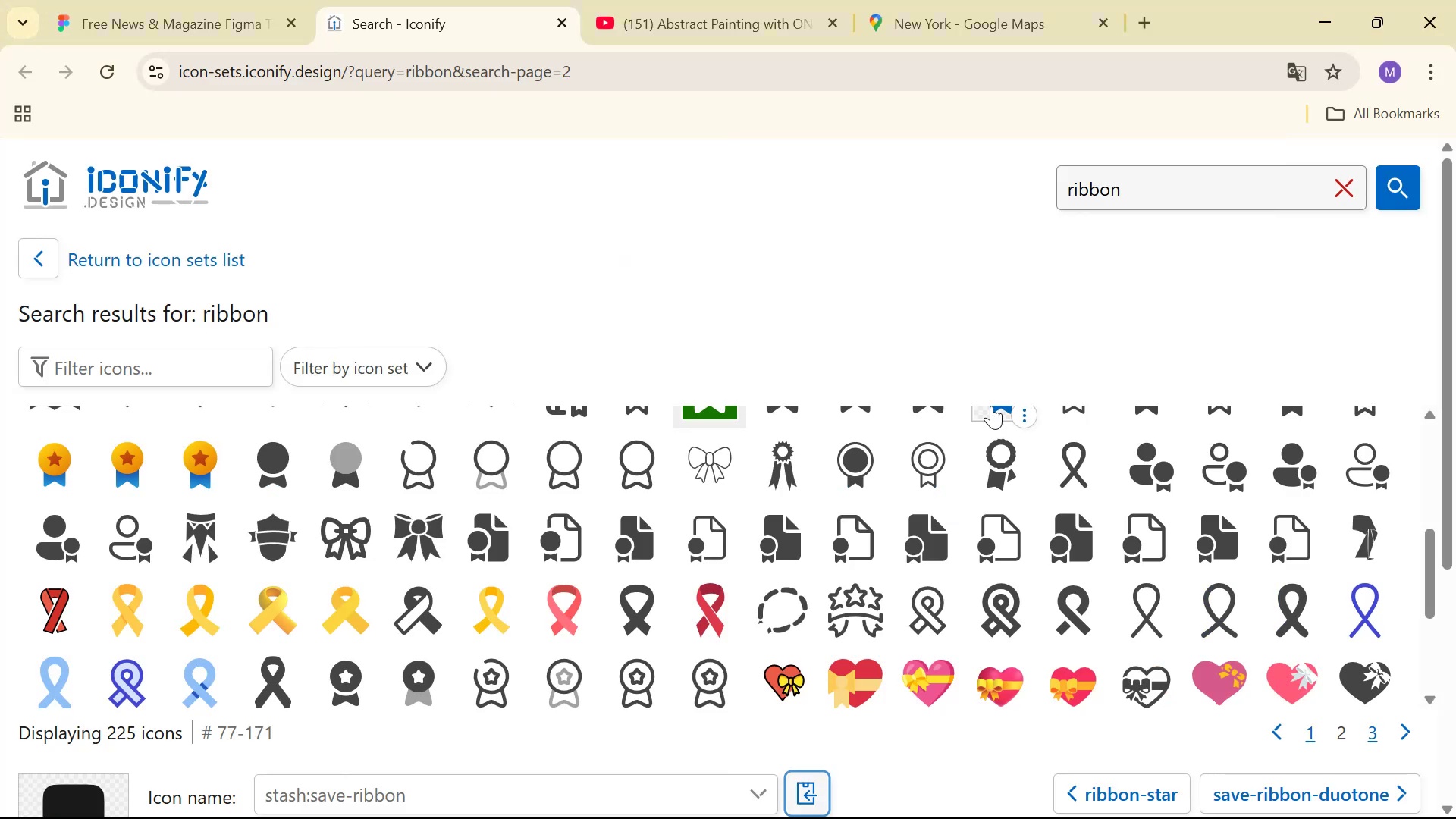 
key(Alt+Tab)
 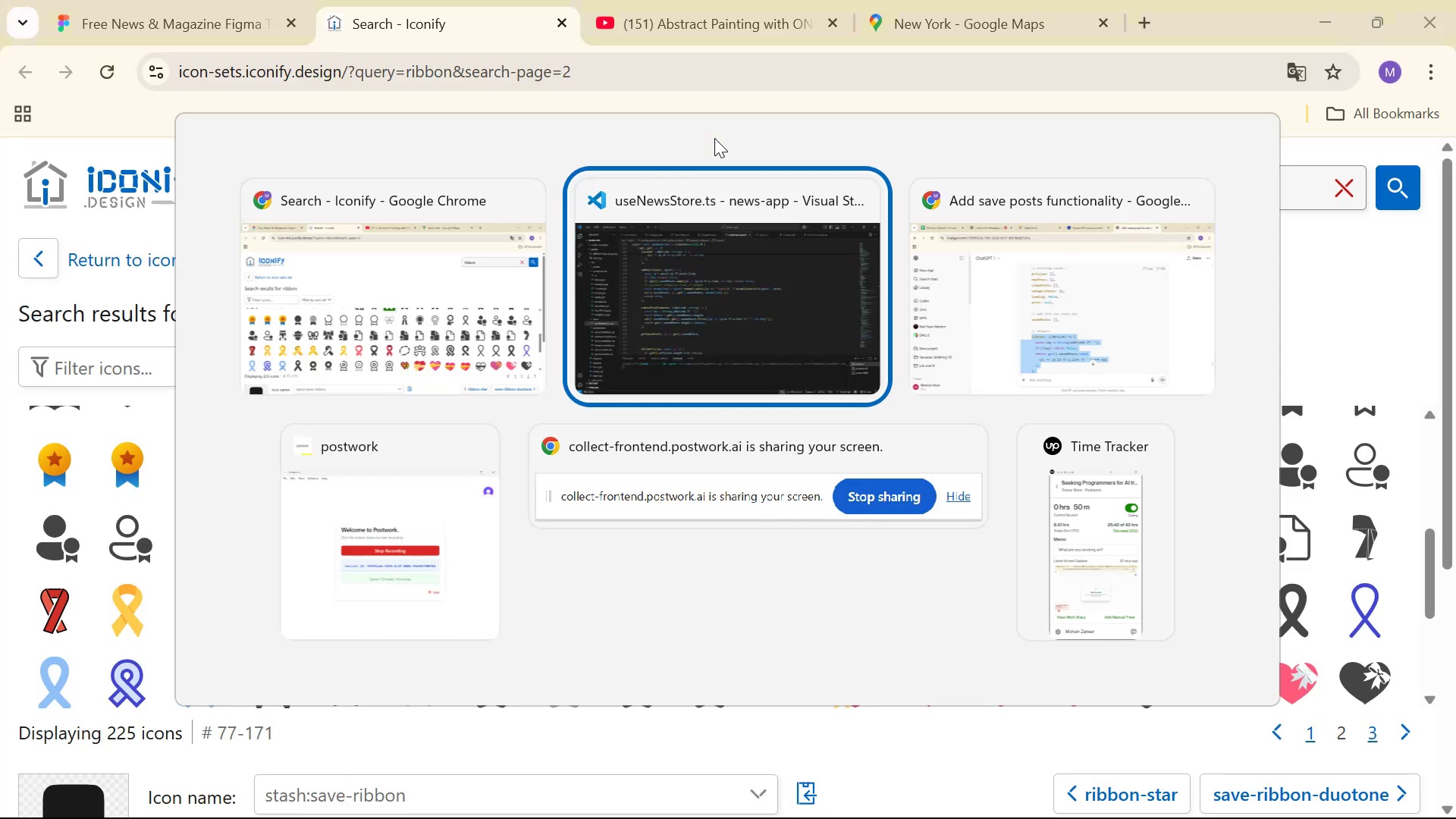 
key(Alt+Tab)
 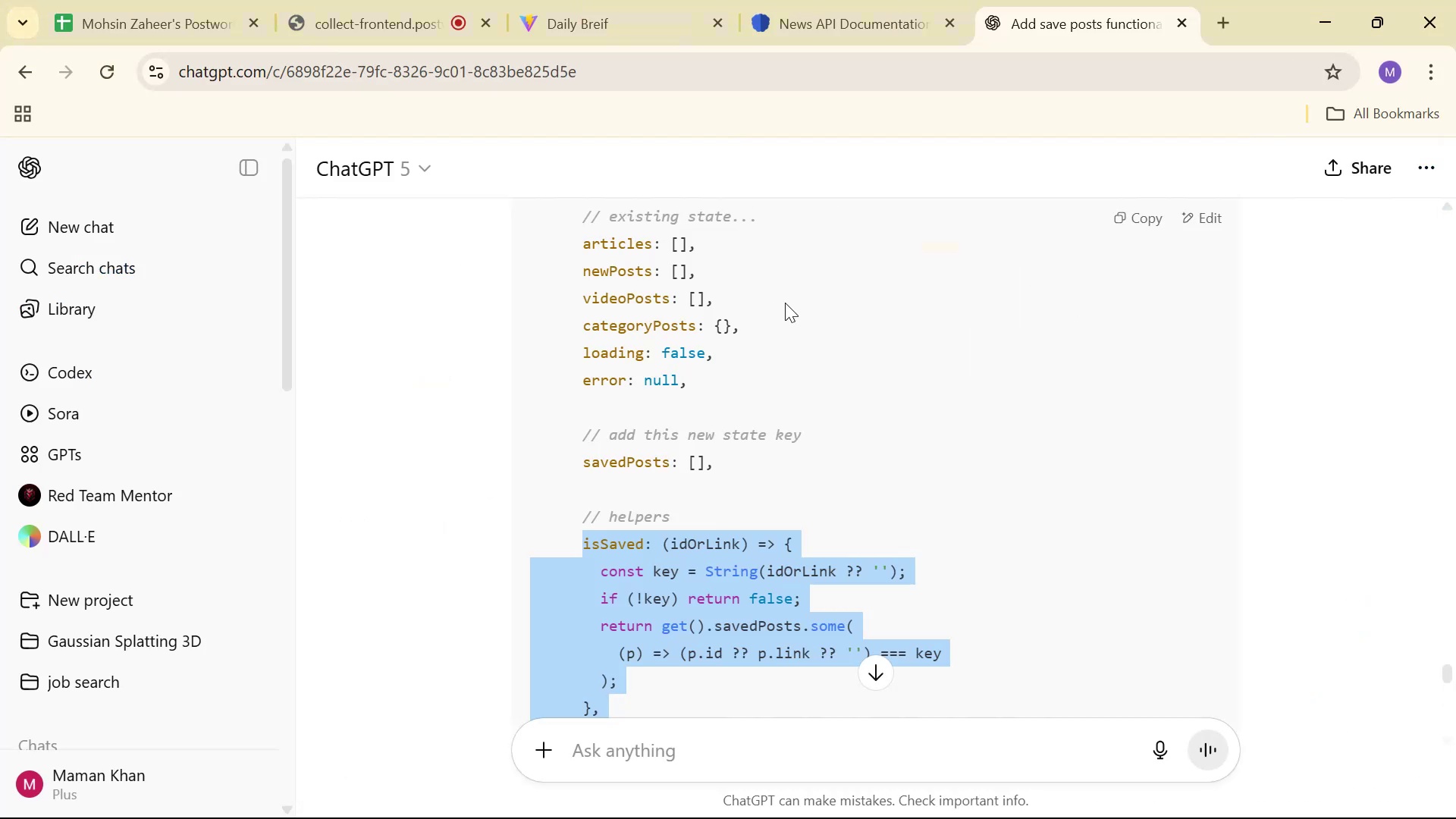 
scroll: coordinate [810, 297], scroll_direction: down, amount: 12.0
 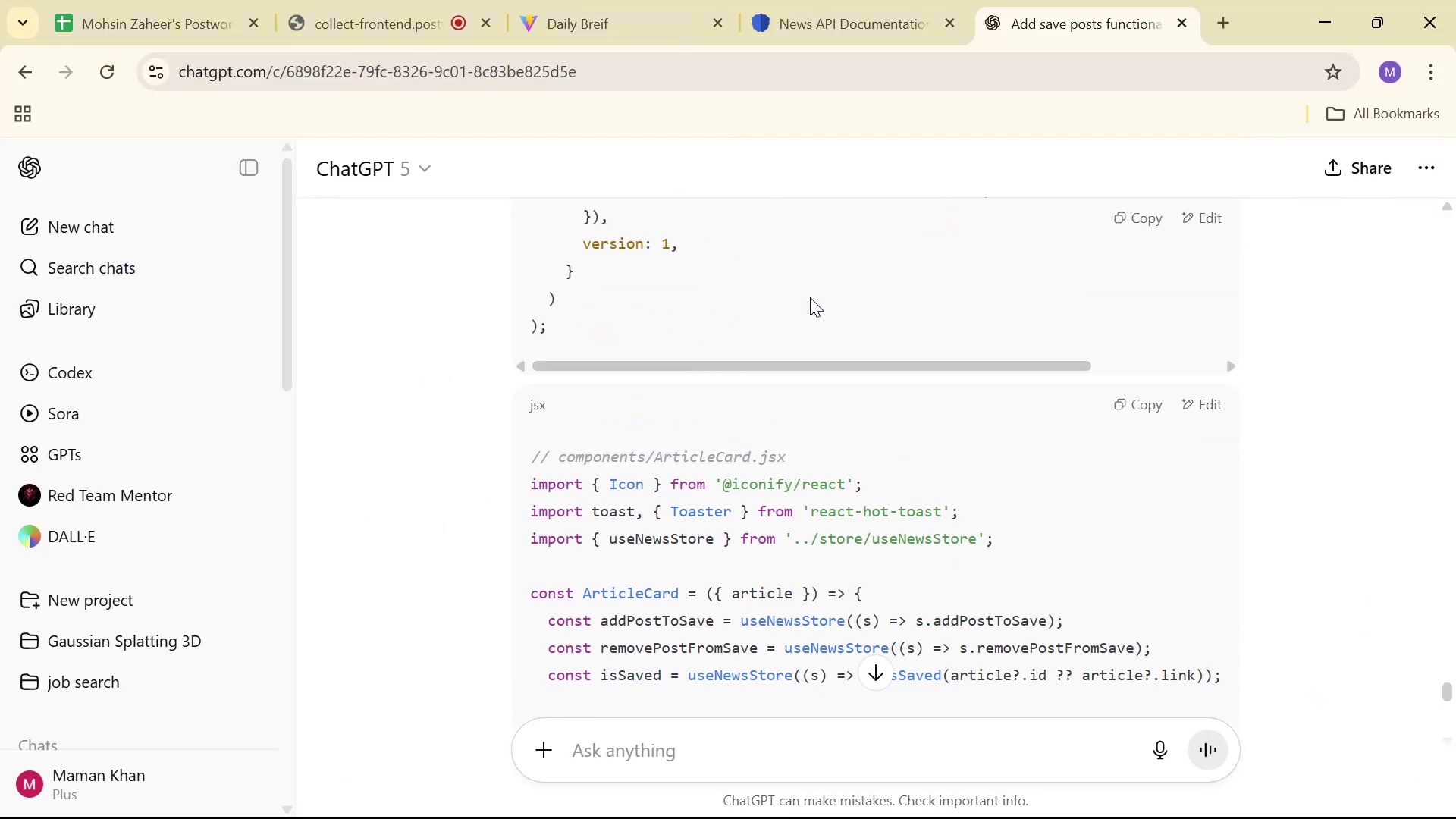 
scroll: coordinate [802, 307], scroll_direction: up, amount: 3.0
 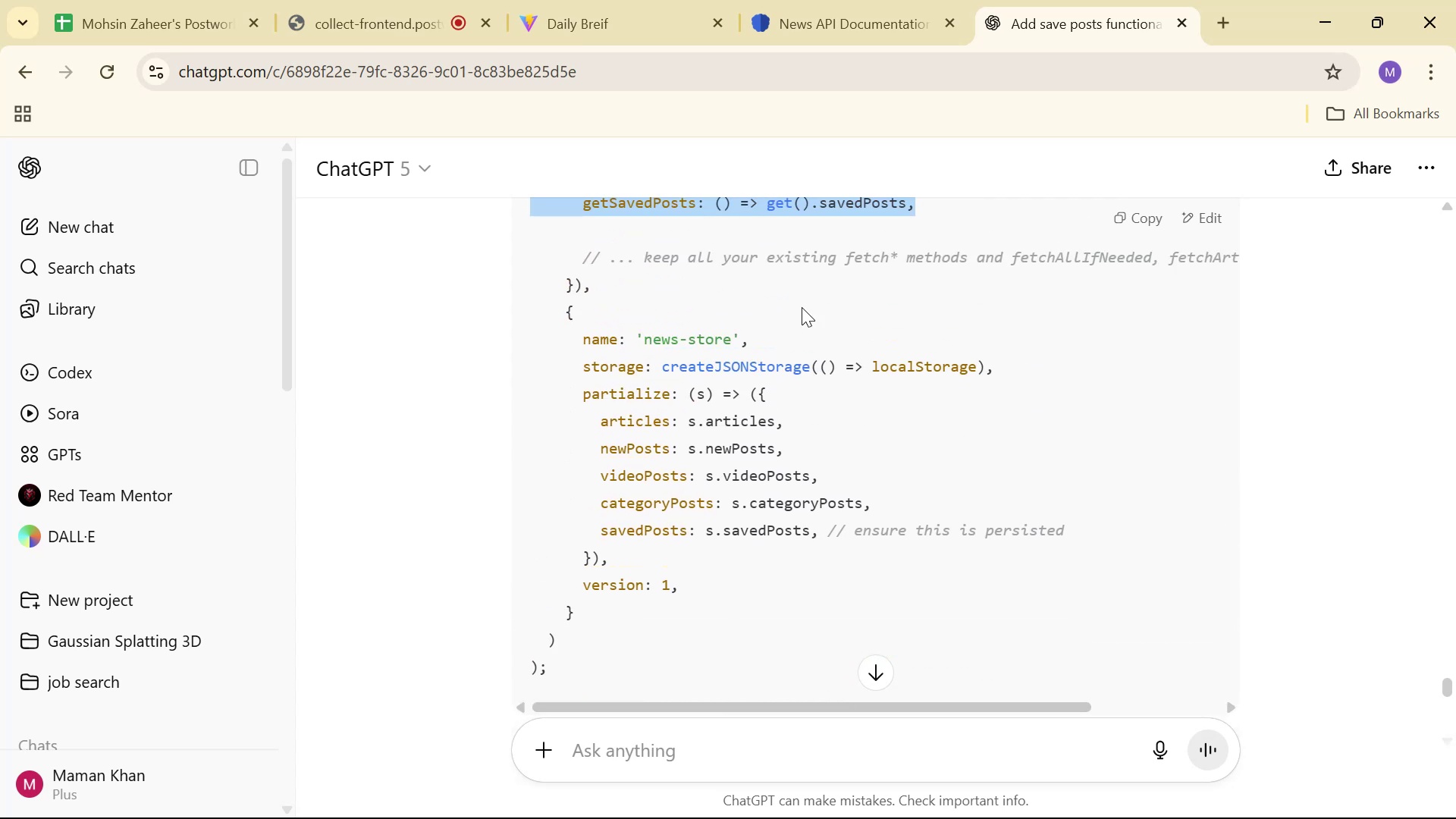 
scroll: coordinate [802, 307], scroll_direction: down, amount: 5.0
 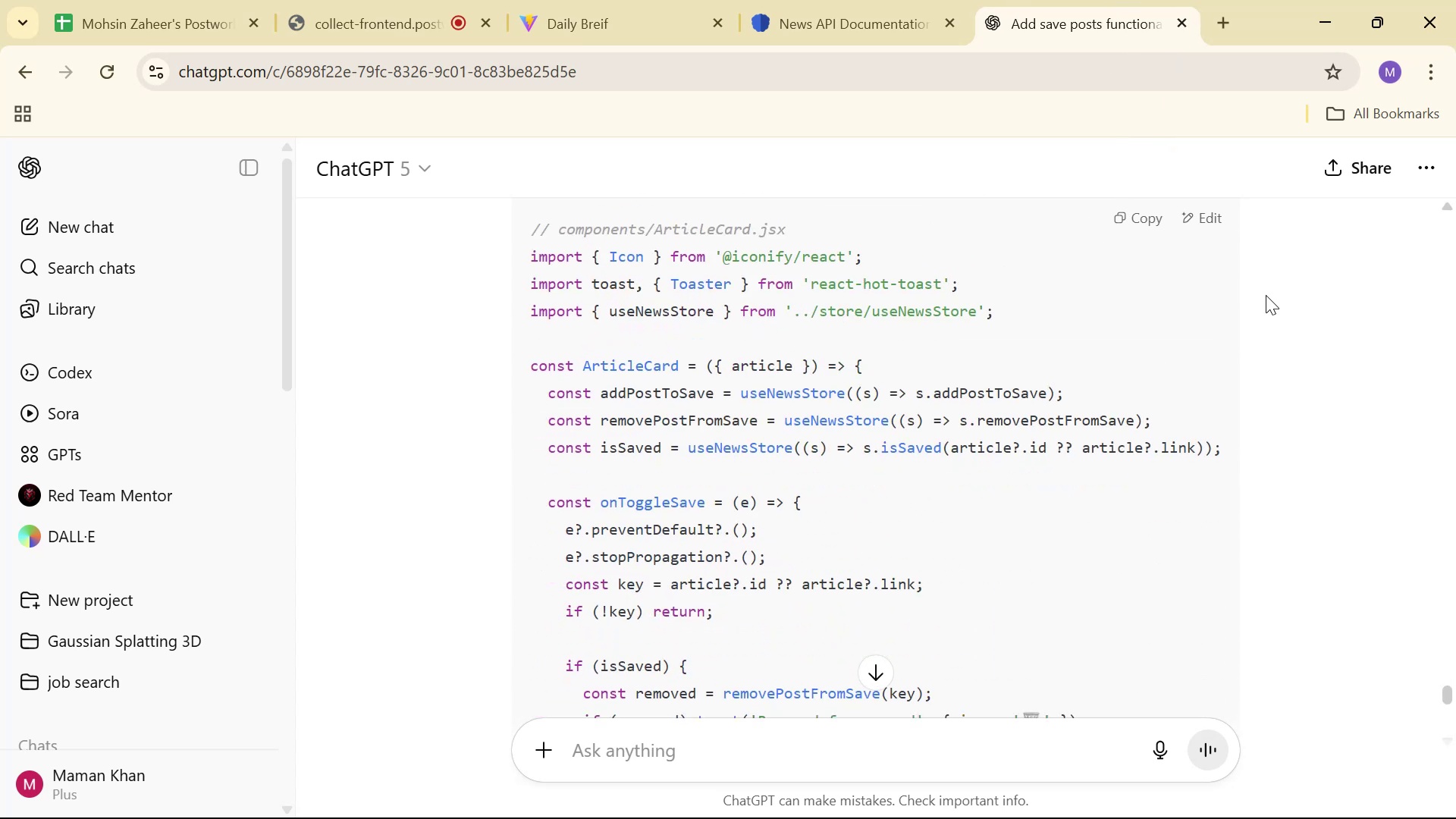 
wait(7.52)
 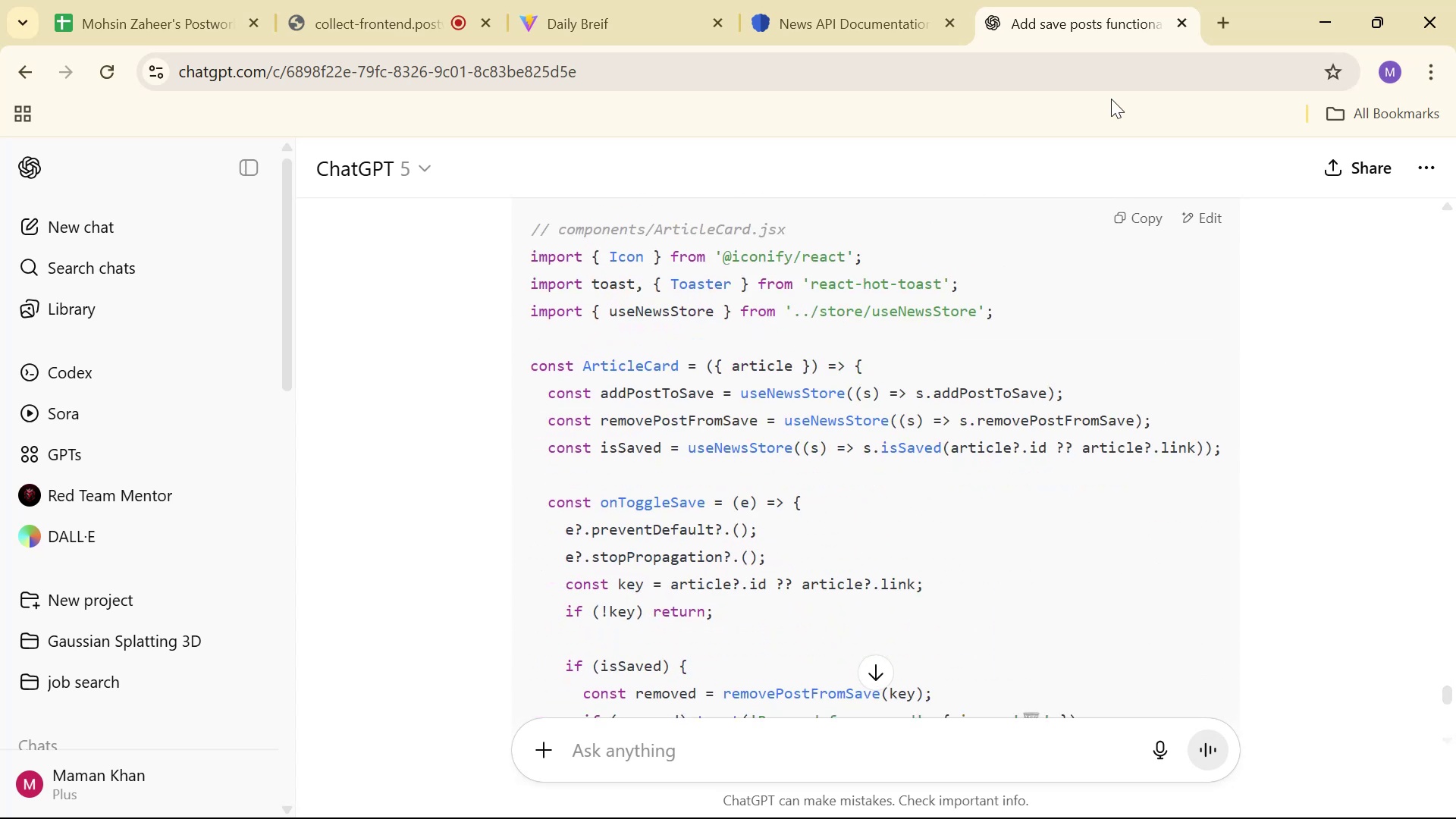 
left_click_drag(start_coordinate=[1231, 450], to_coordinate=[546, 399])
 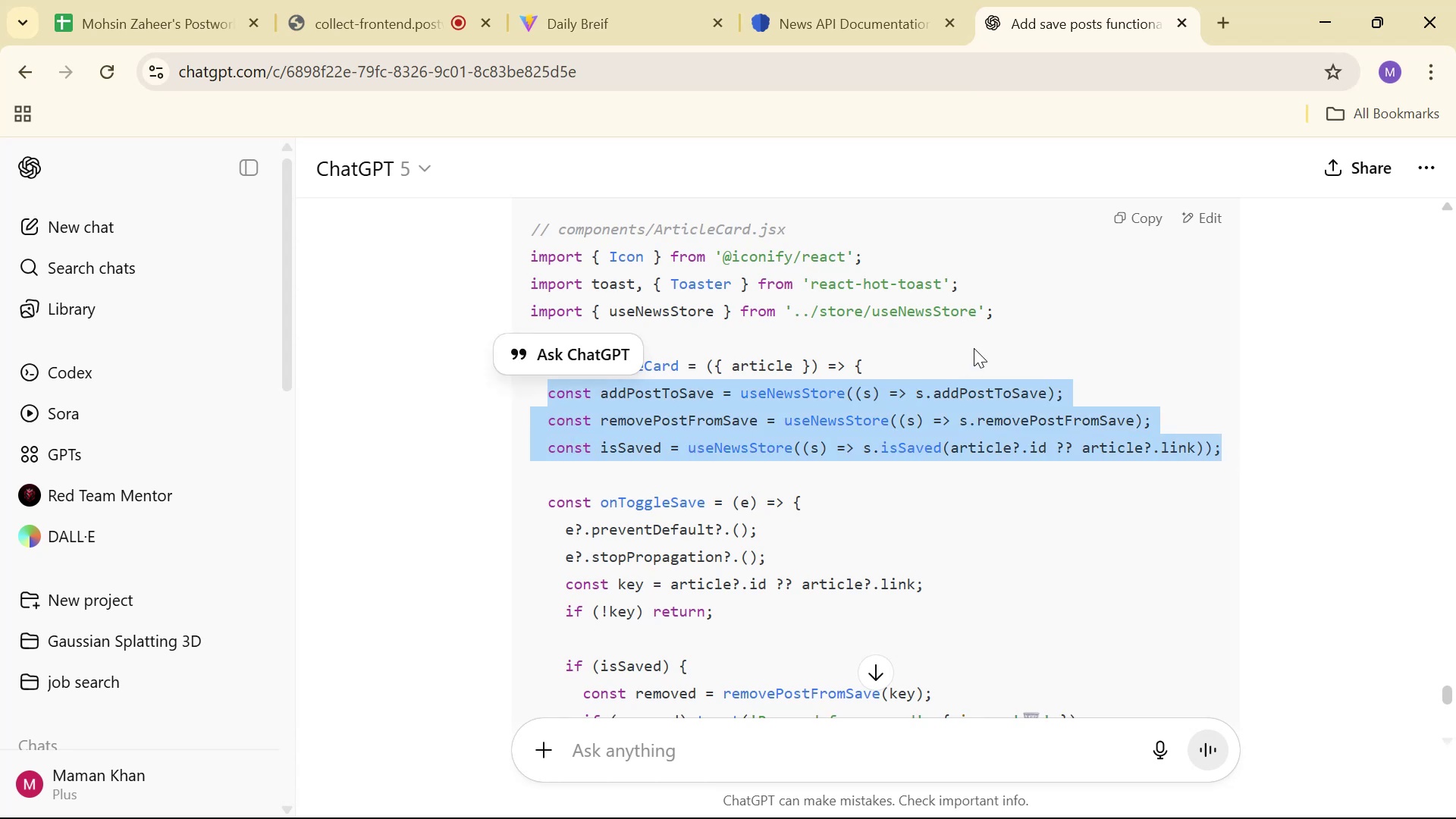 
key(Control+C)
 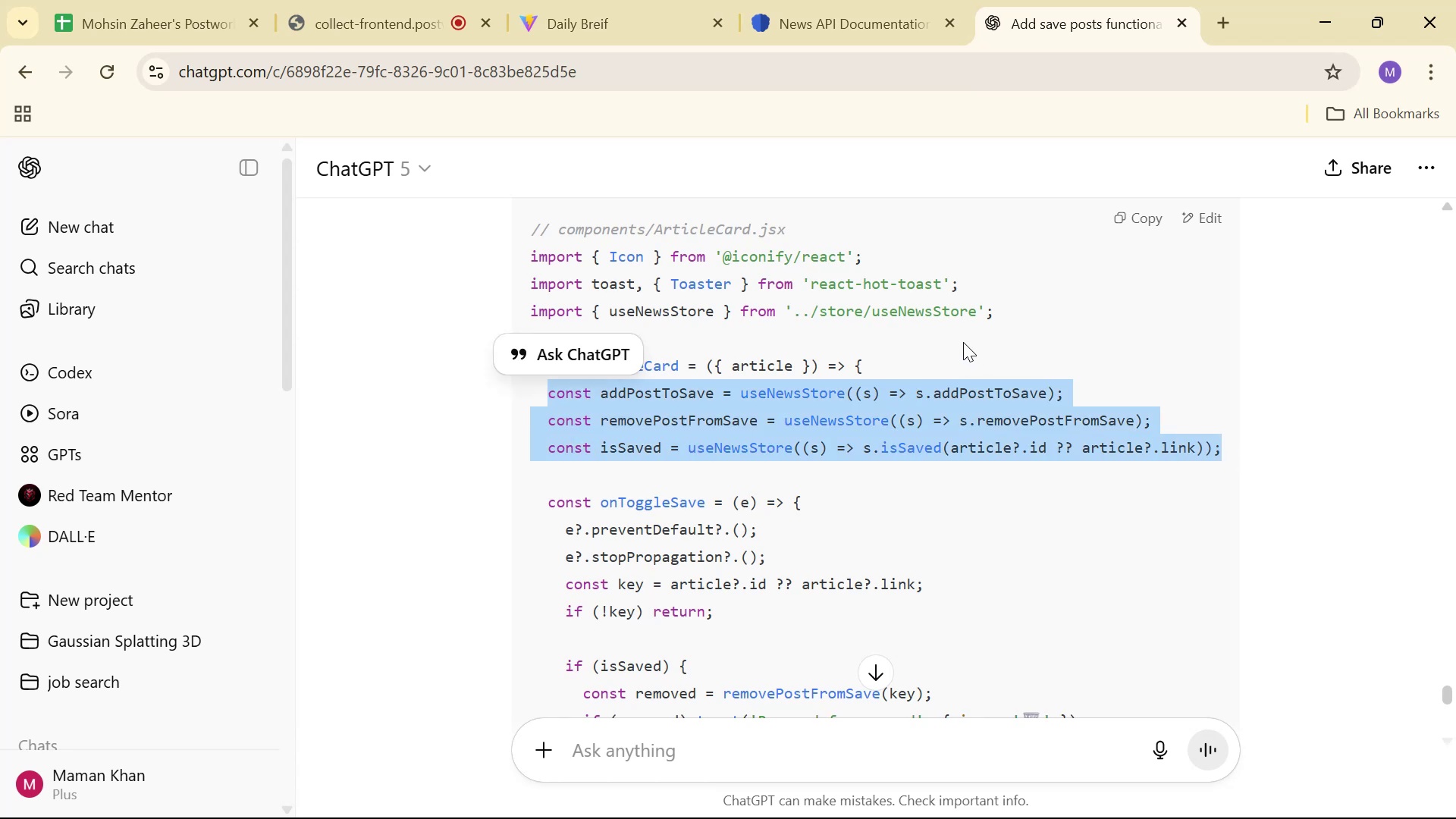 
key(Control+C)
 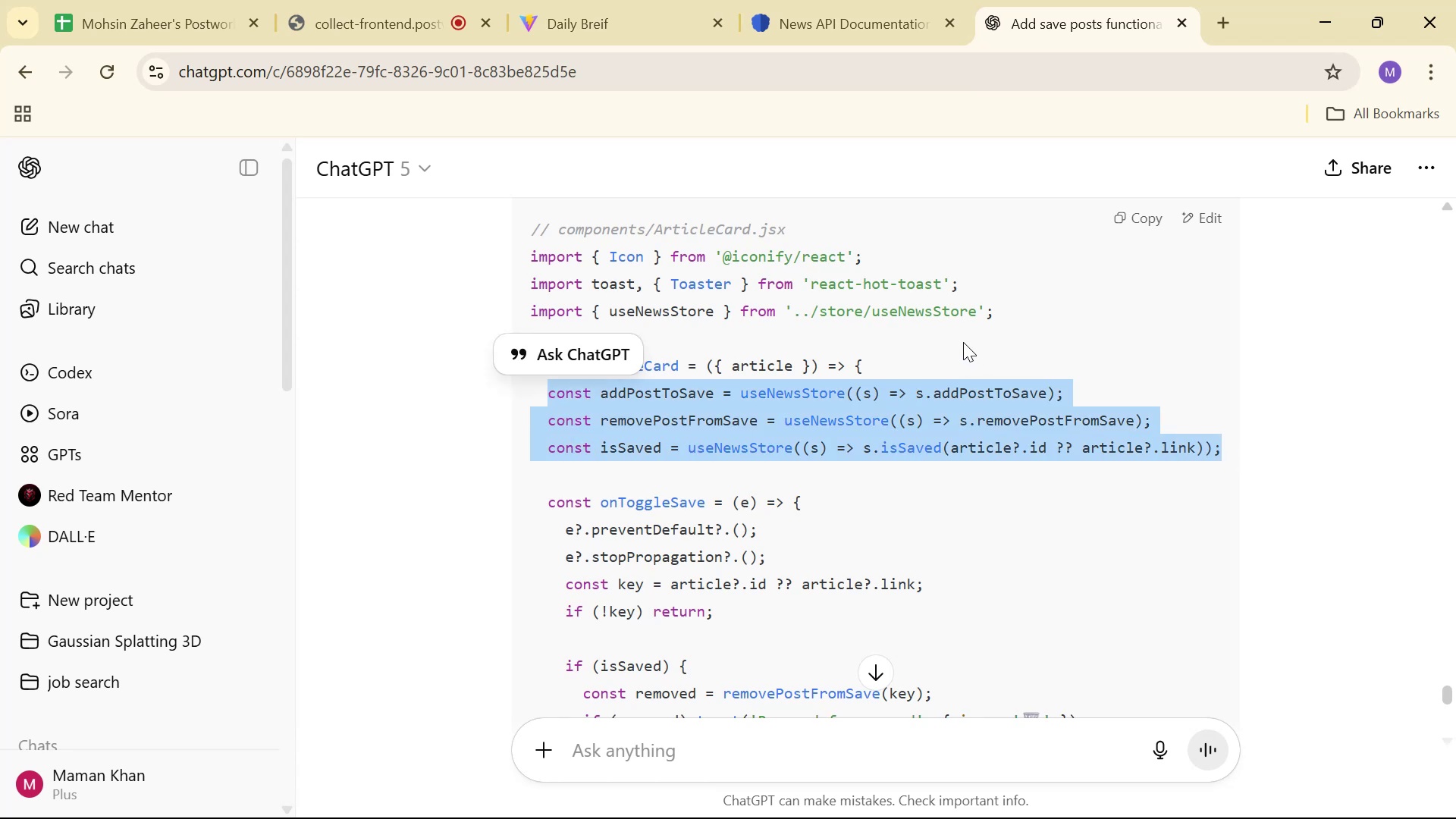 
key(Control+C)
 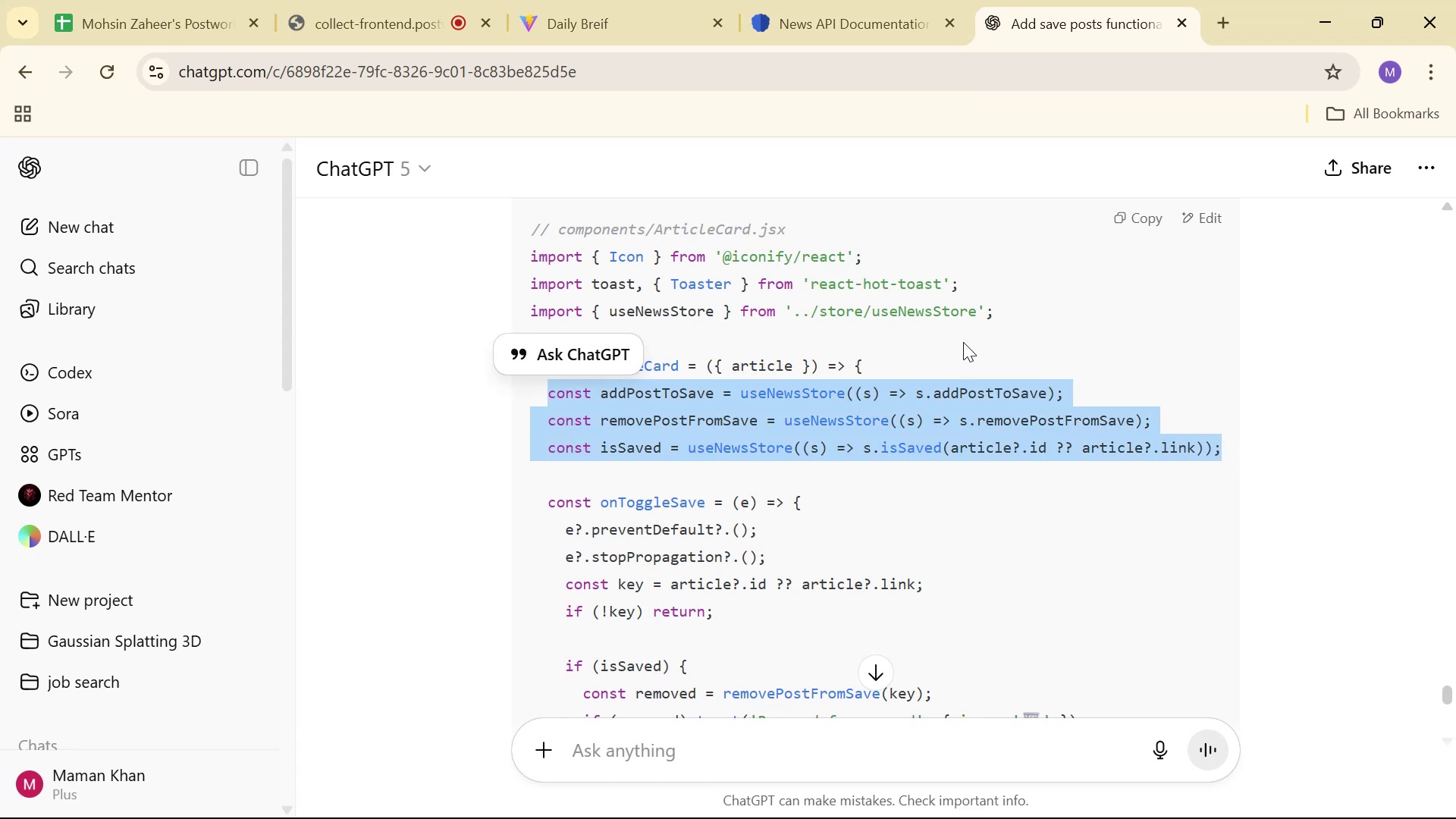 
key(Control+C)
 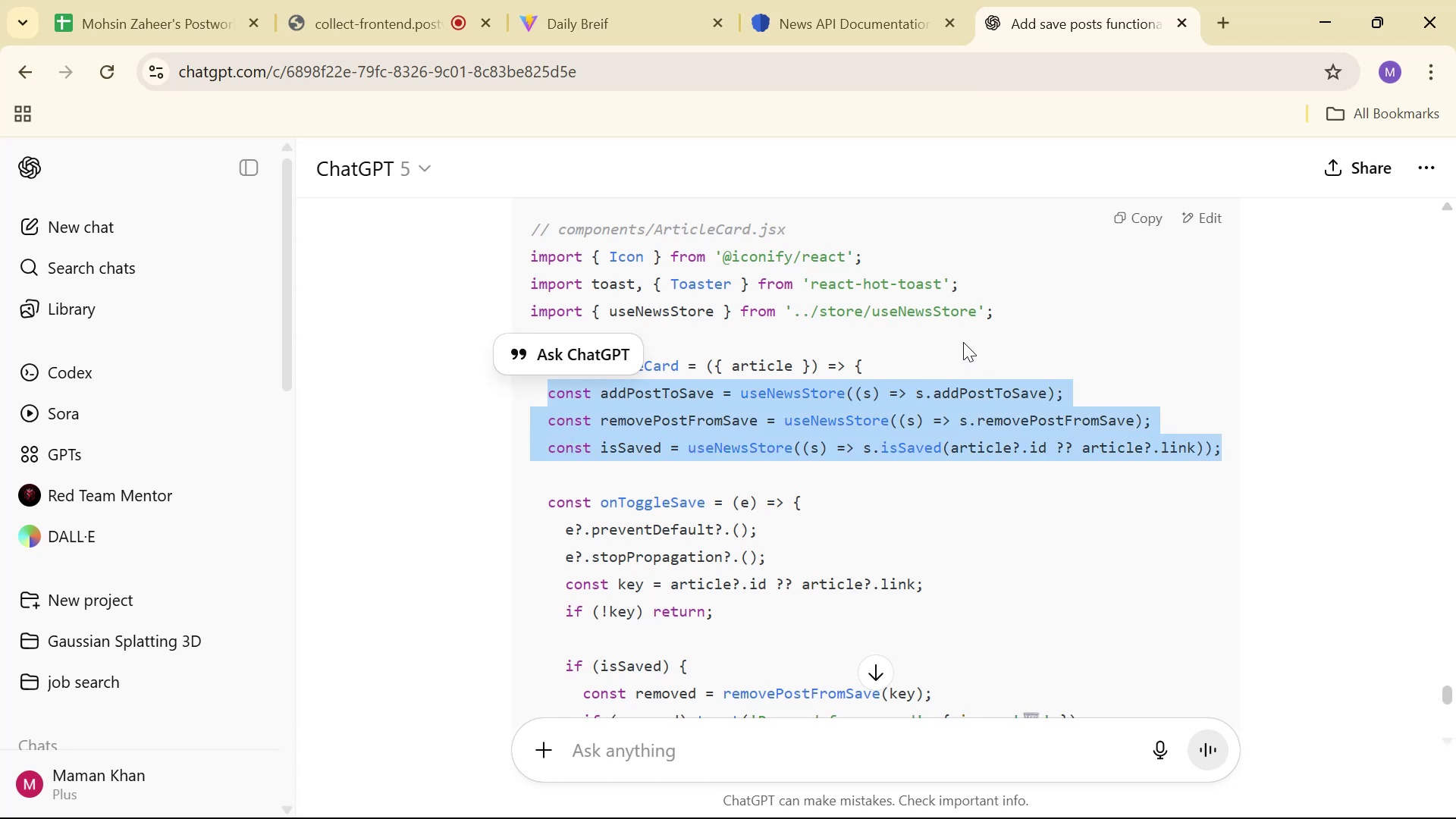 
key(Control+C)
 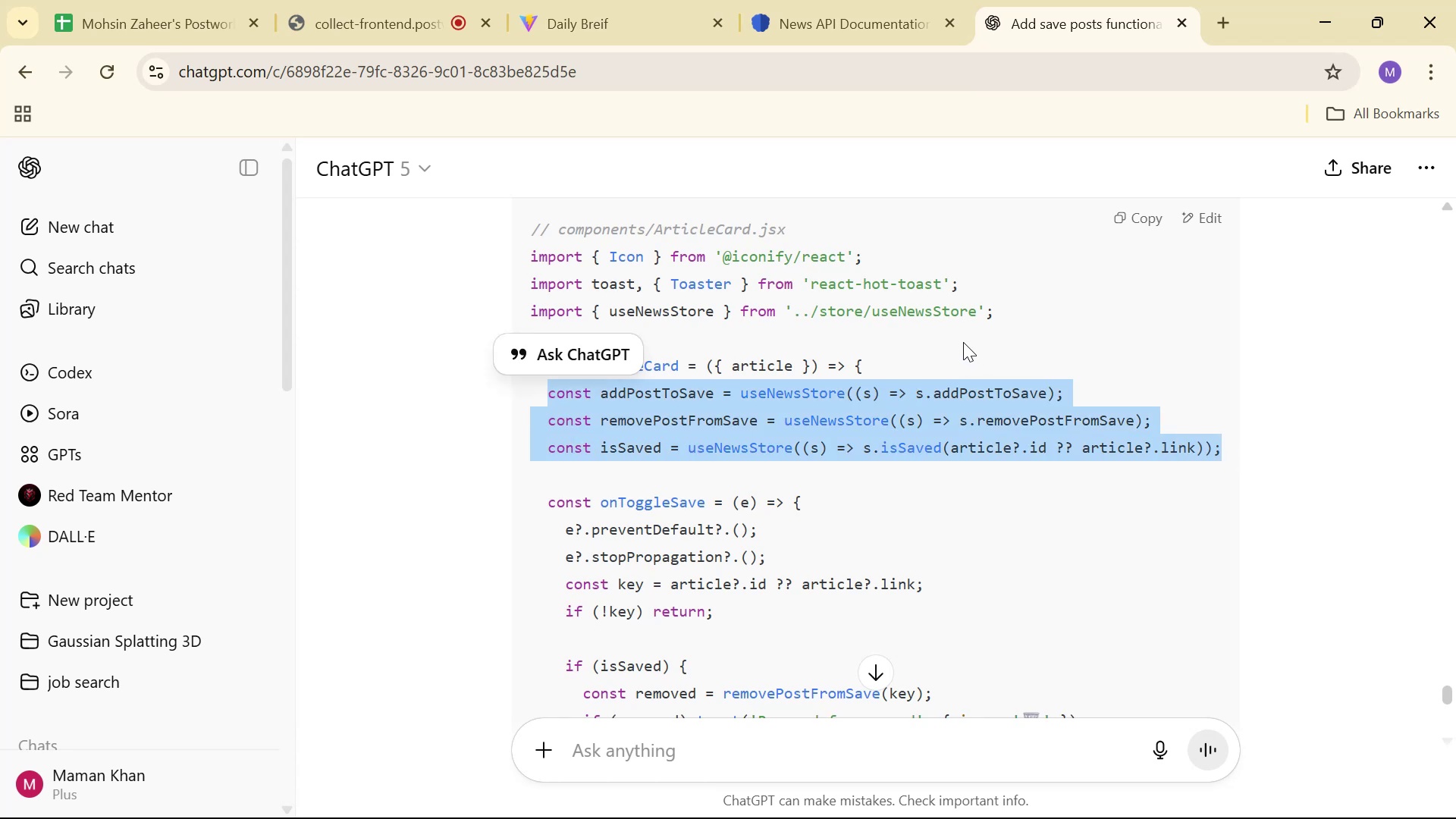 
key(Control+C)
 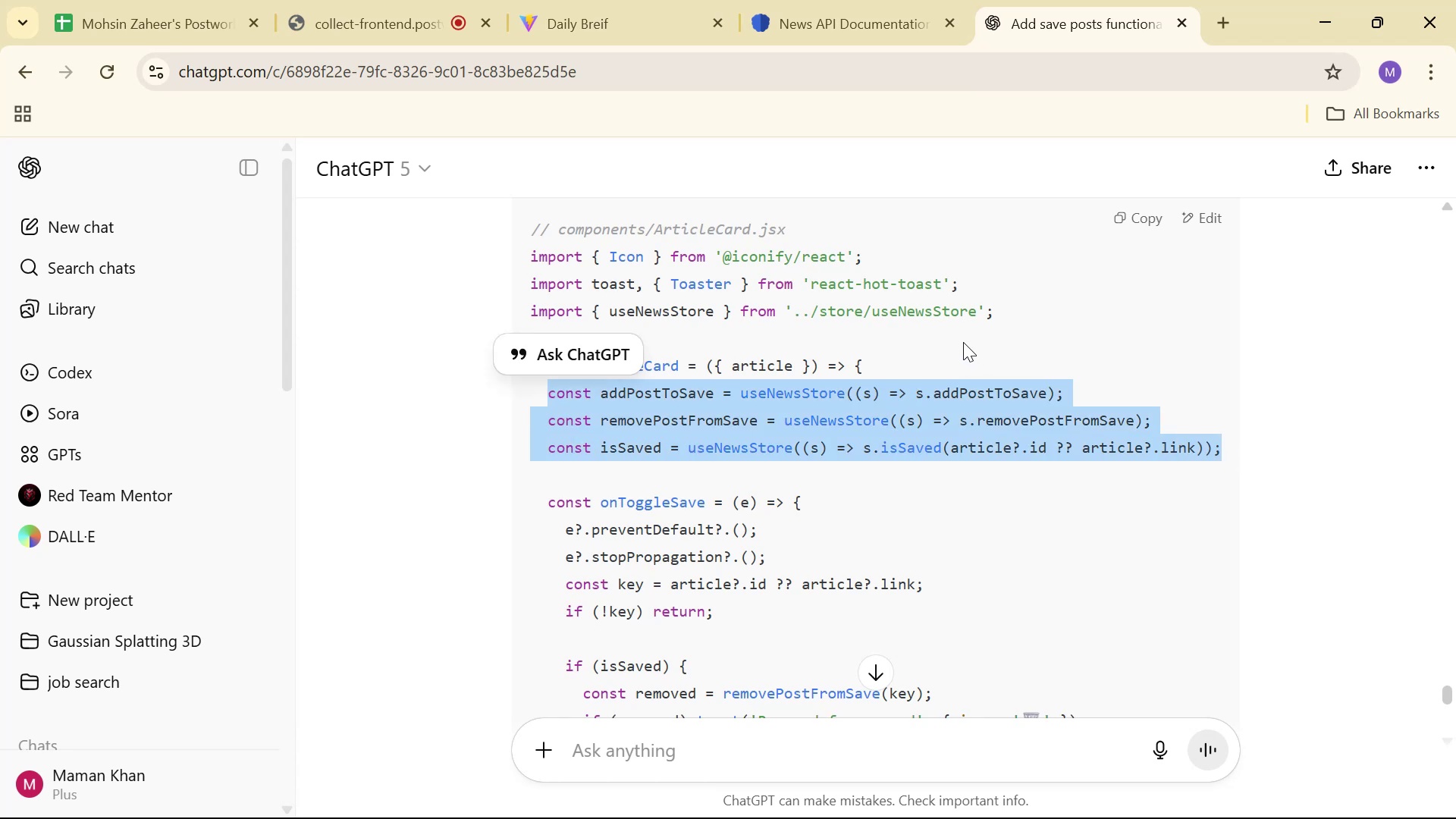 
key(Control+C)
 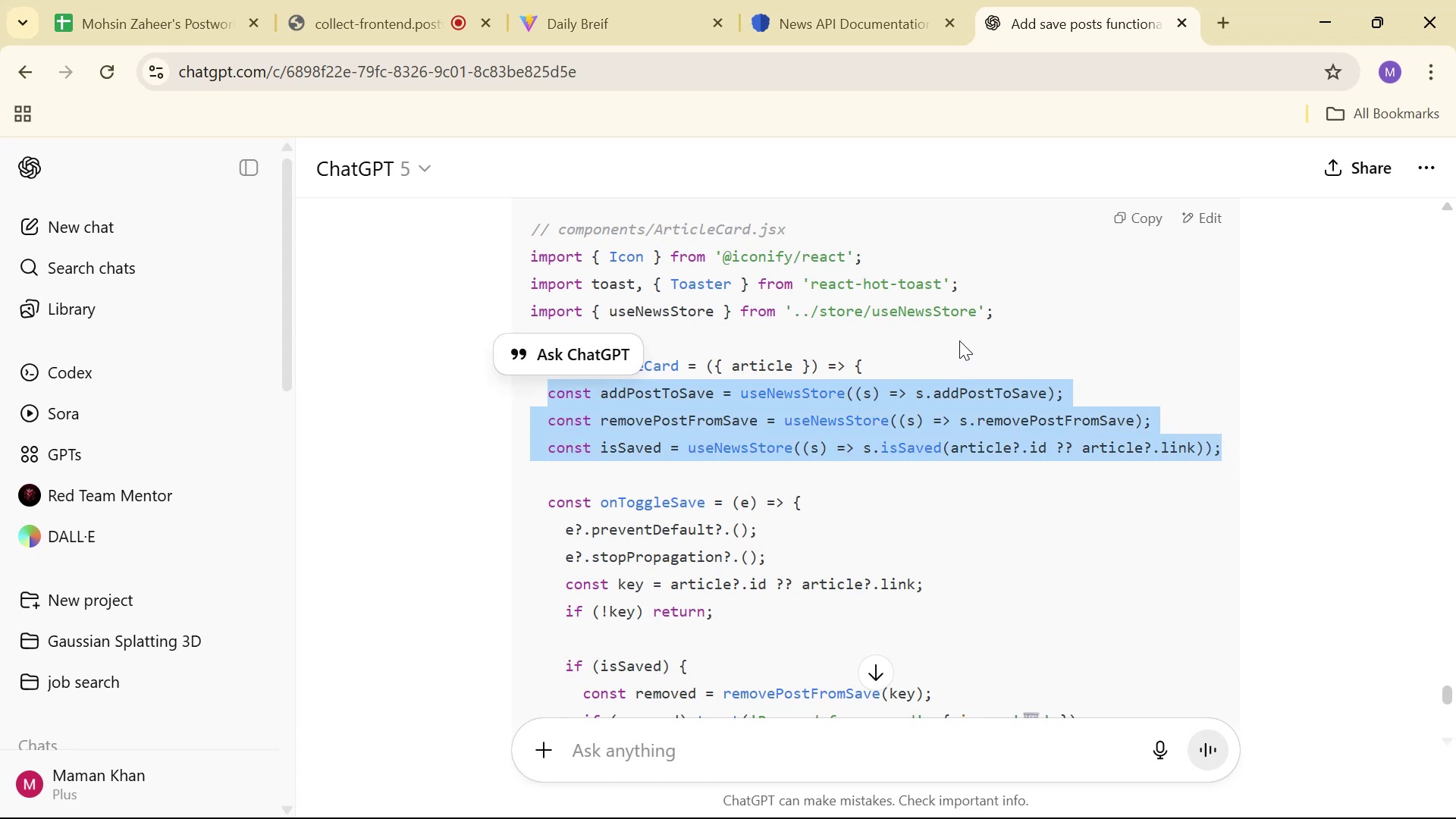 
key(Alt+AltLeft)
 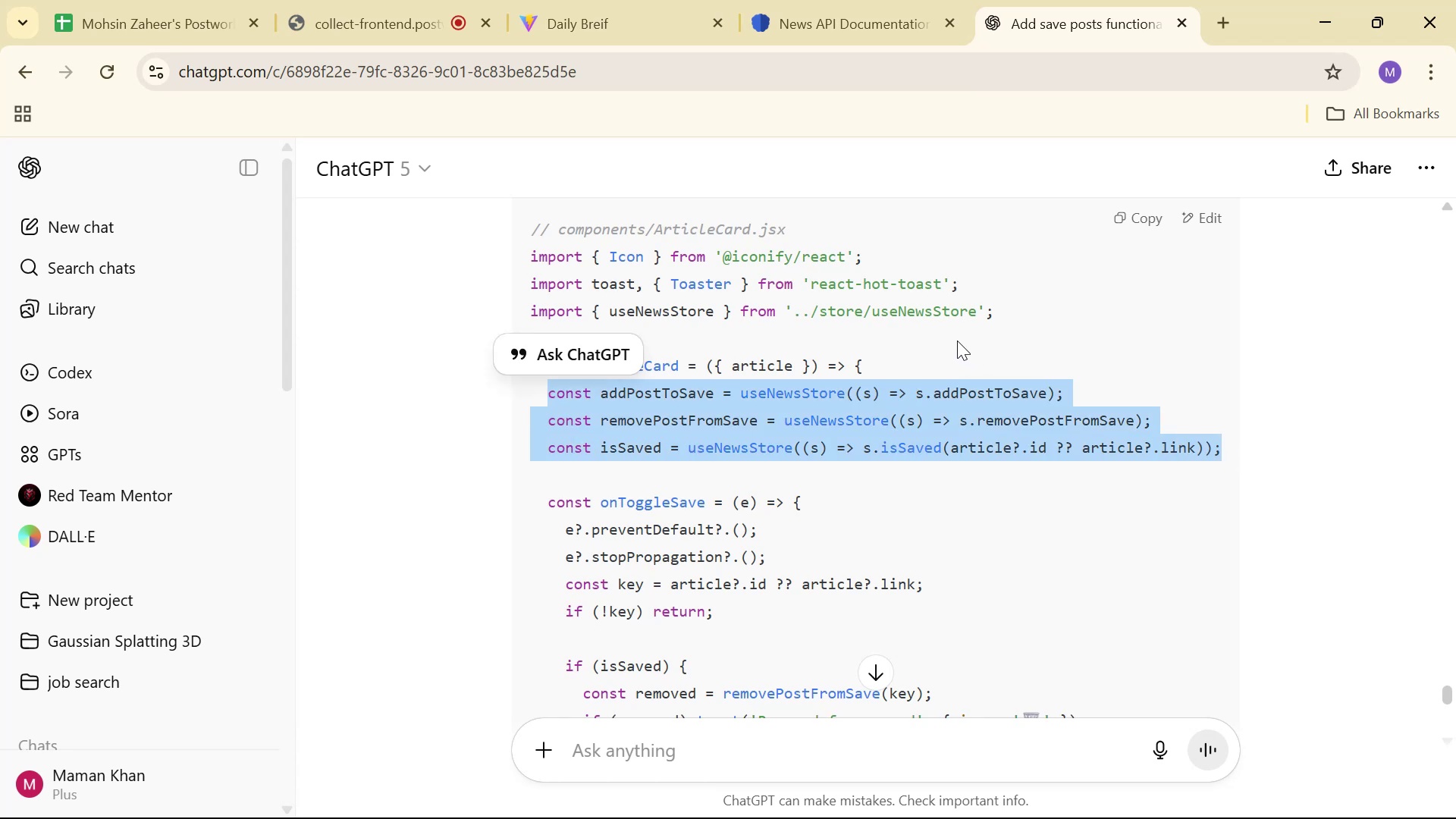 
key(Alt+Tab)
 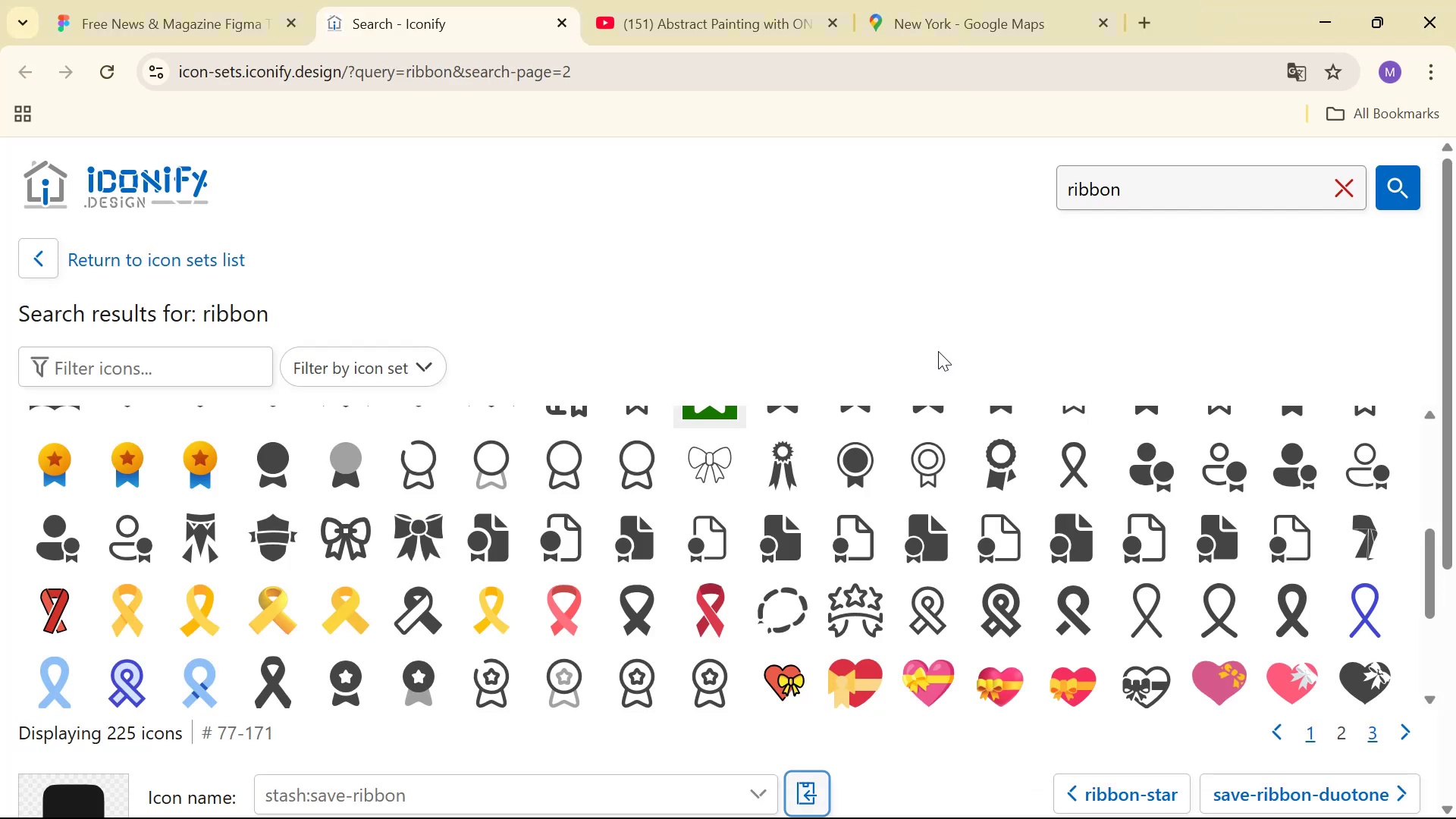 
key(Alt+Tab)
 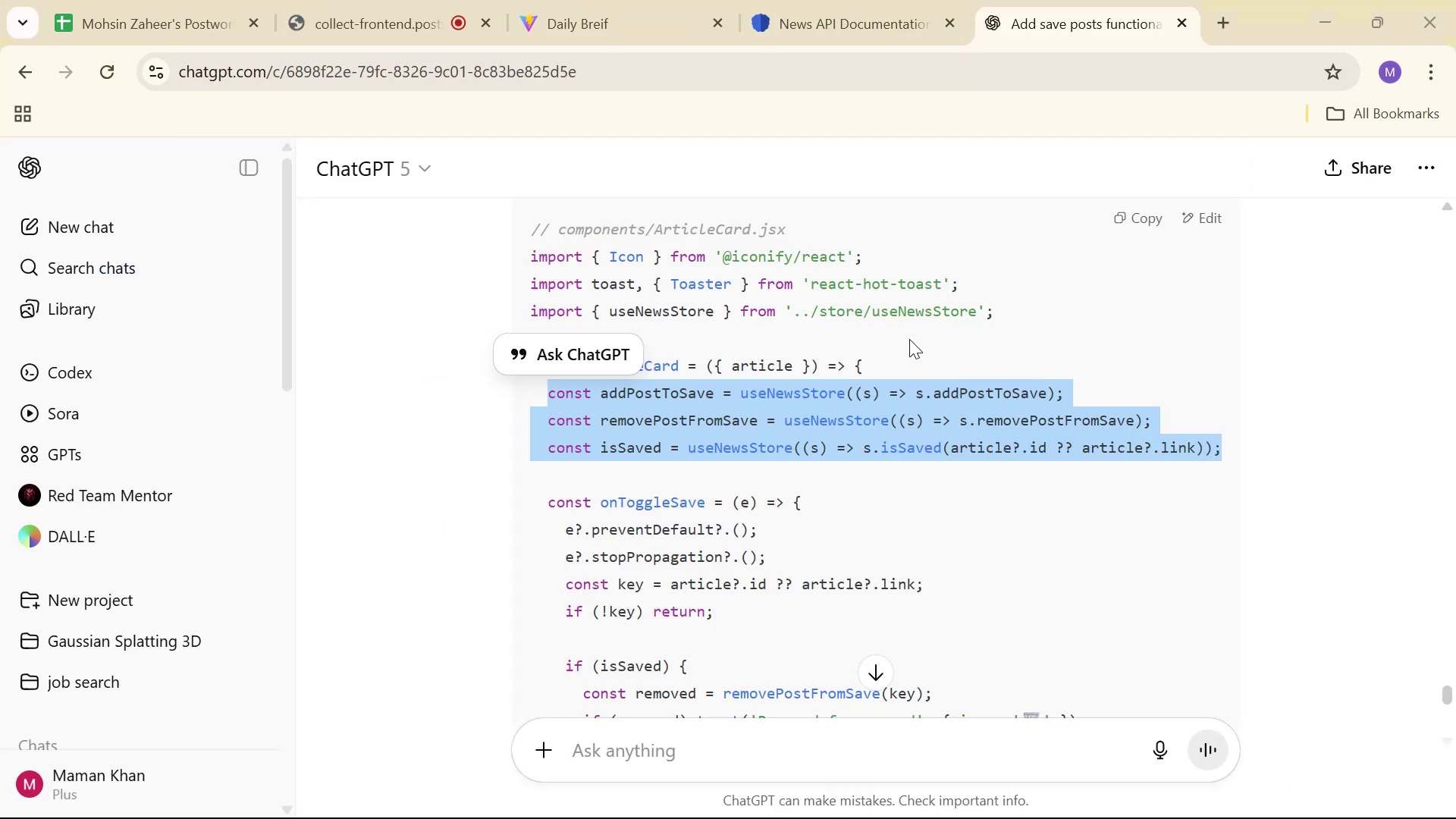 
key(Alt+Tab)
 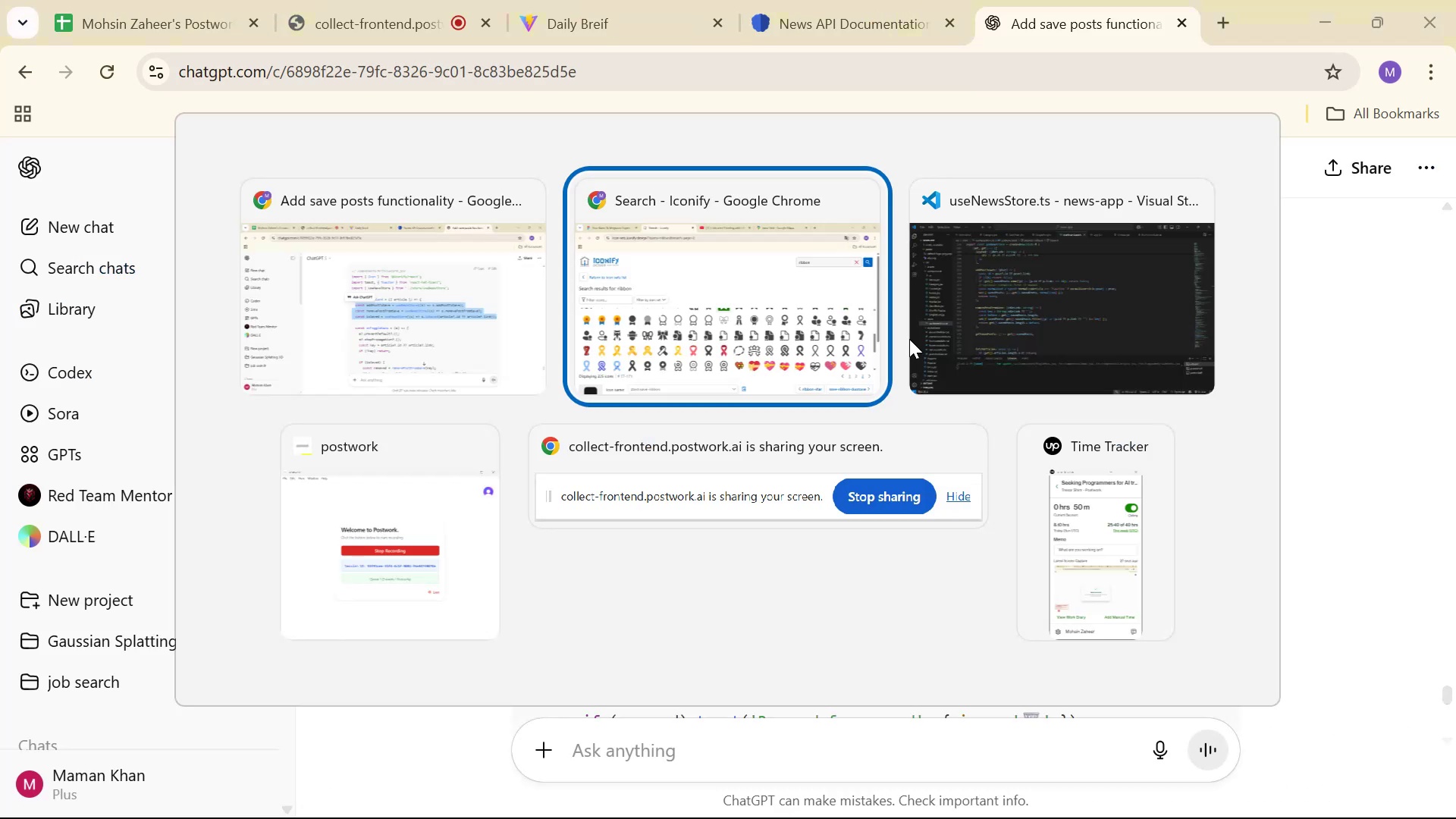 
key(Alt+Tab)
 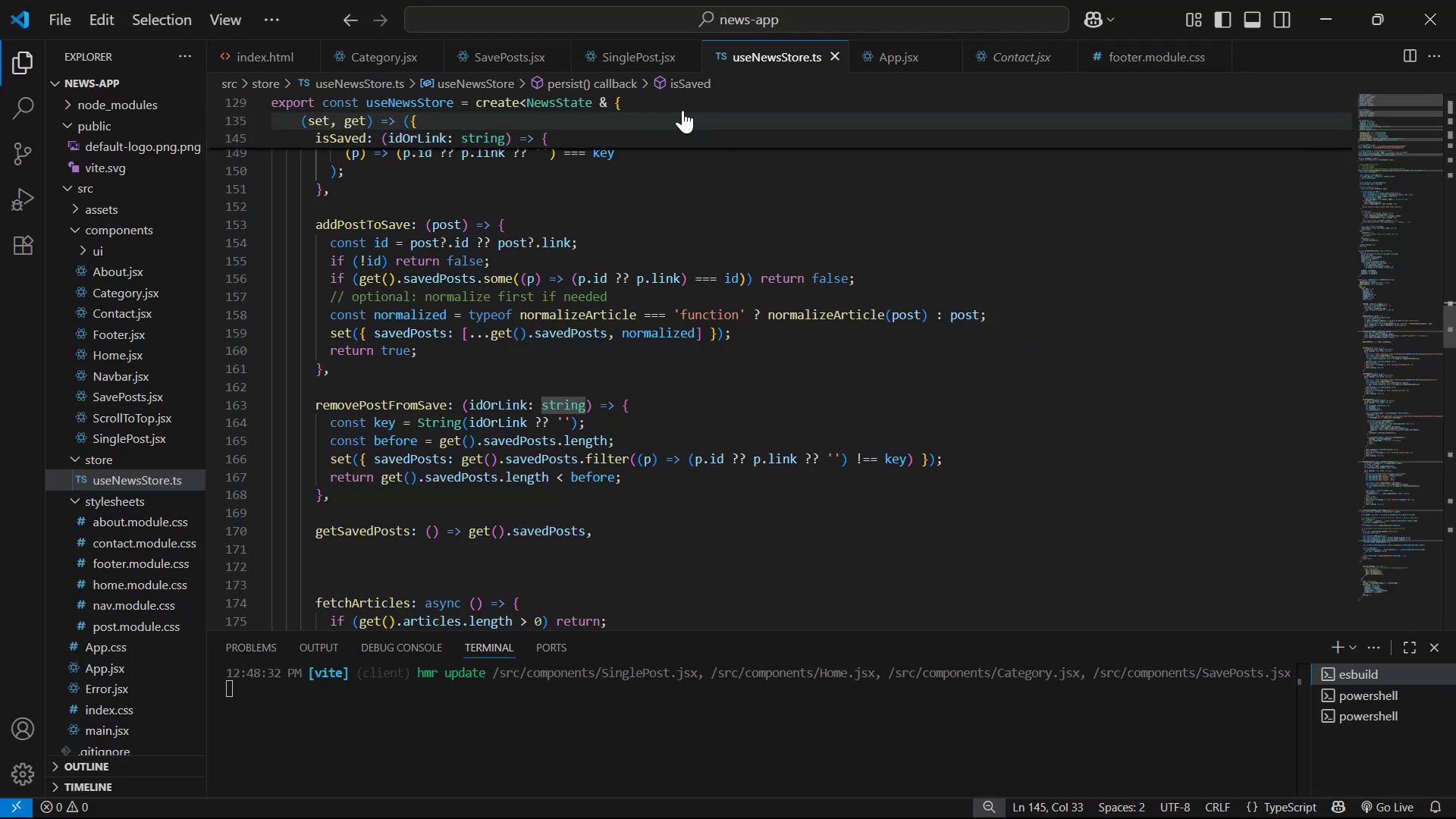 
left_click([617, 57])
 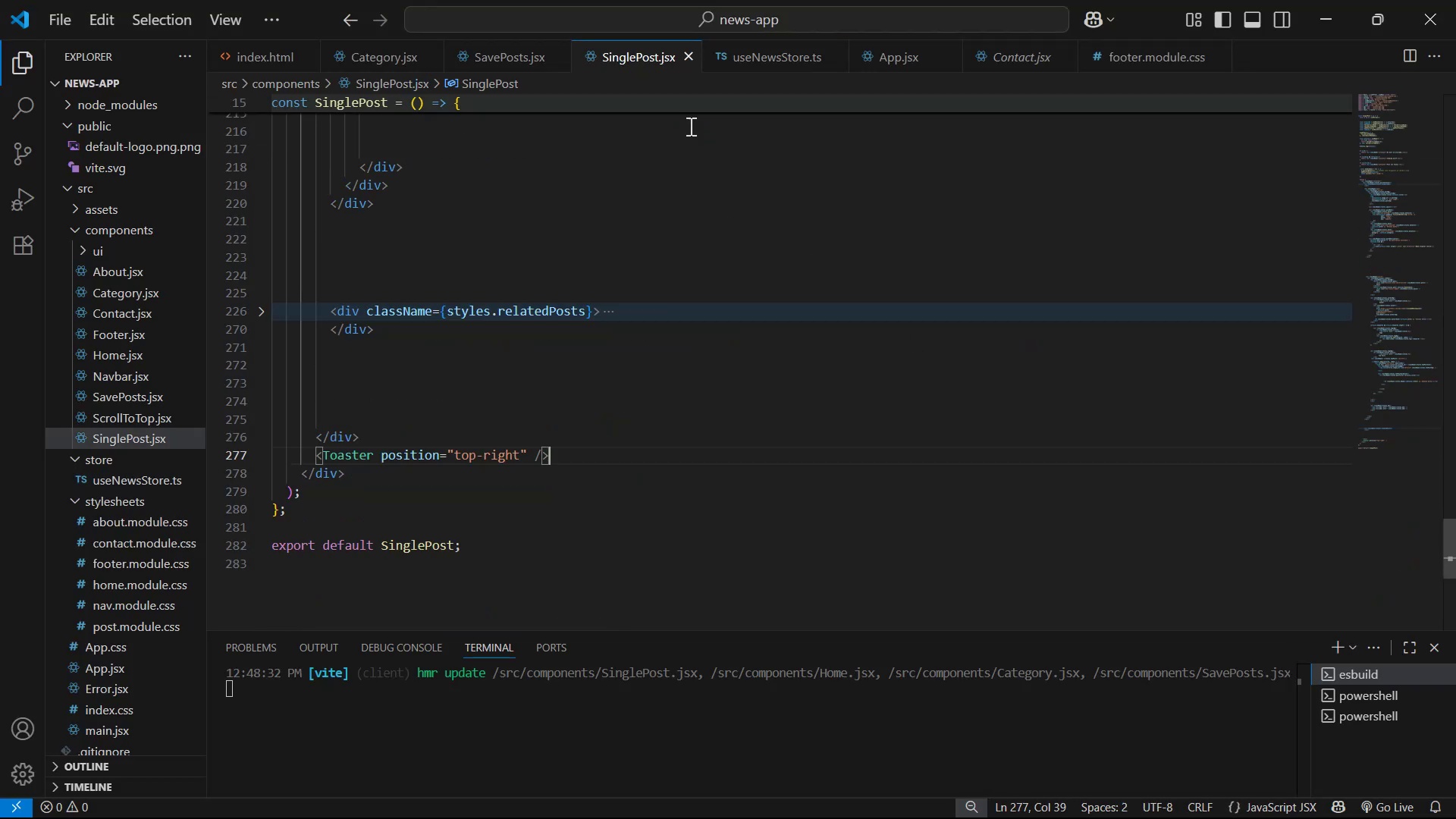 
scroll: coordinate [862, 322], scroll_direction: up, amount: 13.0
 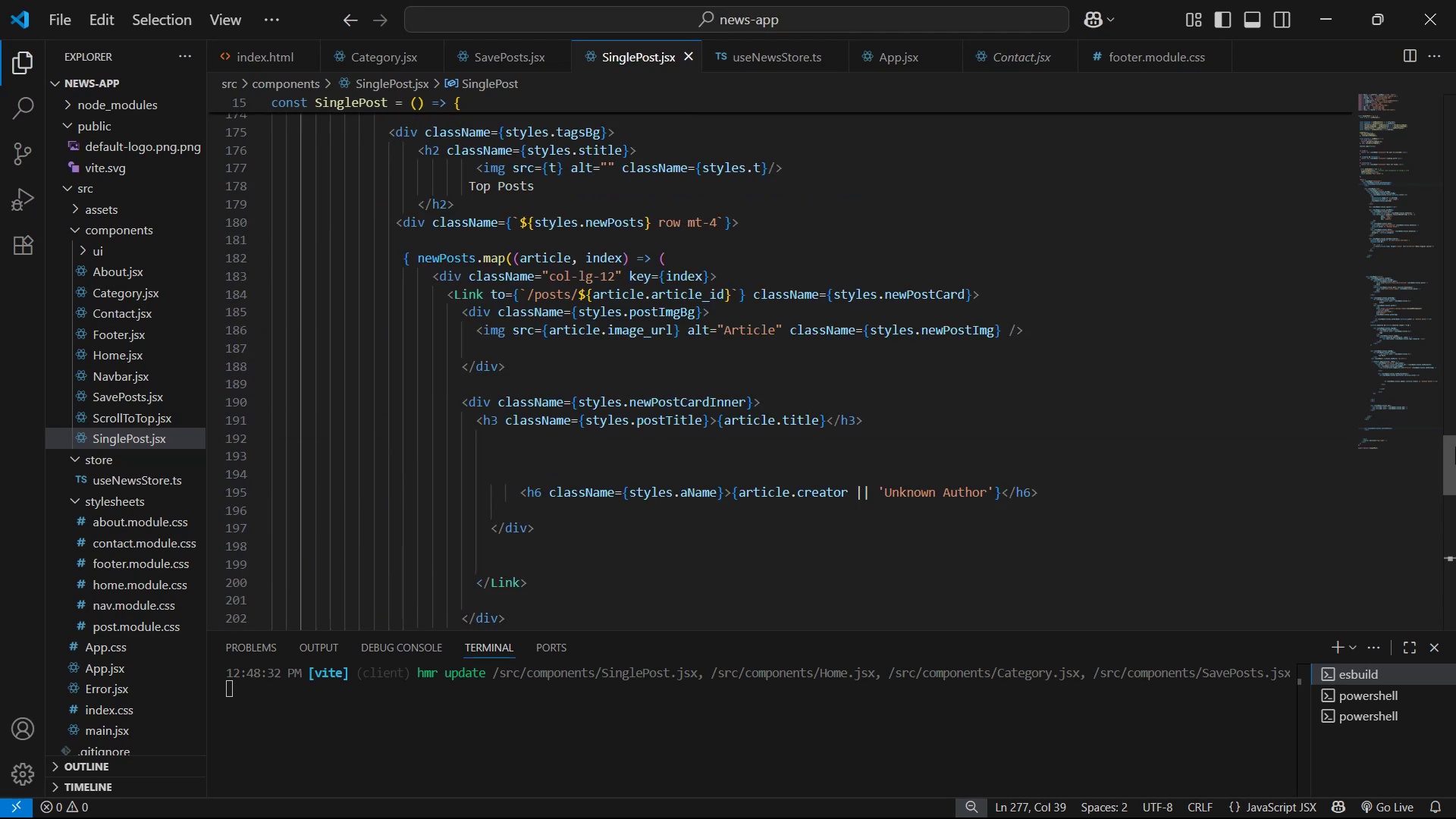 
left_click_drag(start_coordinate=[1450, 441], to_coordinate=[1455, 0])
 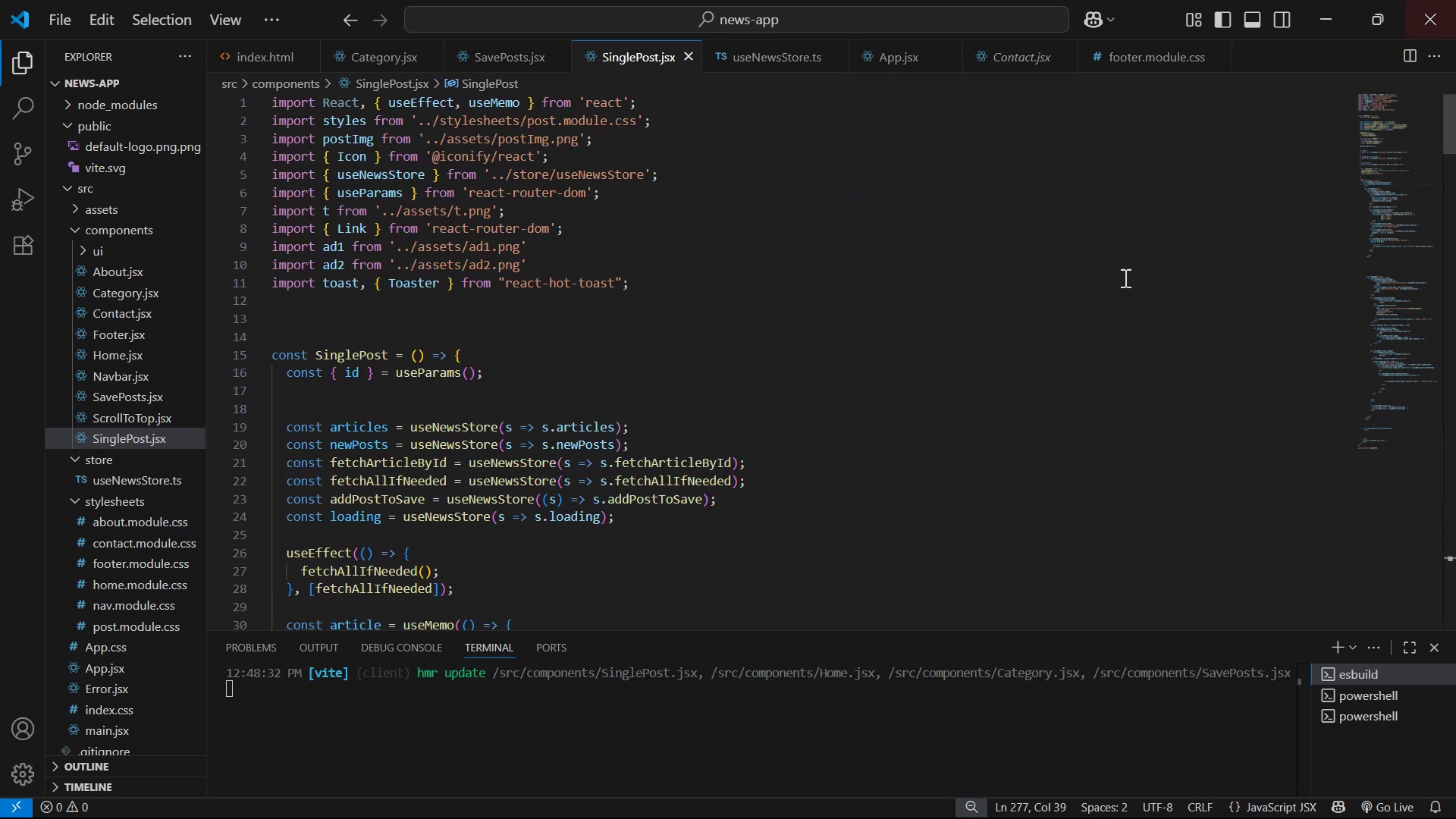 
scroll: coordinate [863, 362], scroll_direction: down, amount: 4.0
 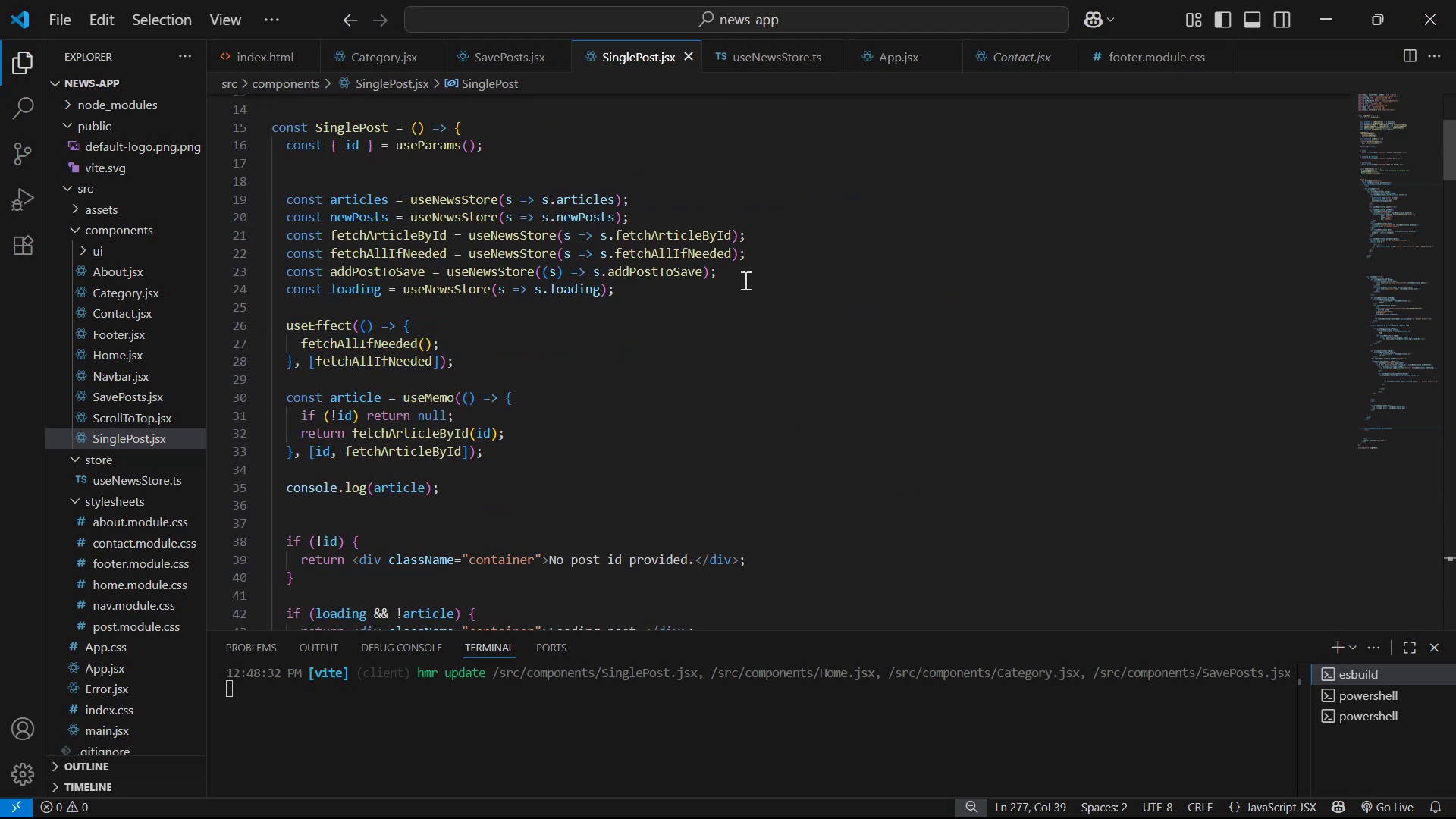 
left_click_drag(start_coordinate=[739, 272], to_coordinate=[322, 271])
 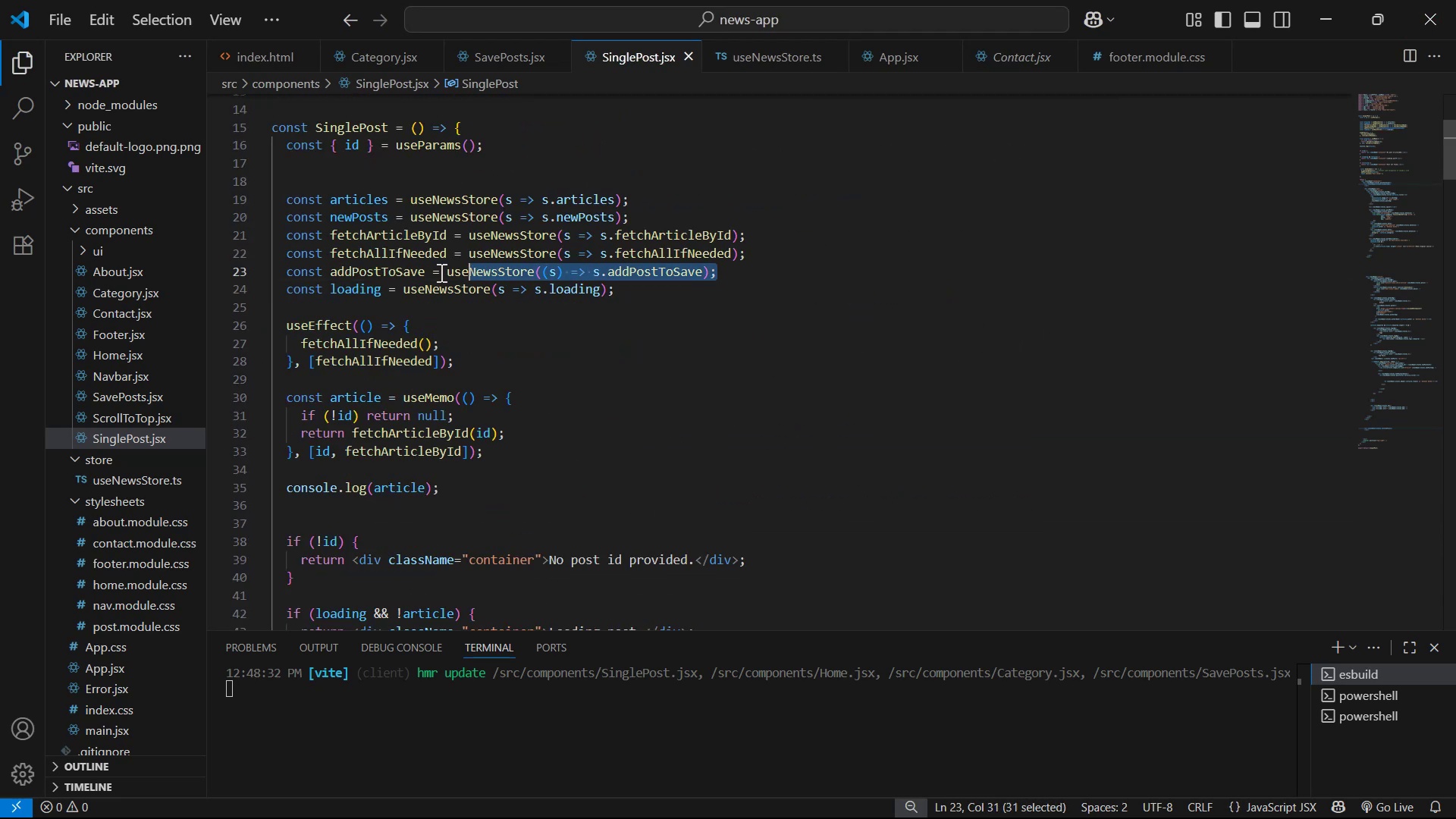 
left_click_drag(start_coordinate=[322, 271], to_coordinate=[281, 269])
 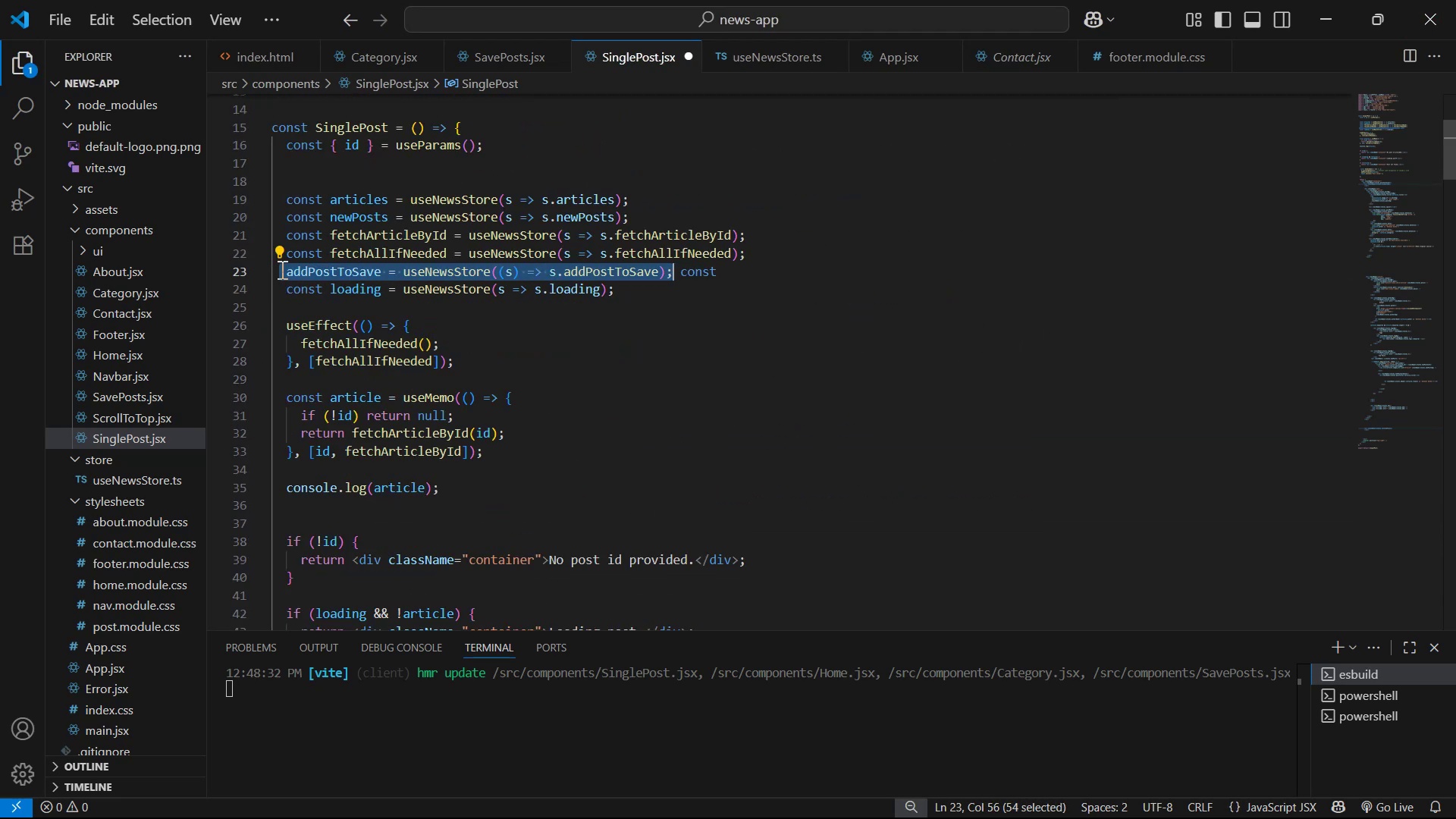 
key(Control+Z)
 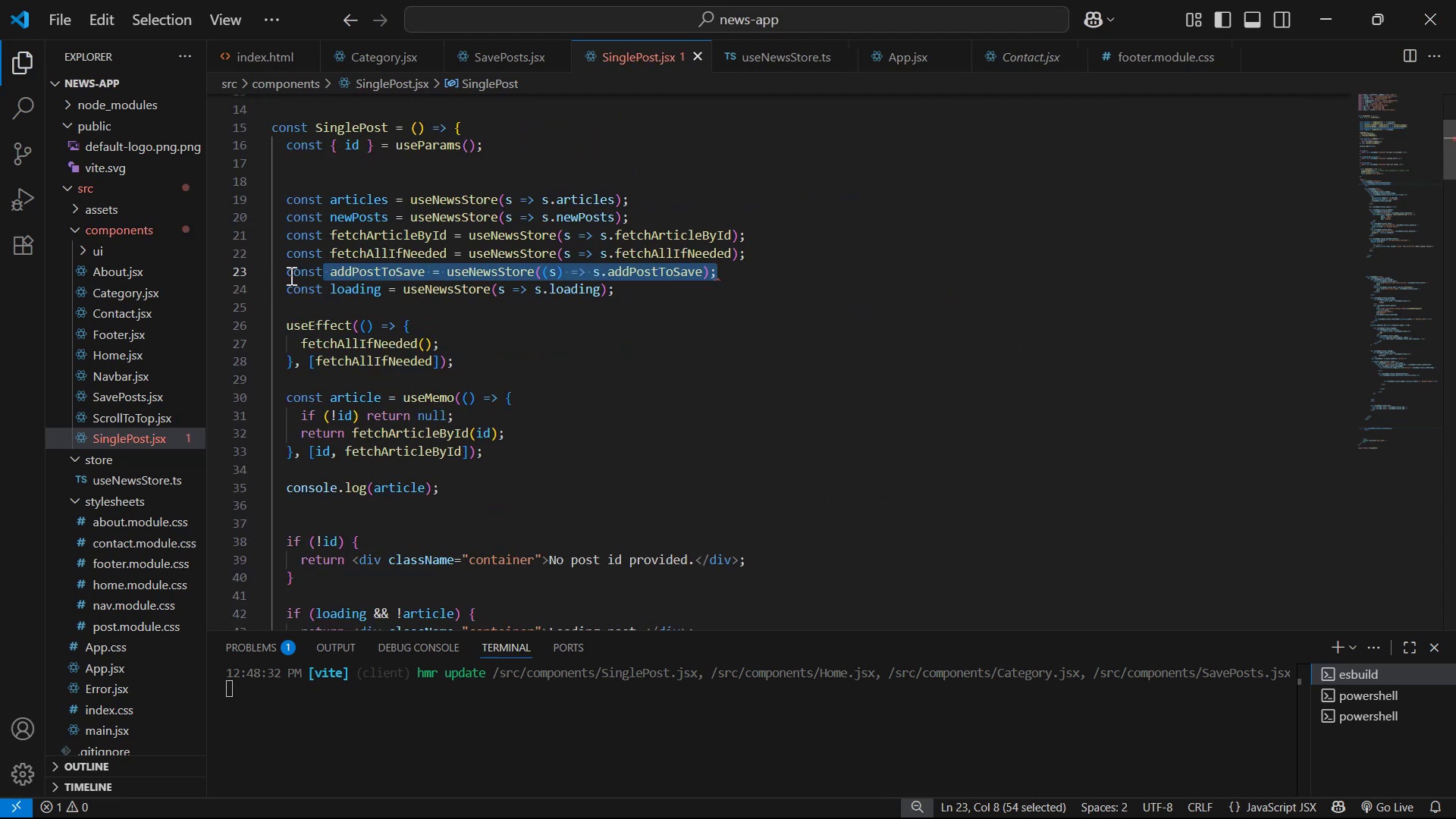 
left_click_drag(start_coordinate=[287, 273], to_coordinate=[731, 275])
 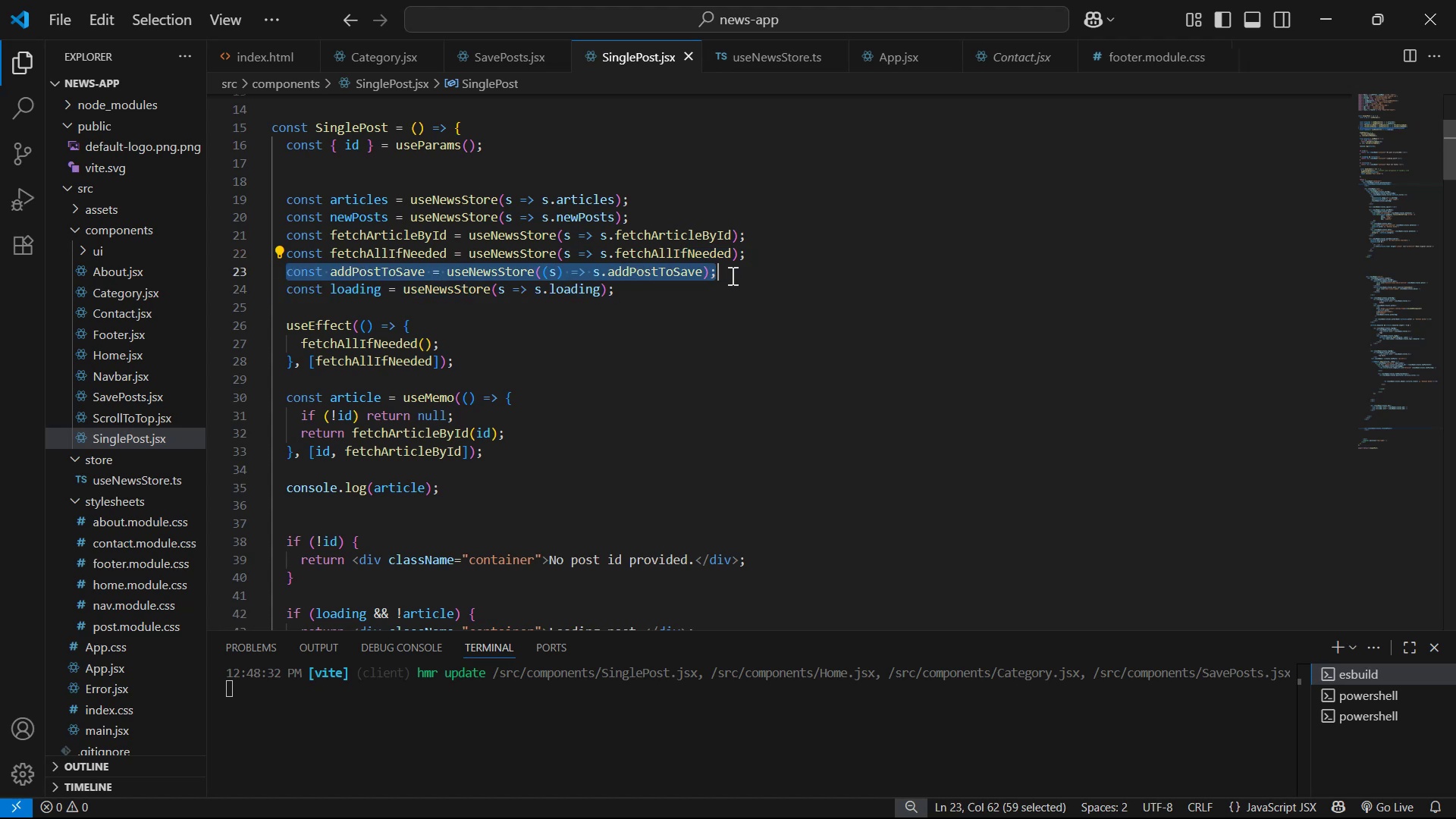 
key(Control+V)
 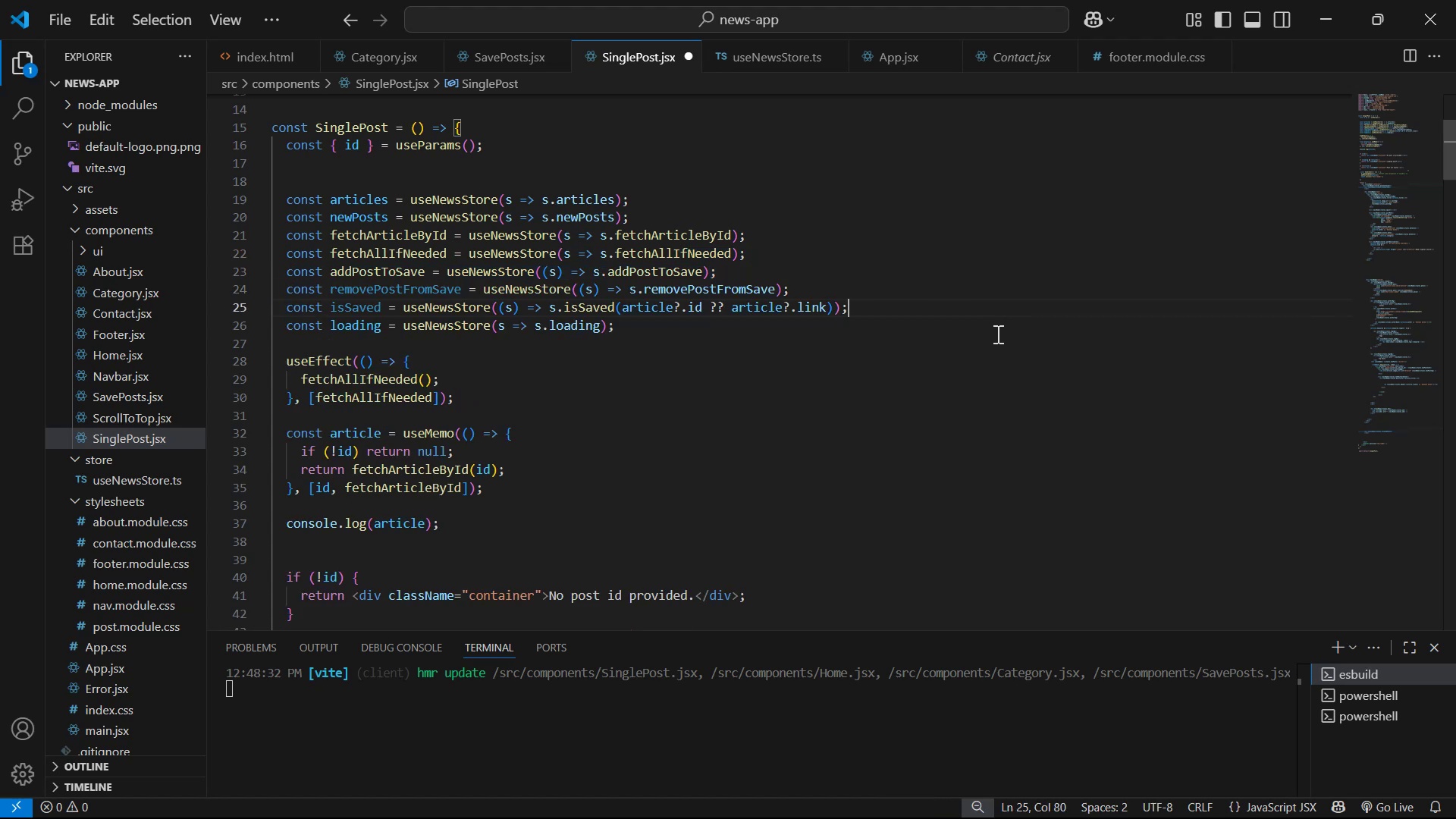 
key(Alt+AltLeft)
 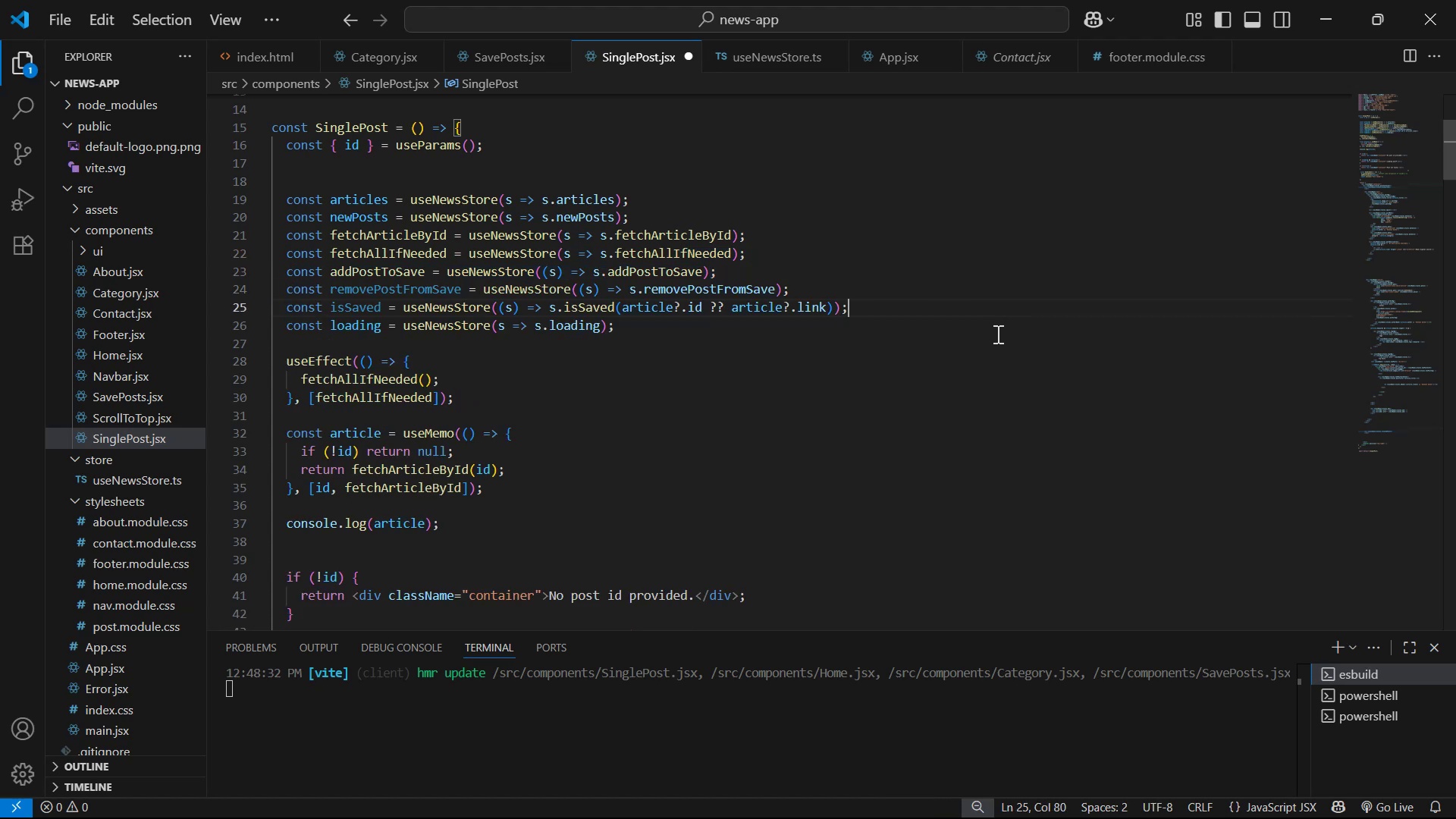 
key(Alt+Tab)
 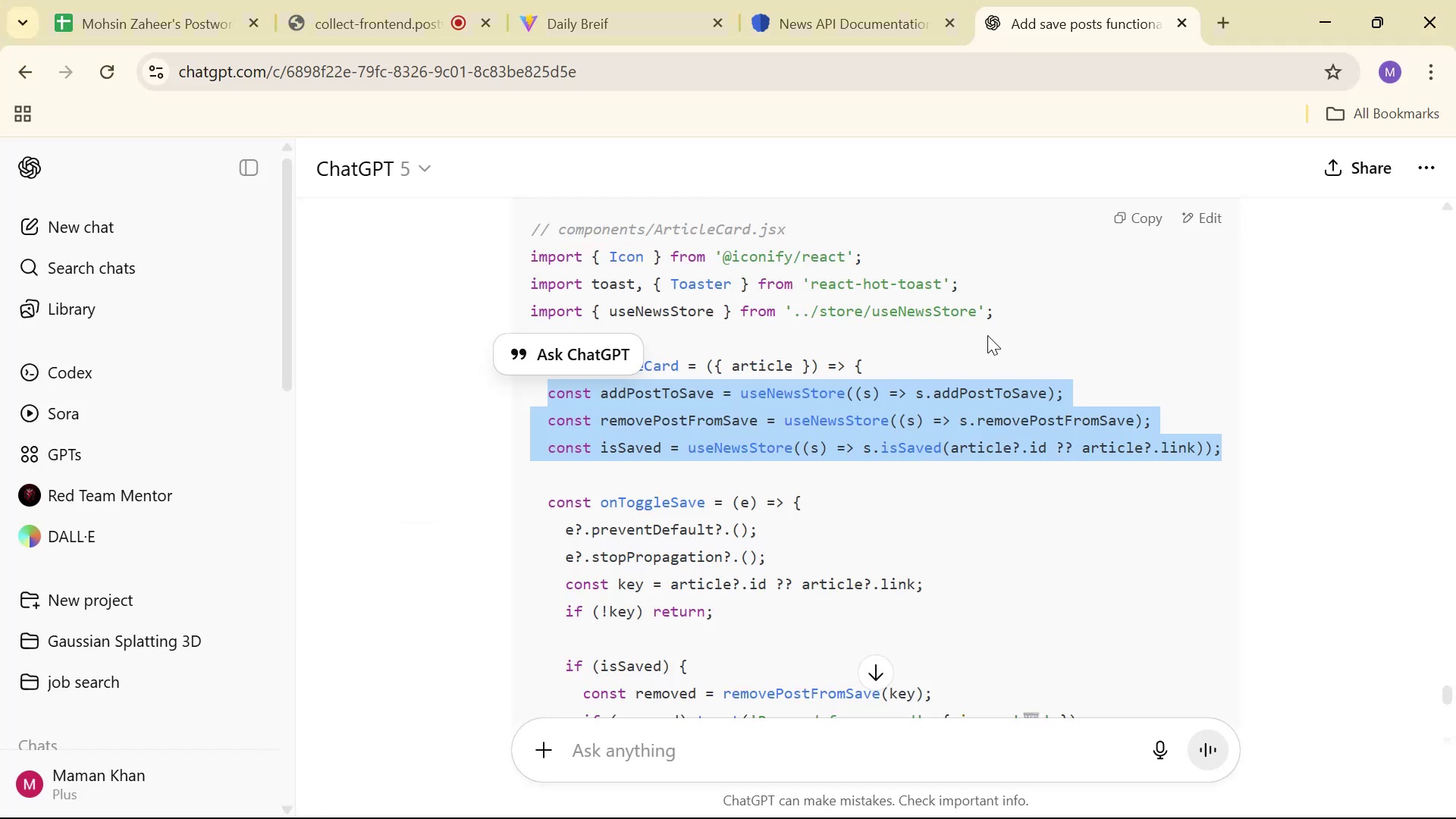 
scroll: coordinate [1006, 334], scroll_direction: down, amount: 2.0
 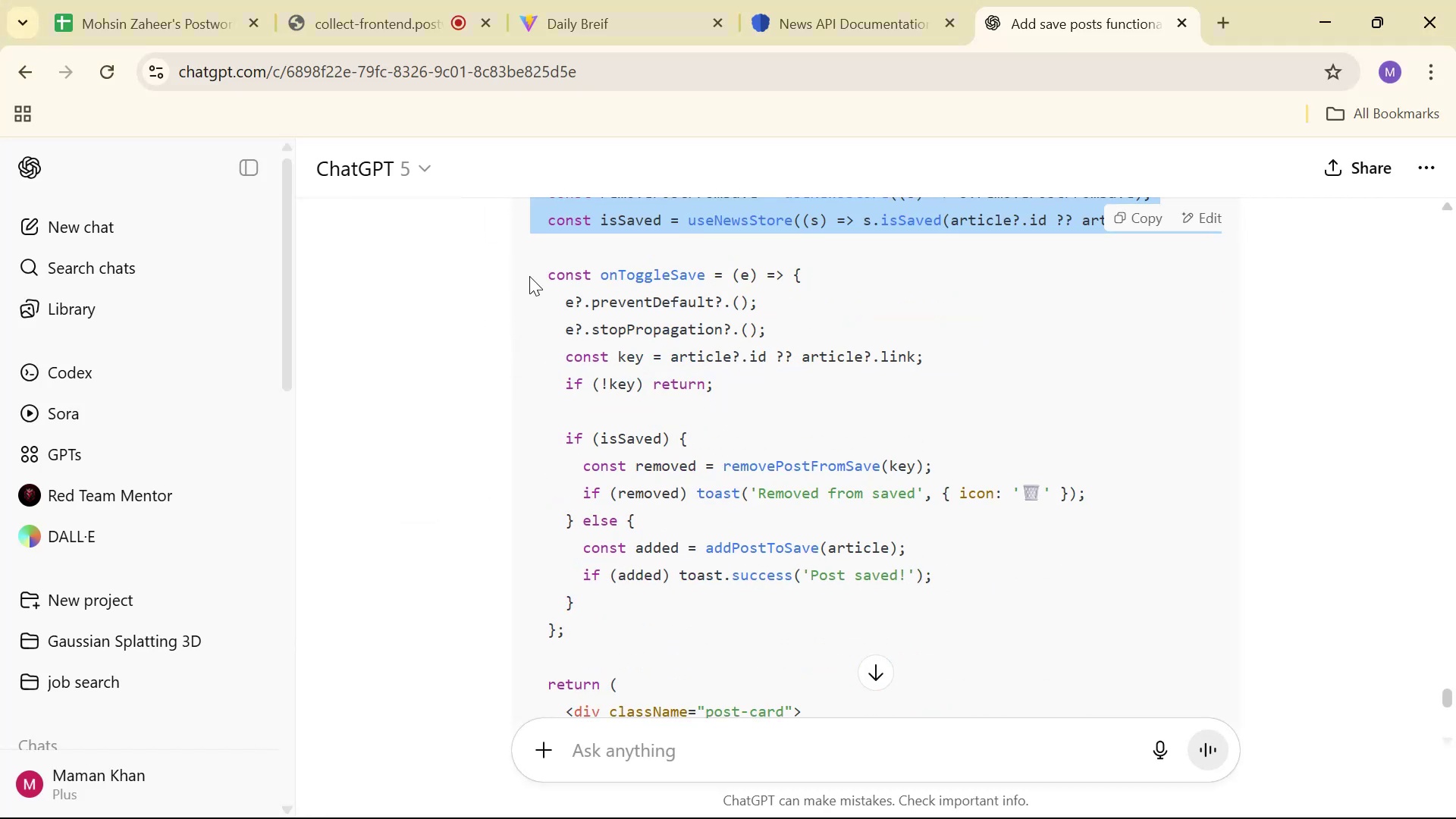 
left_click_drag(start_coordinate=[534, 274], to_coordinate=[711, 394])
 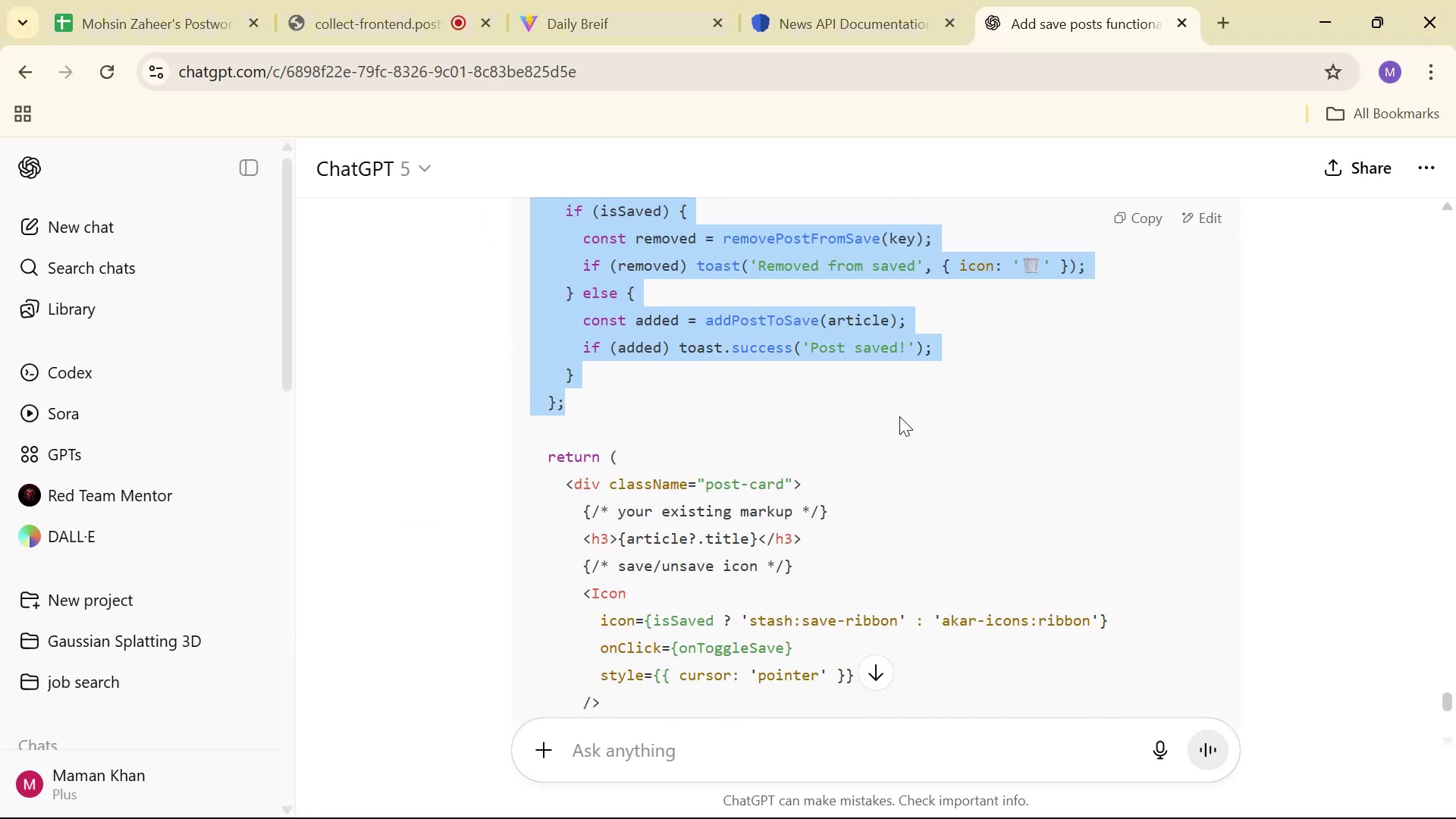 
scroll: coordinate [1016, 429], scroll_direction: down, amount: 4.0
 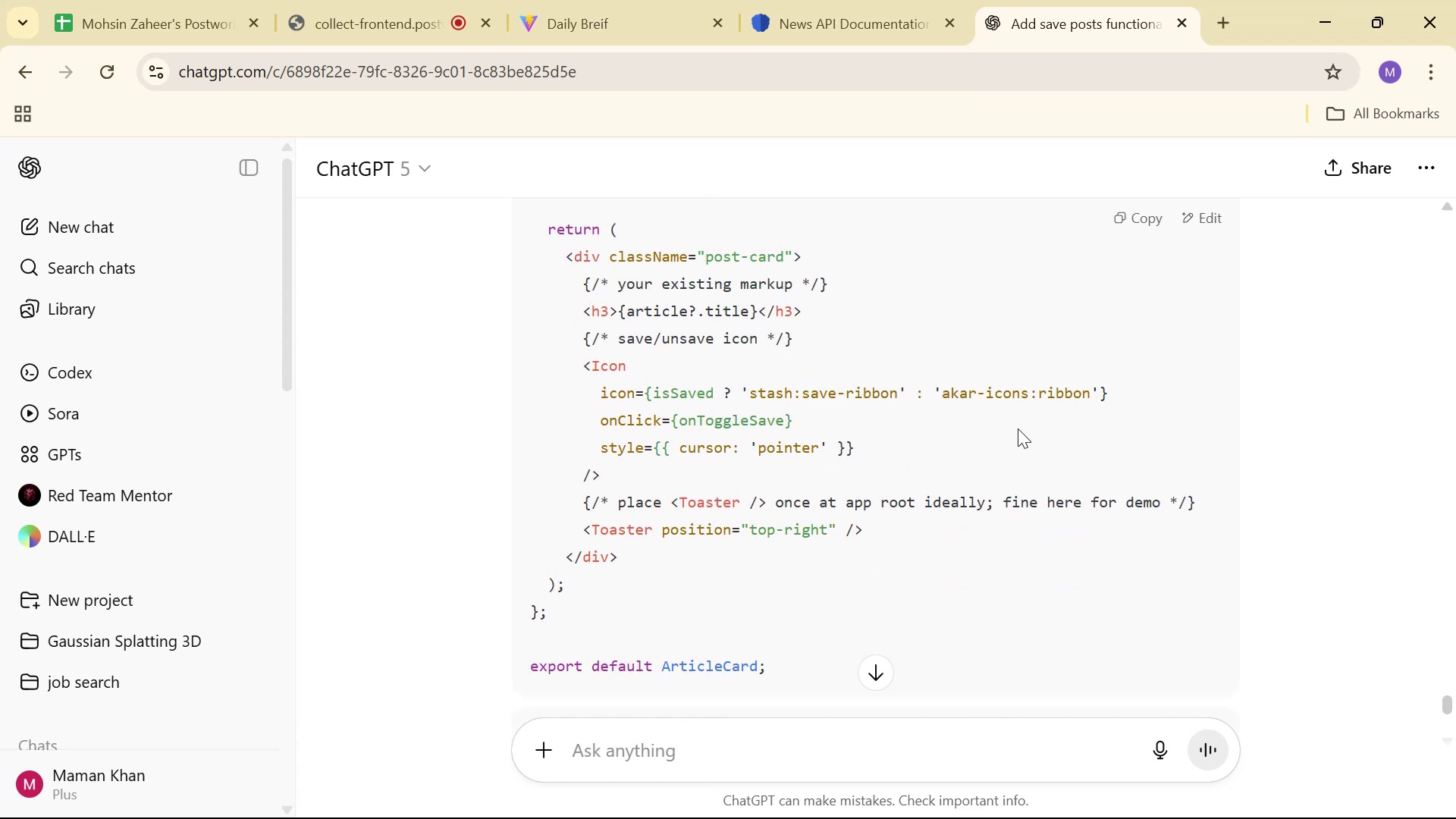 
wait(11.03)
 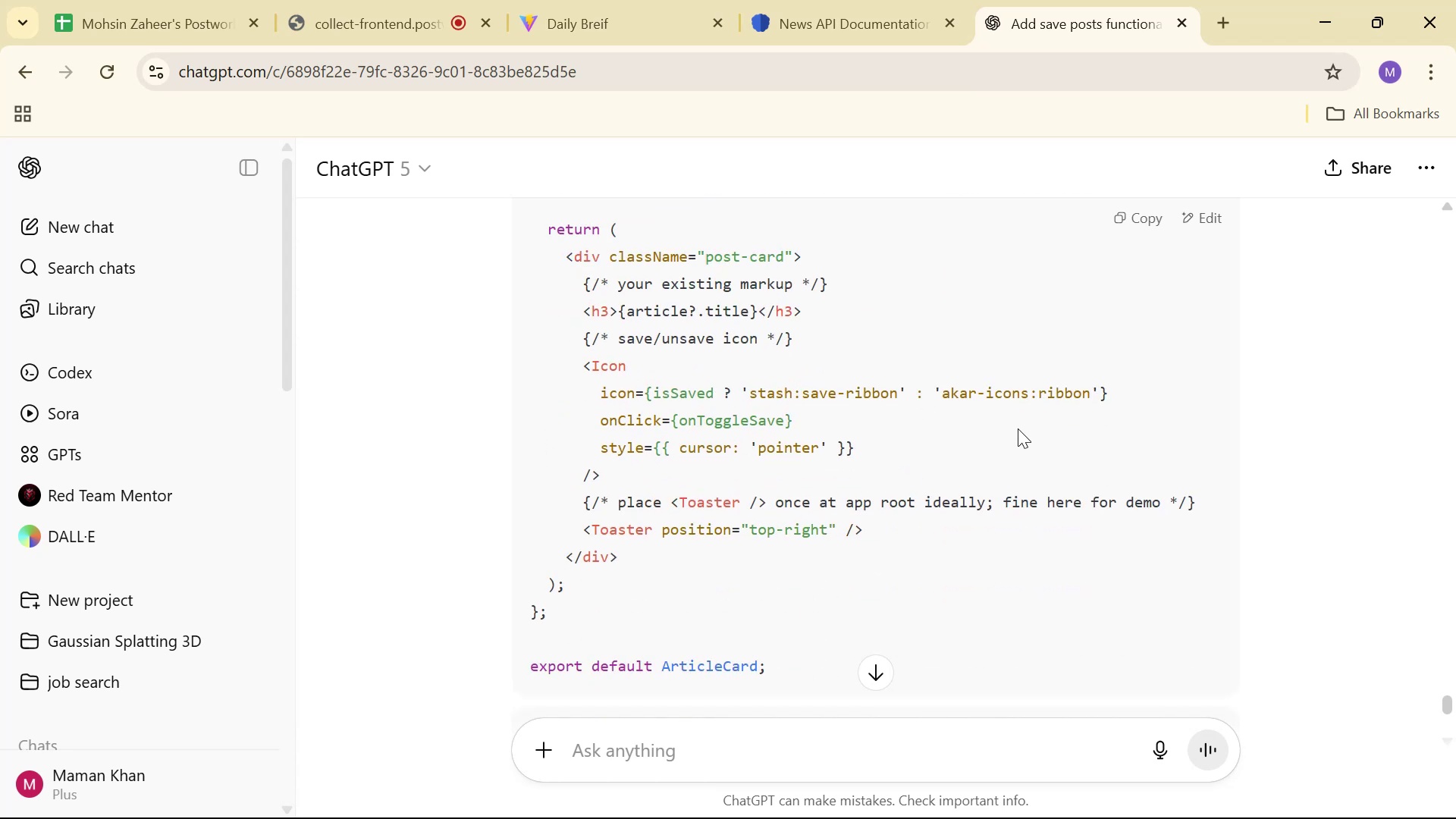 
scroll: coordinate [1010, 425], scroll_direction: up, amount: 4.0
 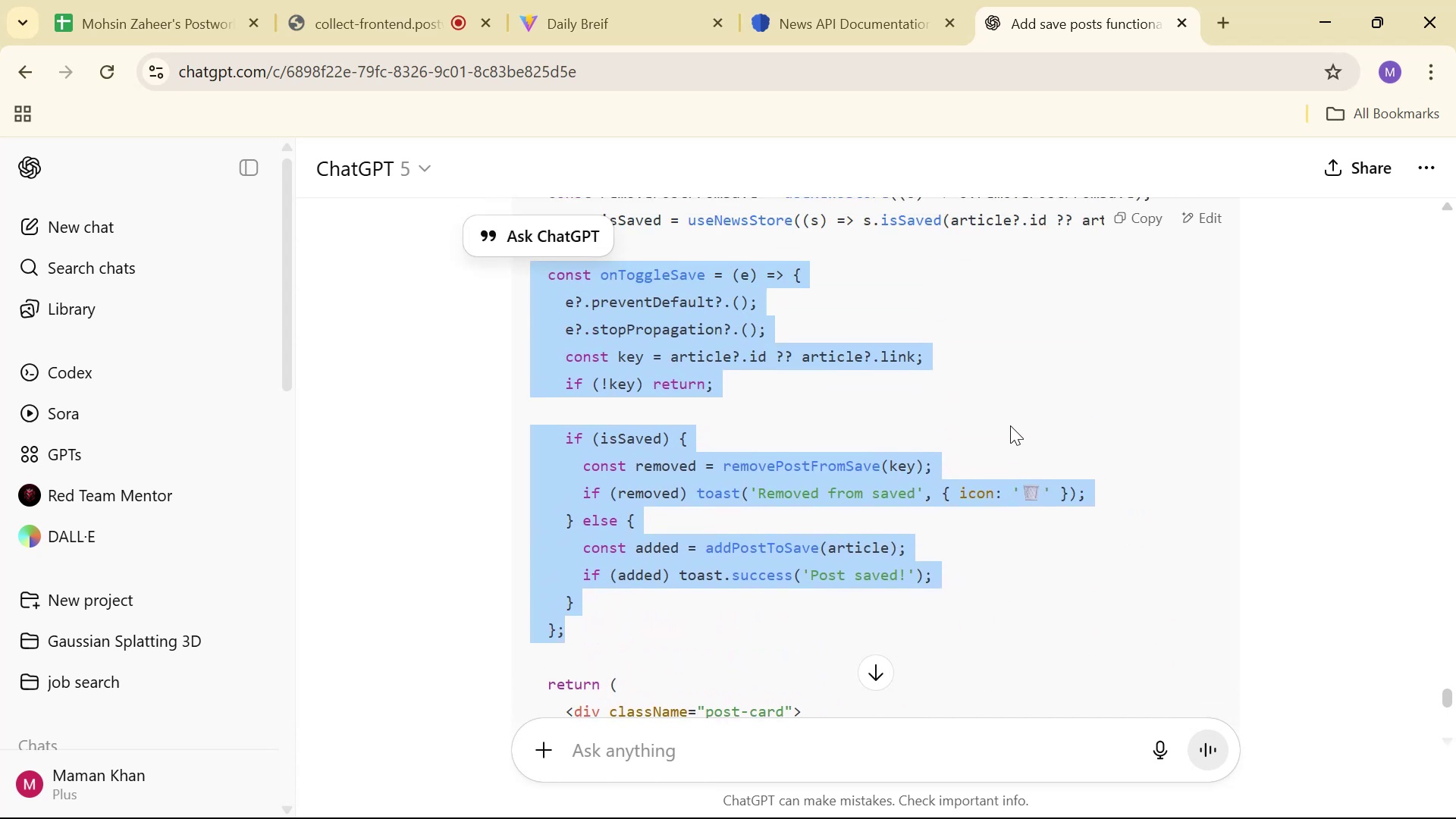 
key(Control+C)
 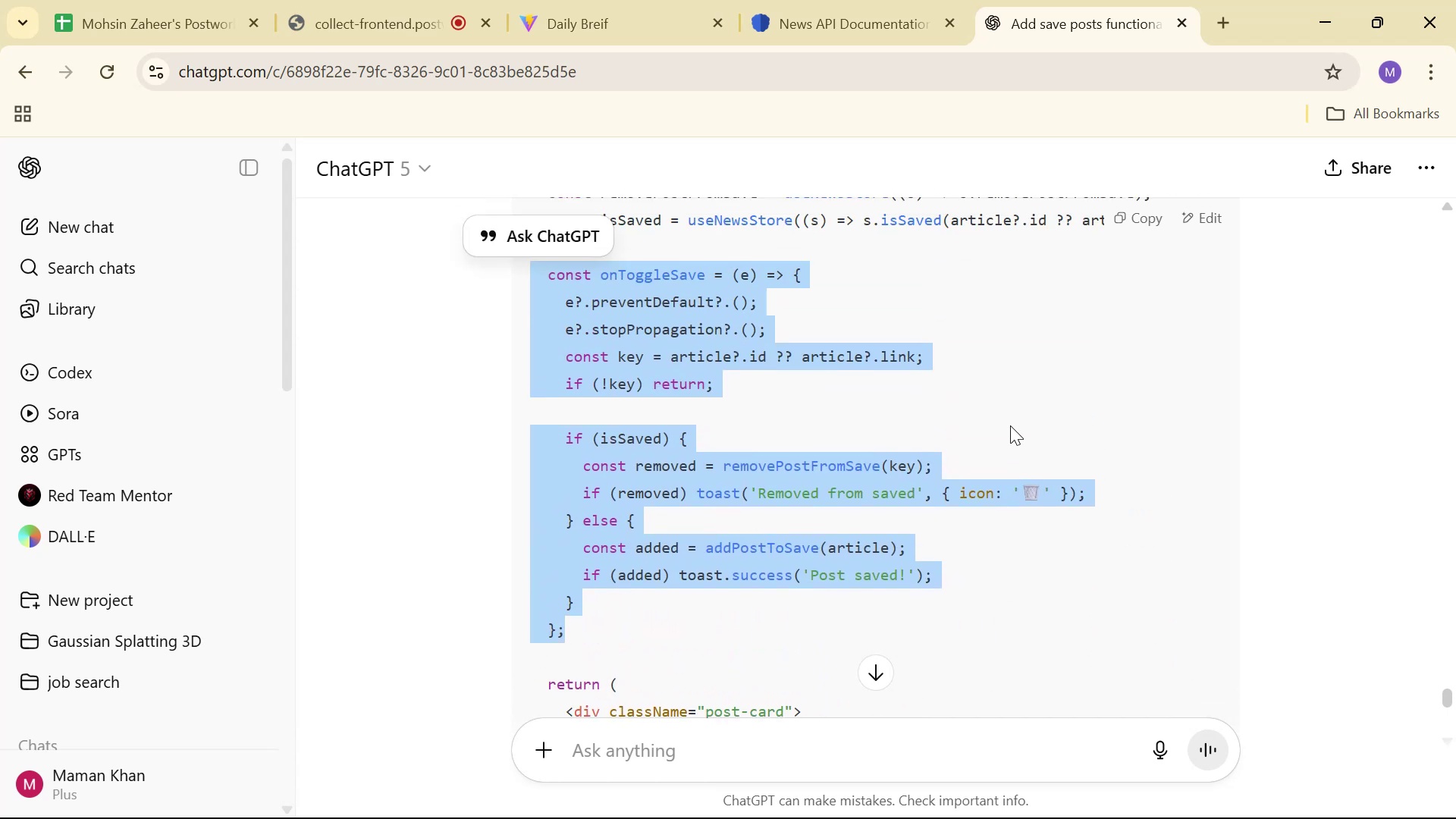 
key(Alt+AltLeft)
 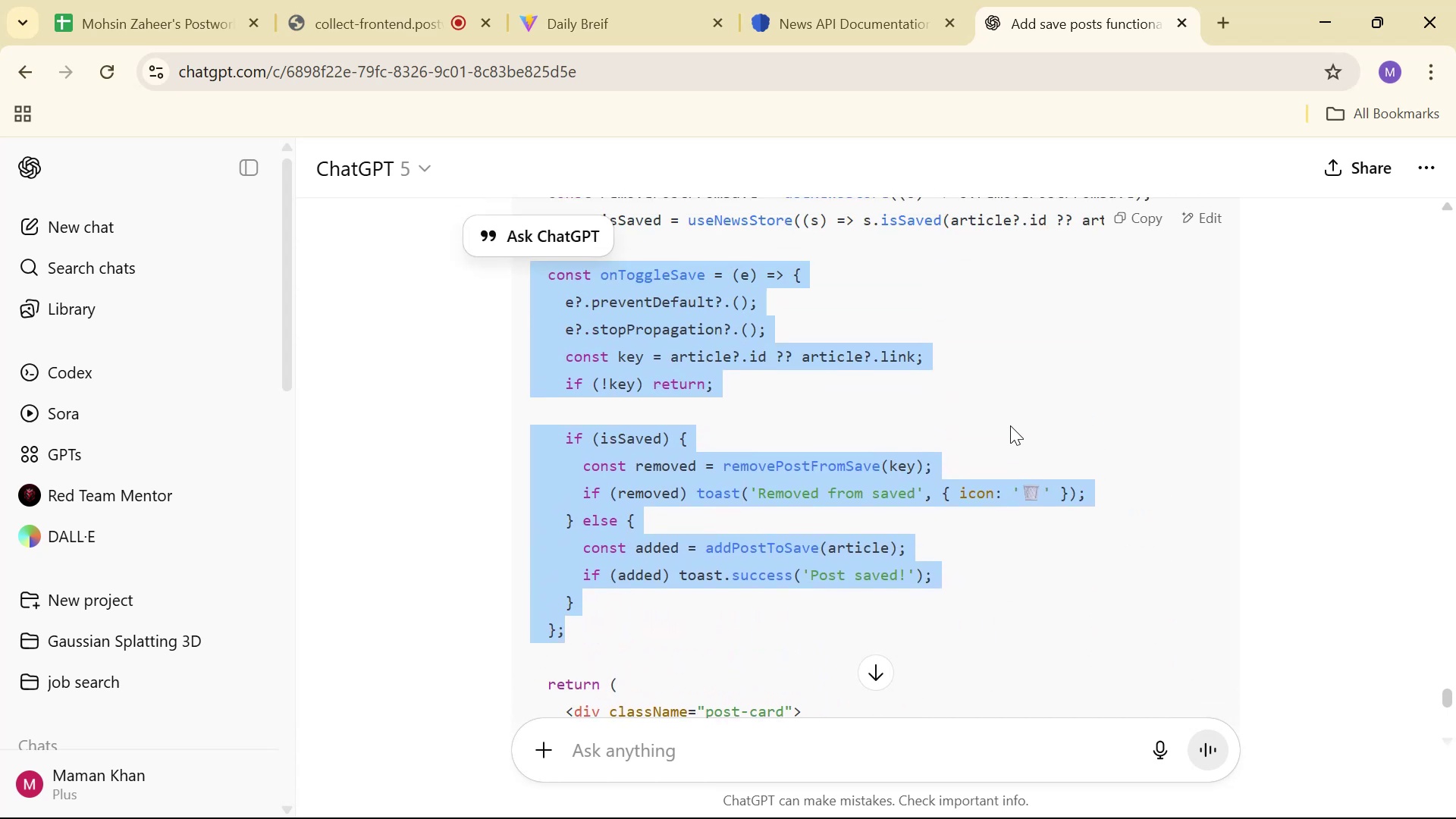 
key(Alt+Tab)
 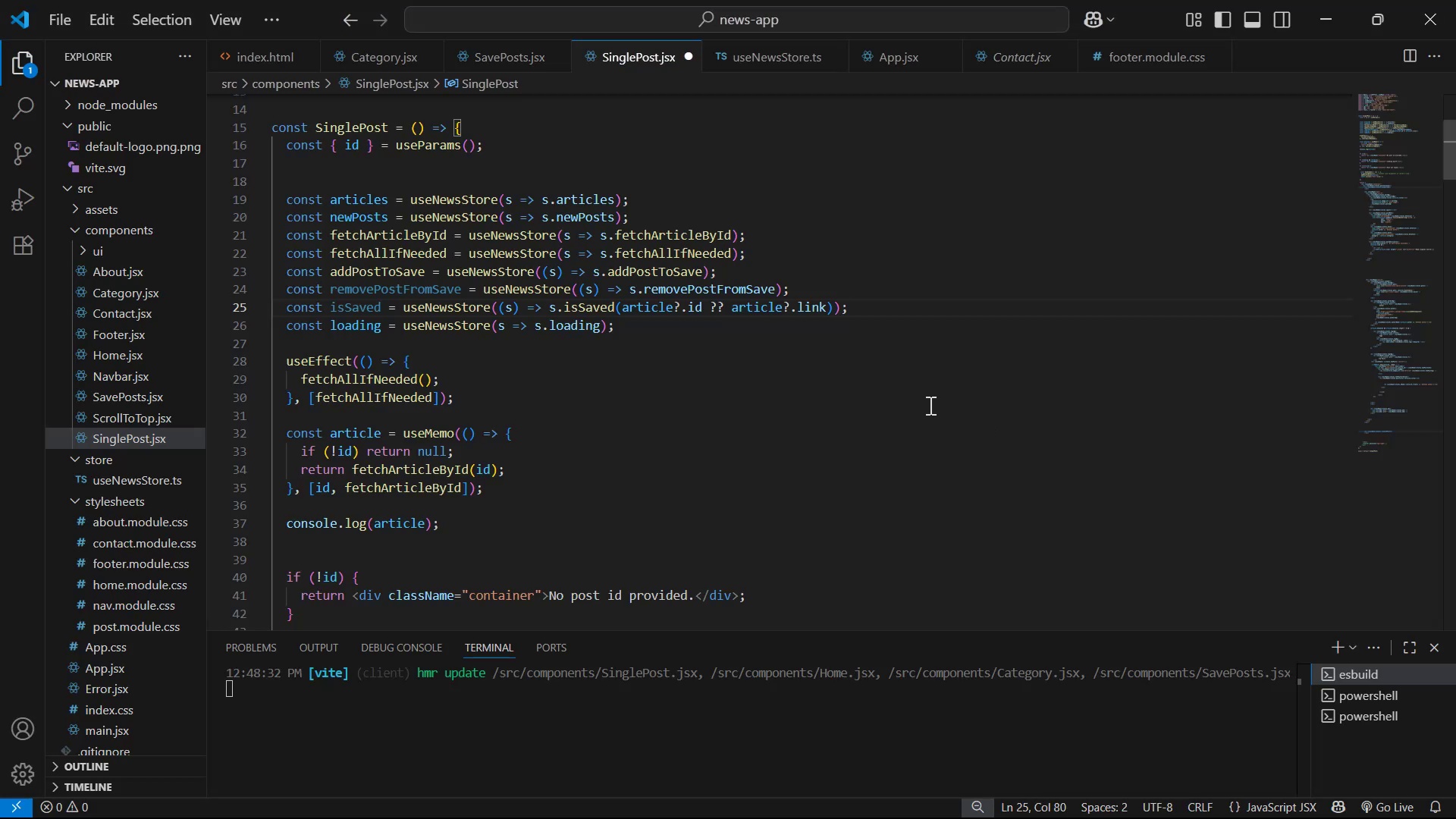 
scroll: coordinate [883, 398], scroll_direction: down, amount: 7.0
 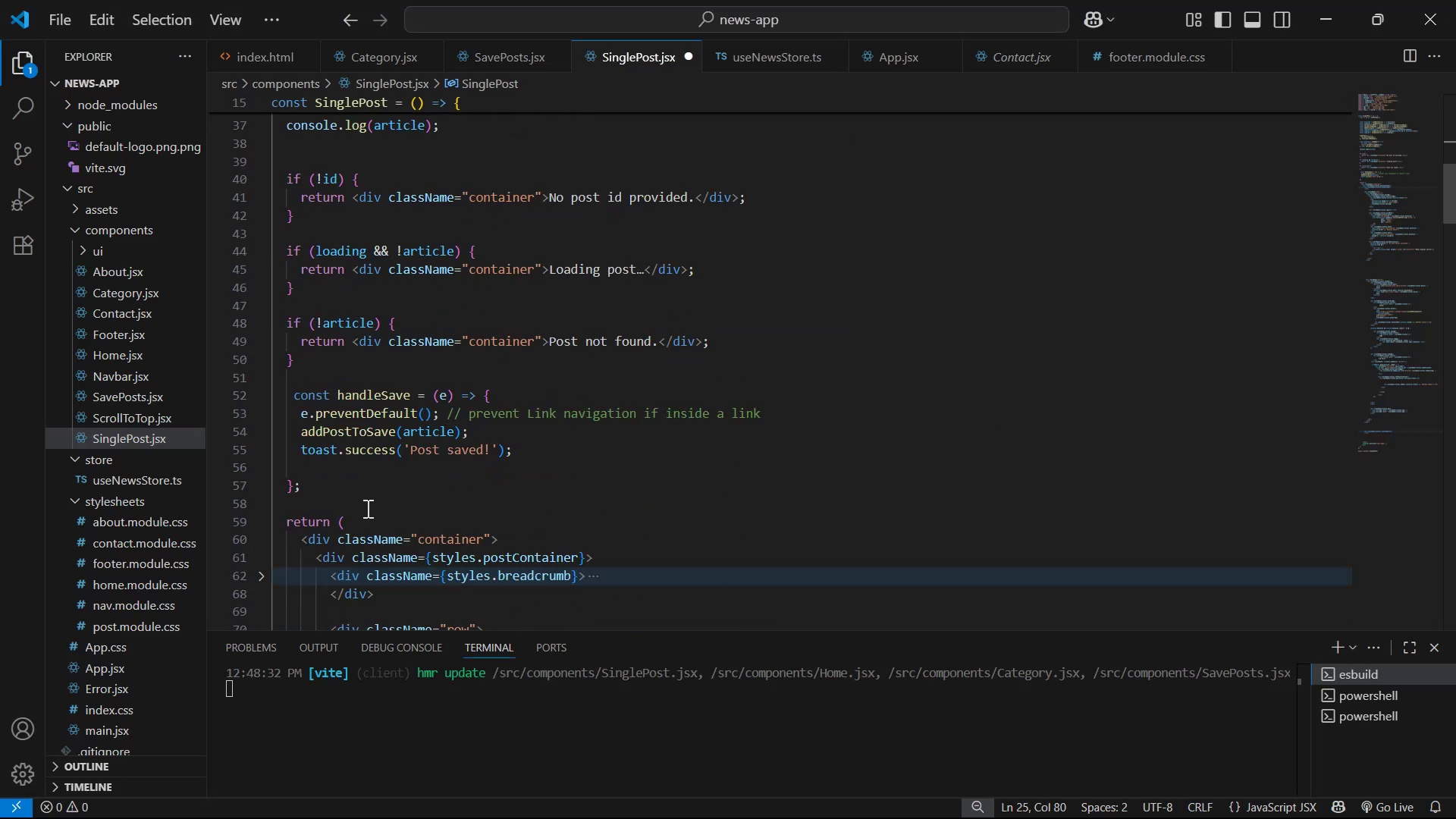 
left_click_drag(start_coordinate=[361, 497], to_coordinate=[288, 399])
 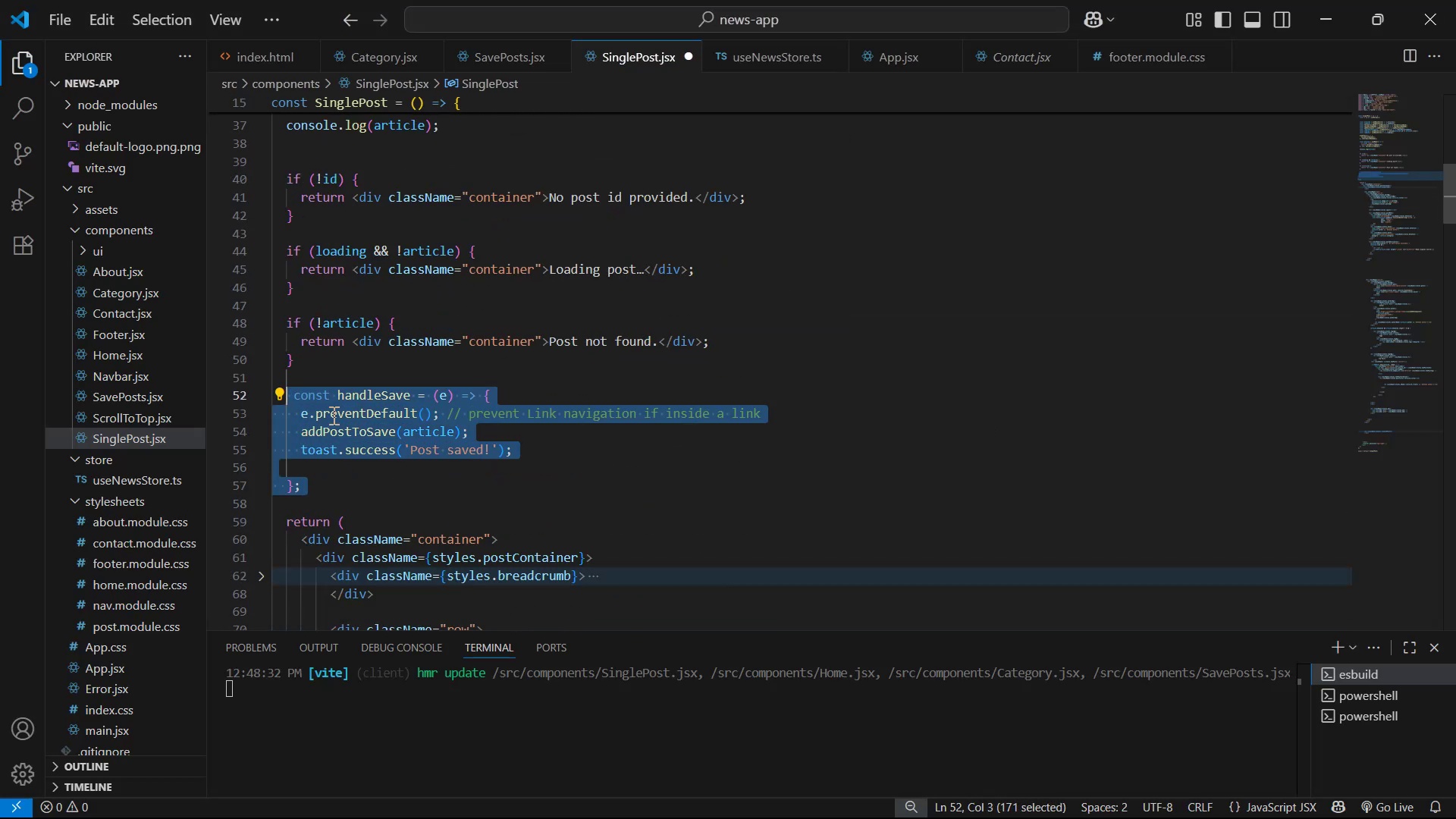 
key(Control+V)
 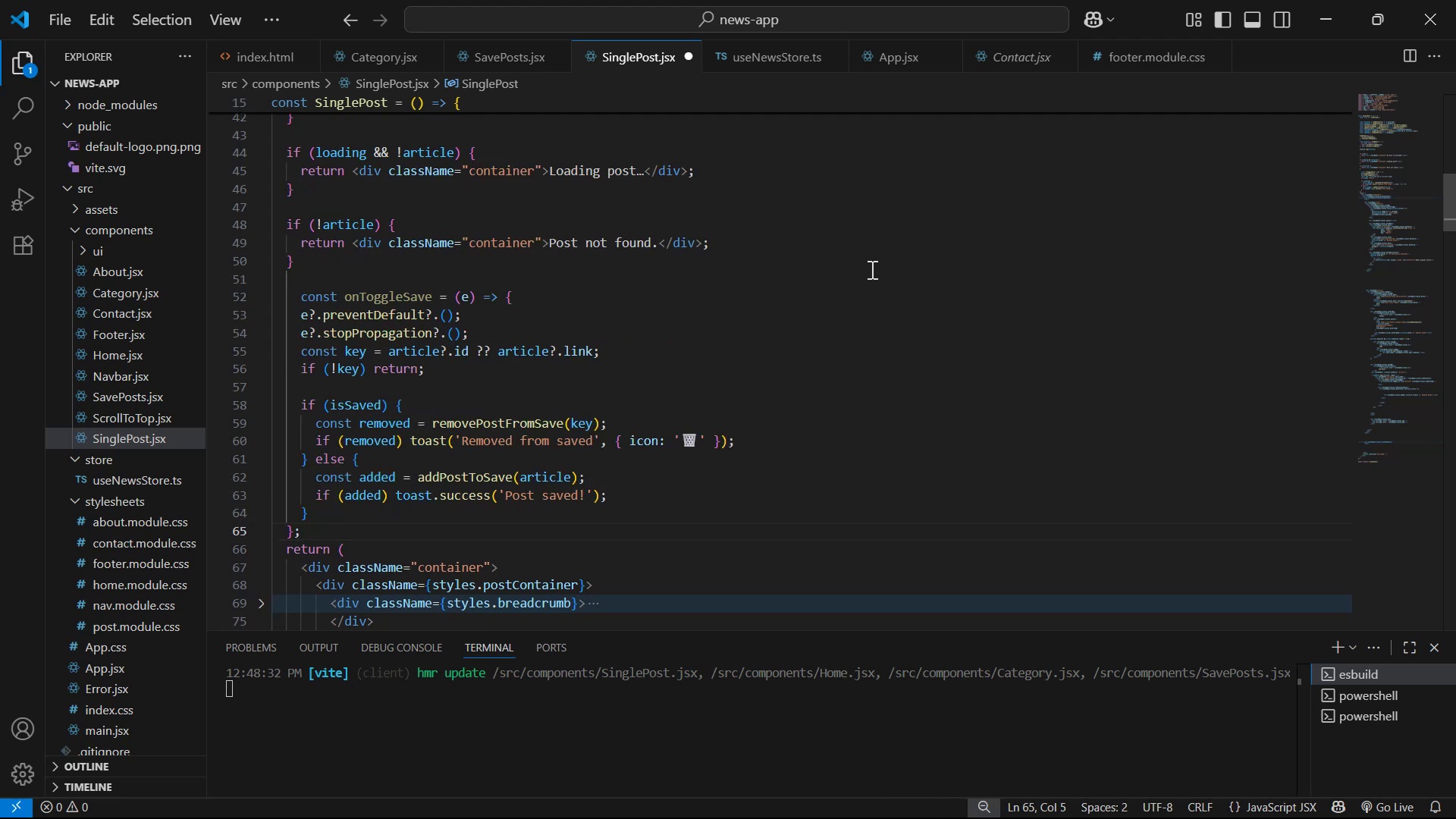 
scroll: coordinate [851, 300], scroll_direction: down, amount: 10.0
 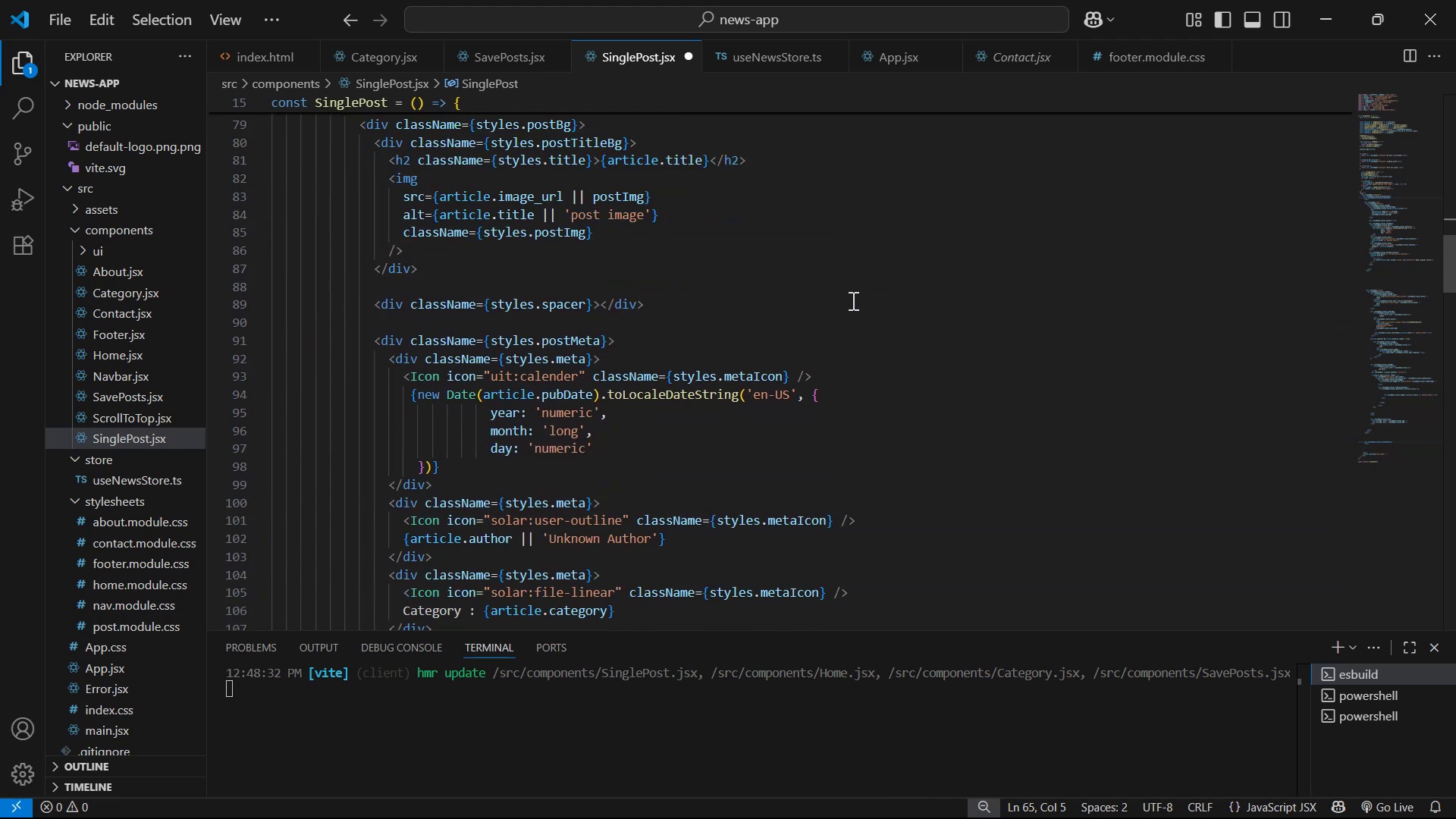 
scroll: coordinate [829, 402], scroll_direction: down, amount: 44.0
 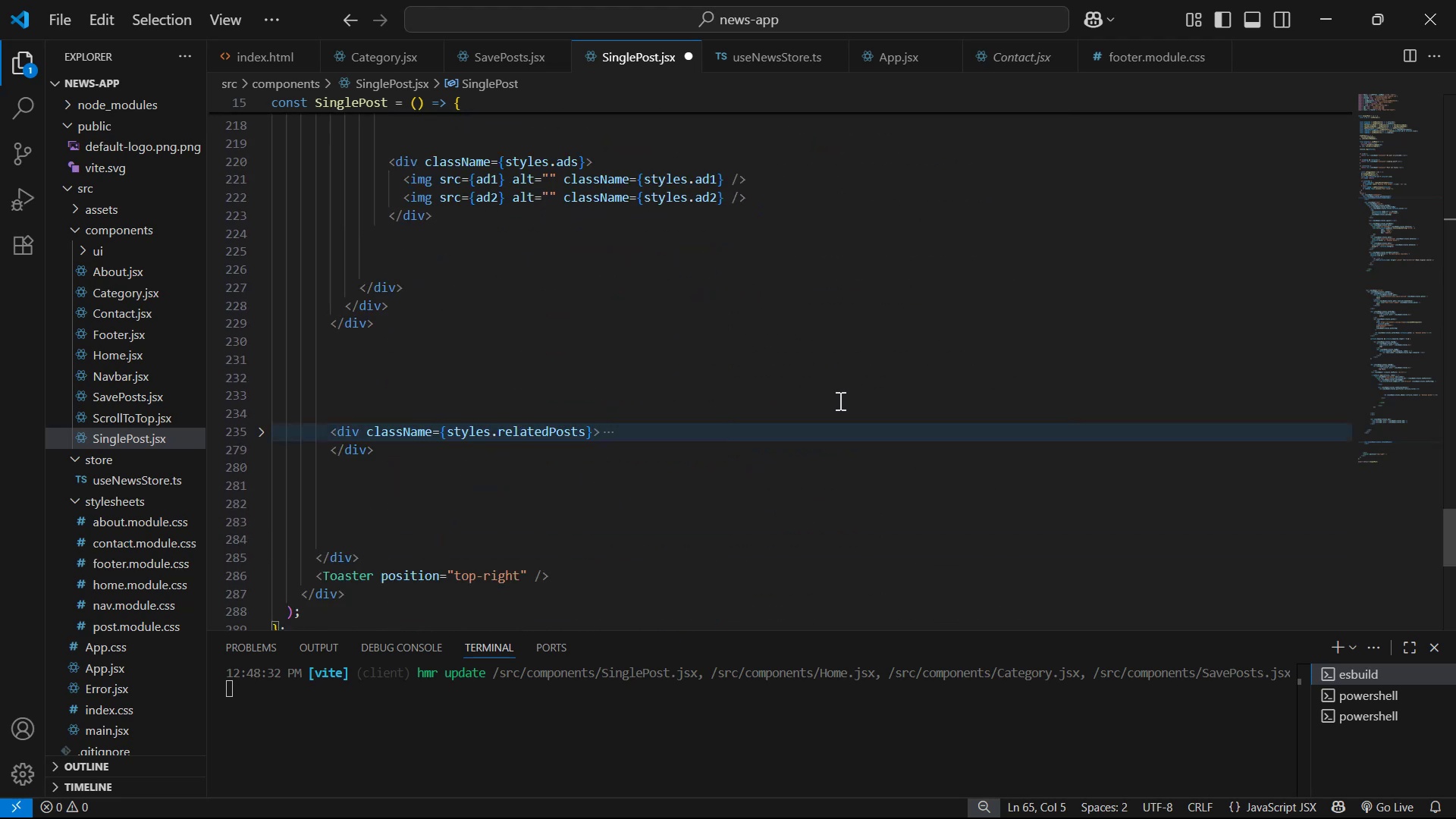 
scroll: coordinate [908, 362], scroll_direction: up, amount: 21.0
 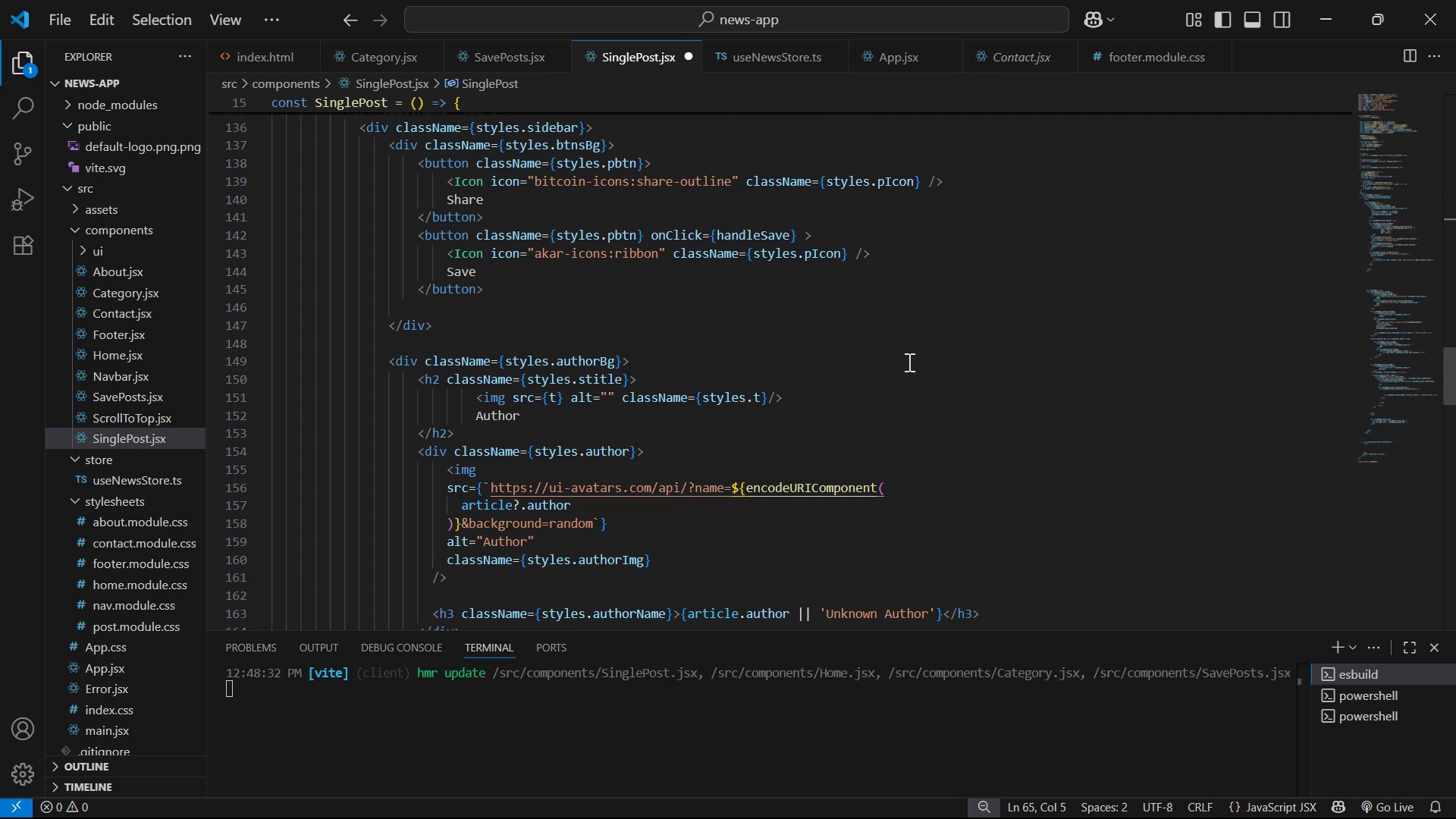 
key(Alt+Tab)
 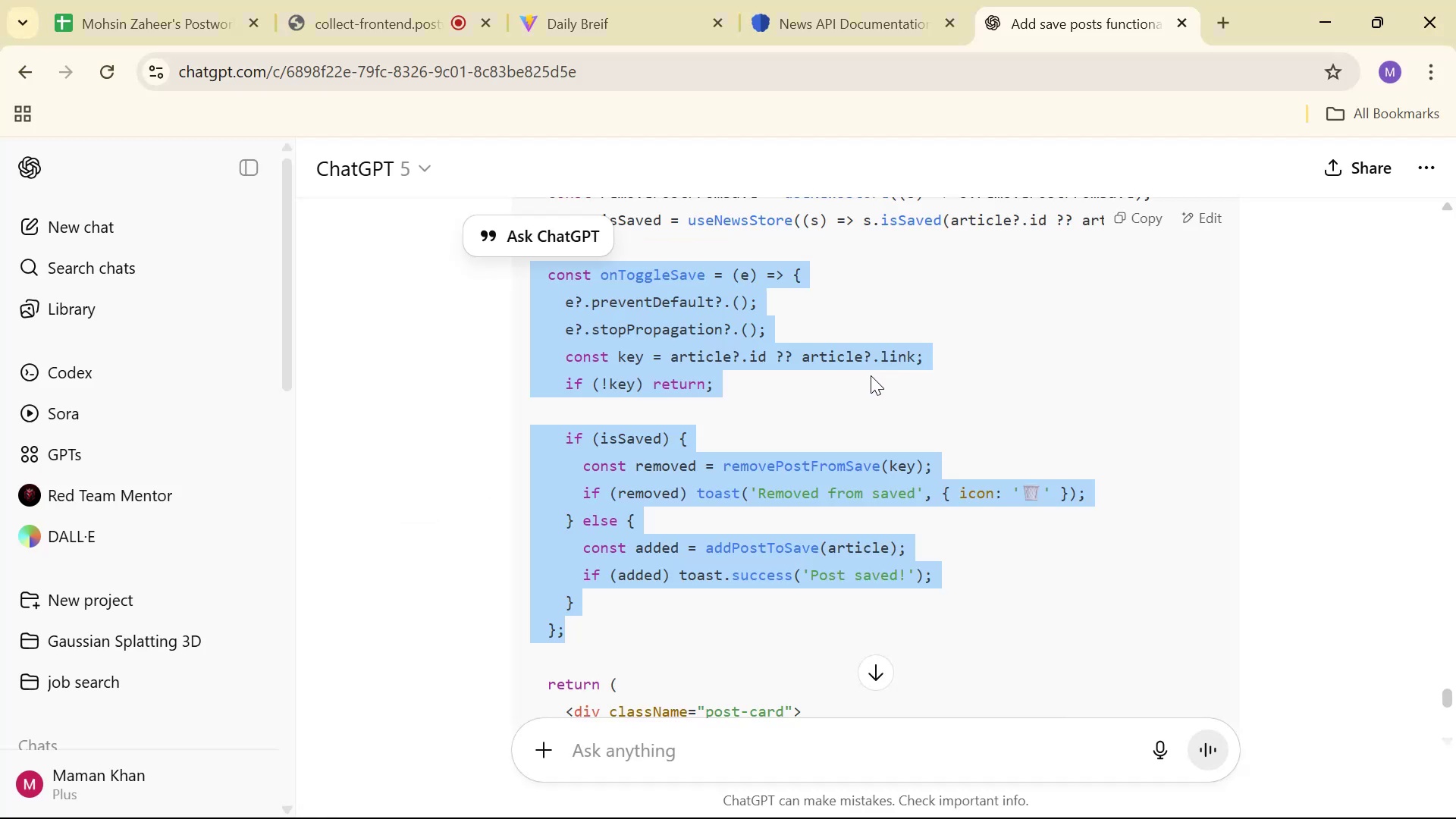 
scroll: coordinate [846, 509], scroll_direction: down, amount: 5.0
 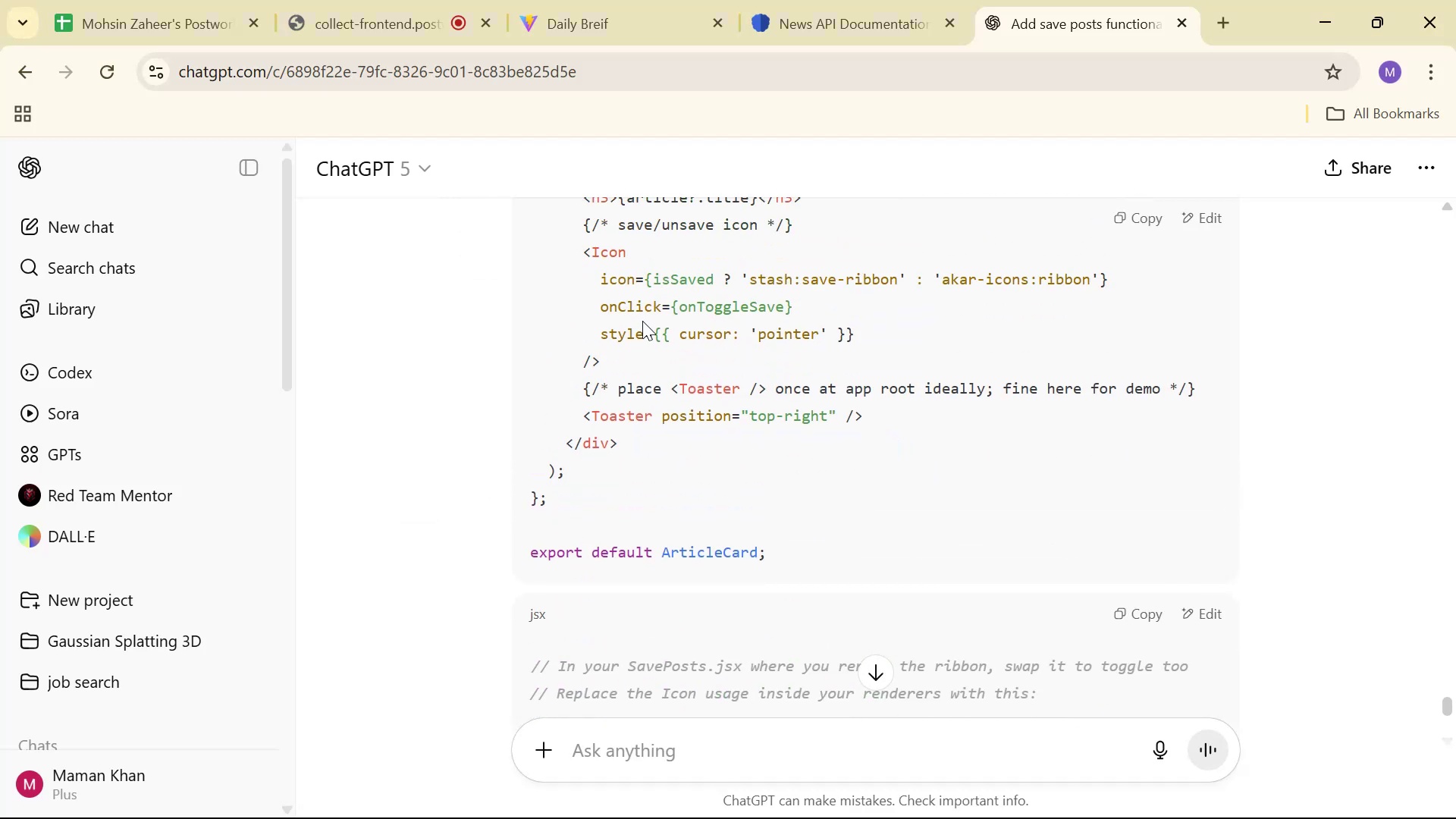 
left_click_drag(start_coordinate=[597, 277], to_coordinate=[1134, 280])
 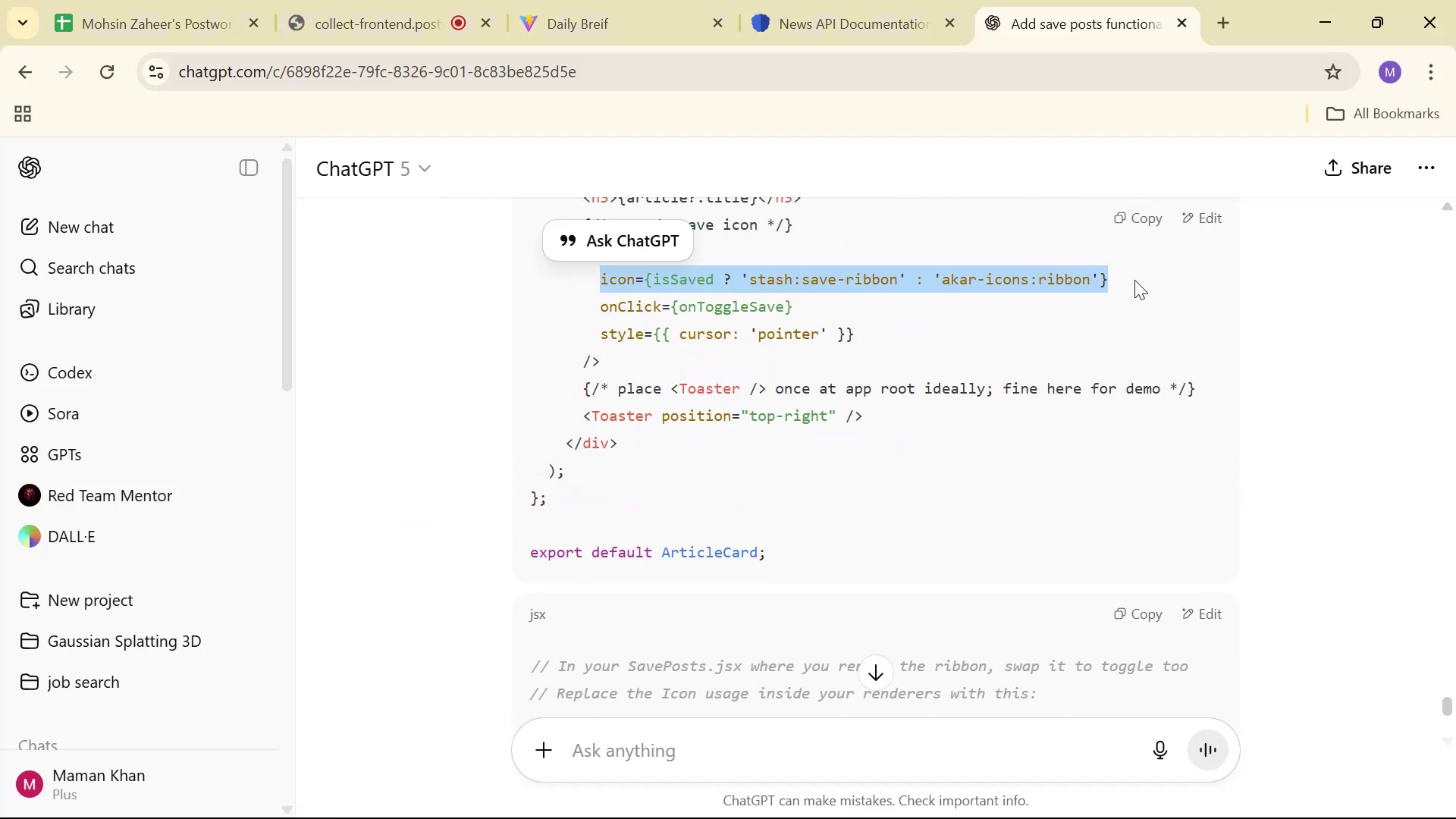 
key(Control+C)
 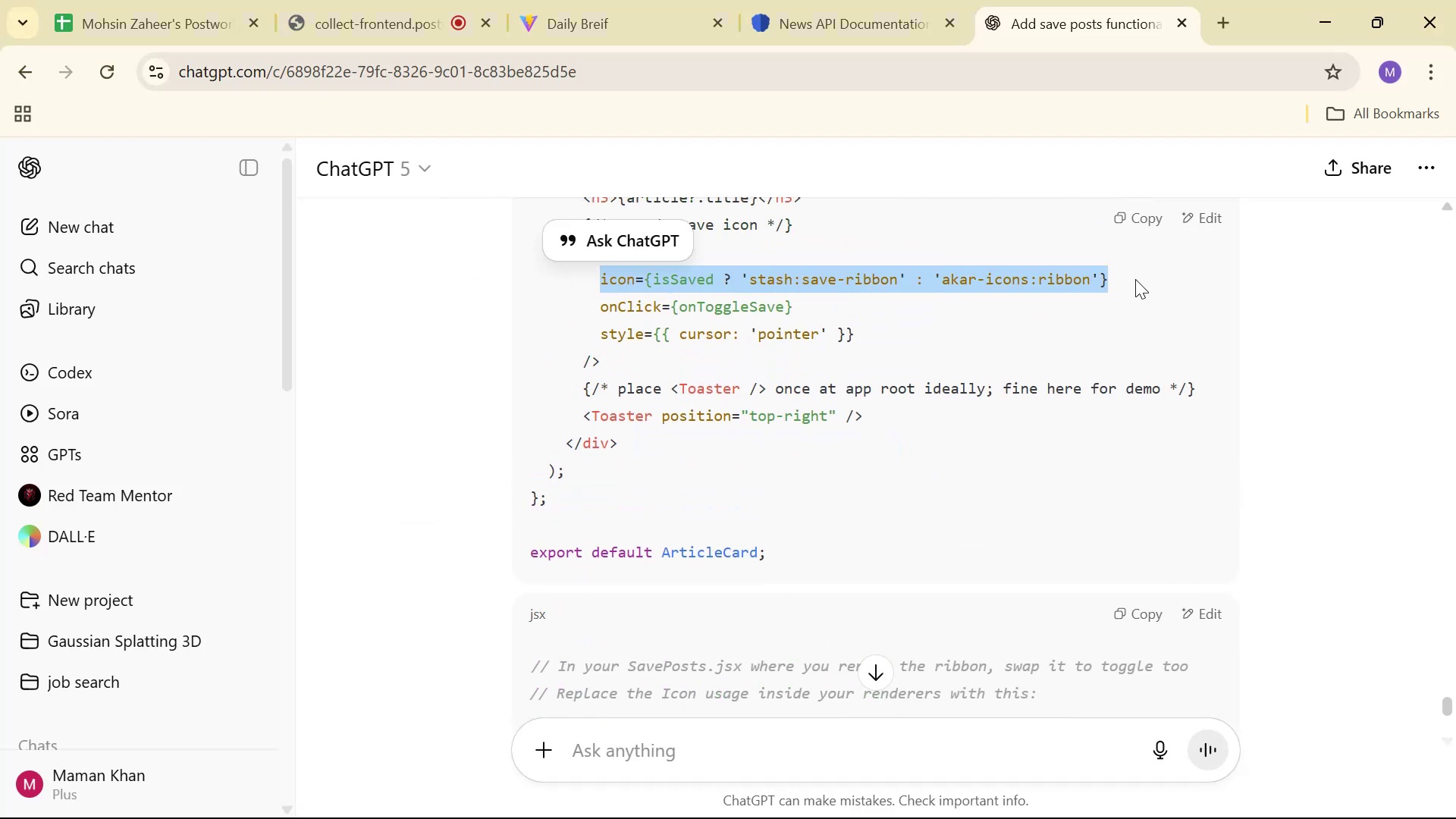 
key(Control+C)
 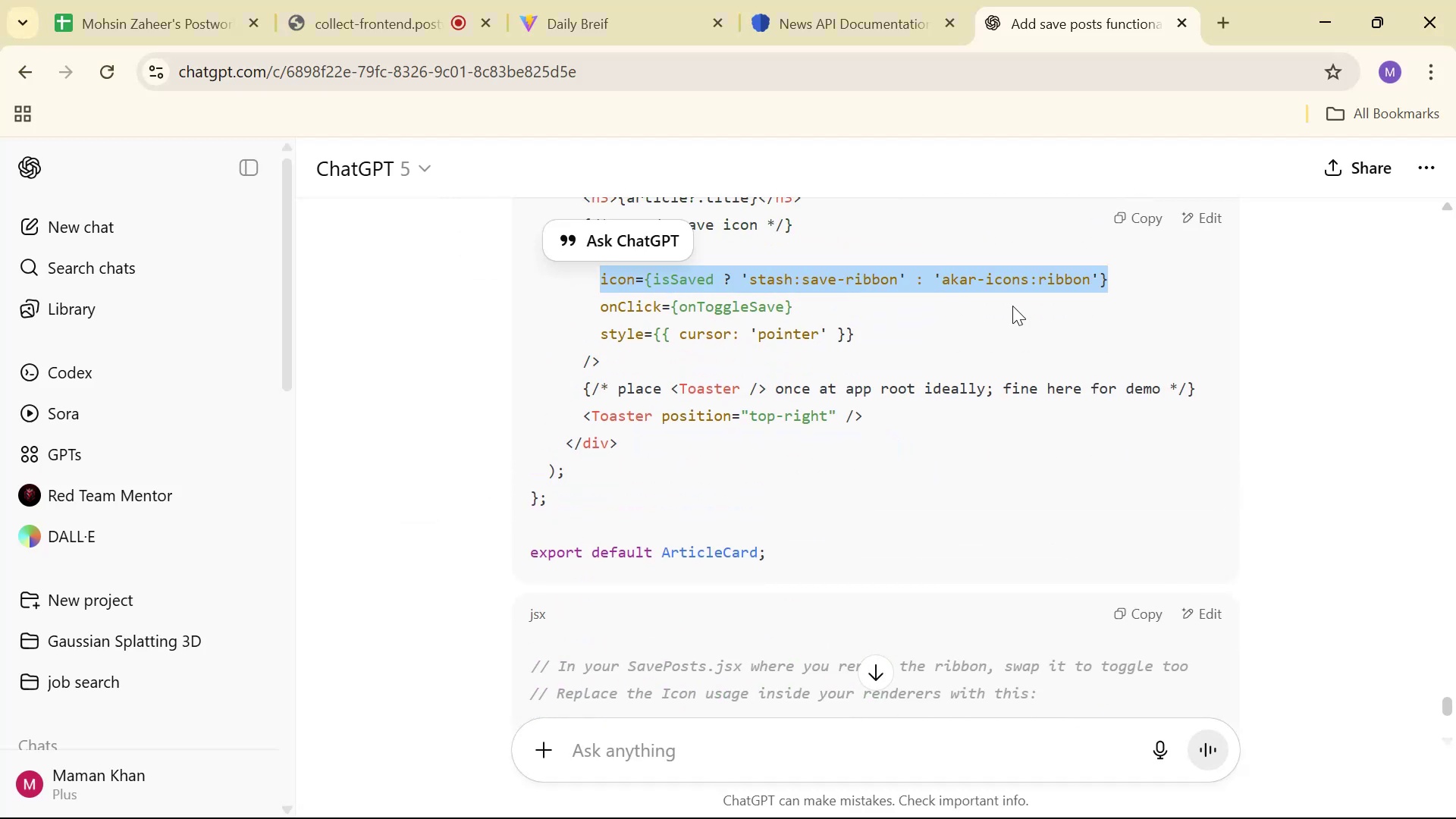 
key(Control+C)
 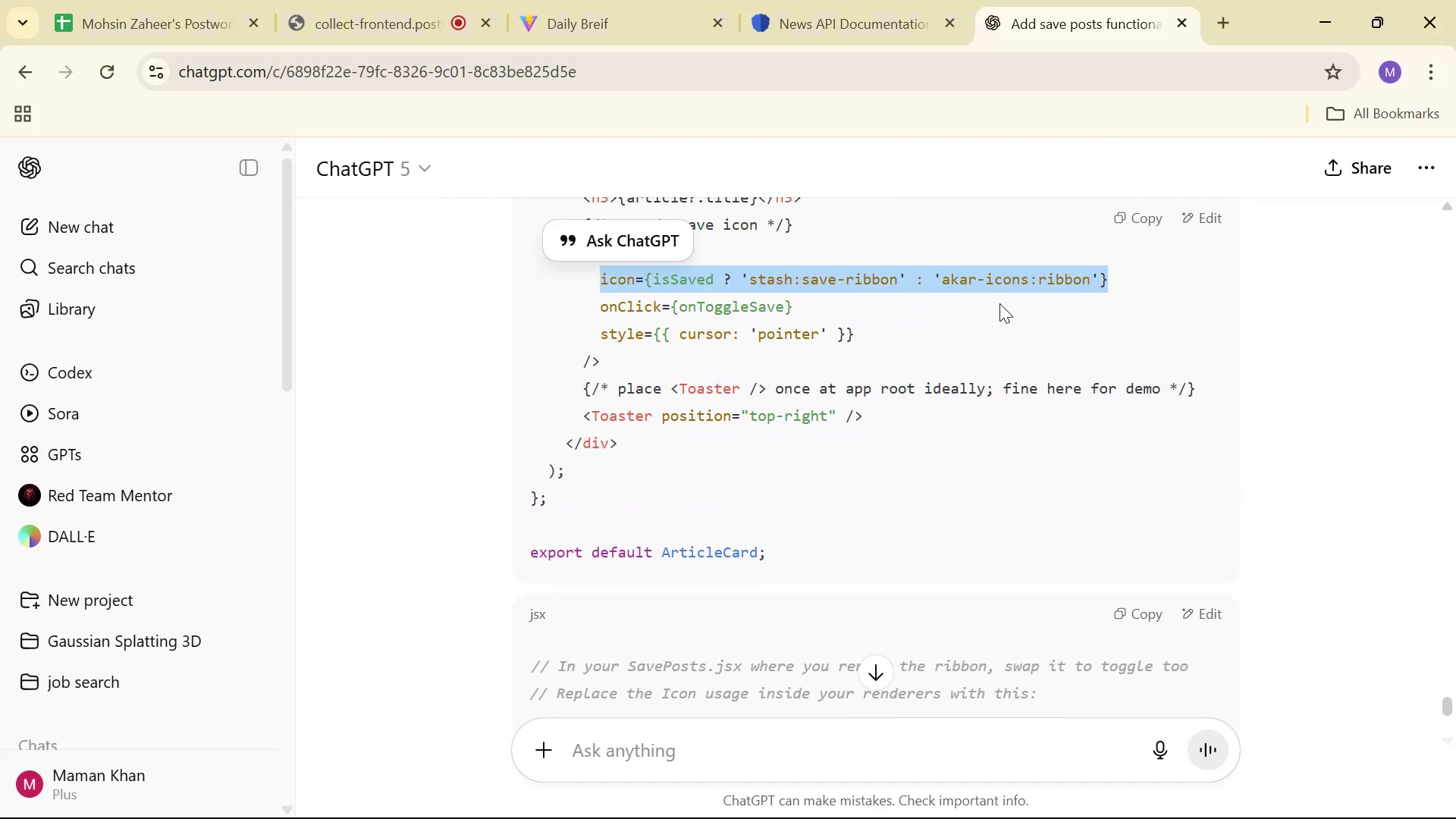 
key(Control+C)
 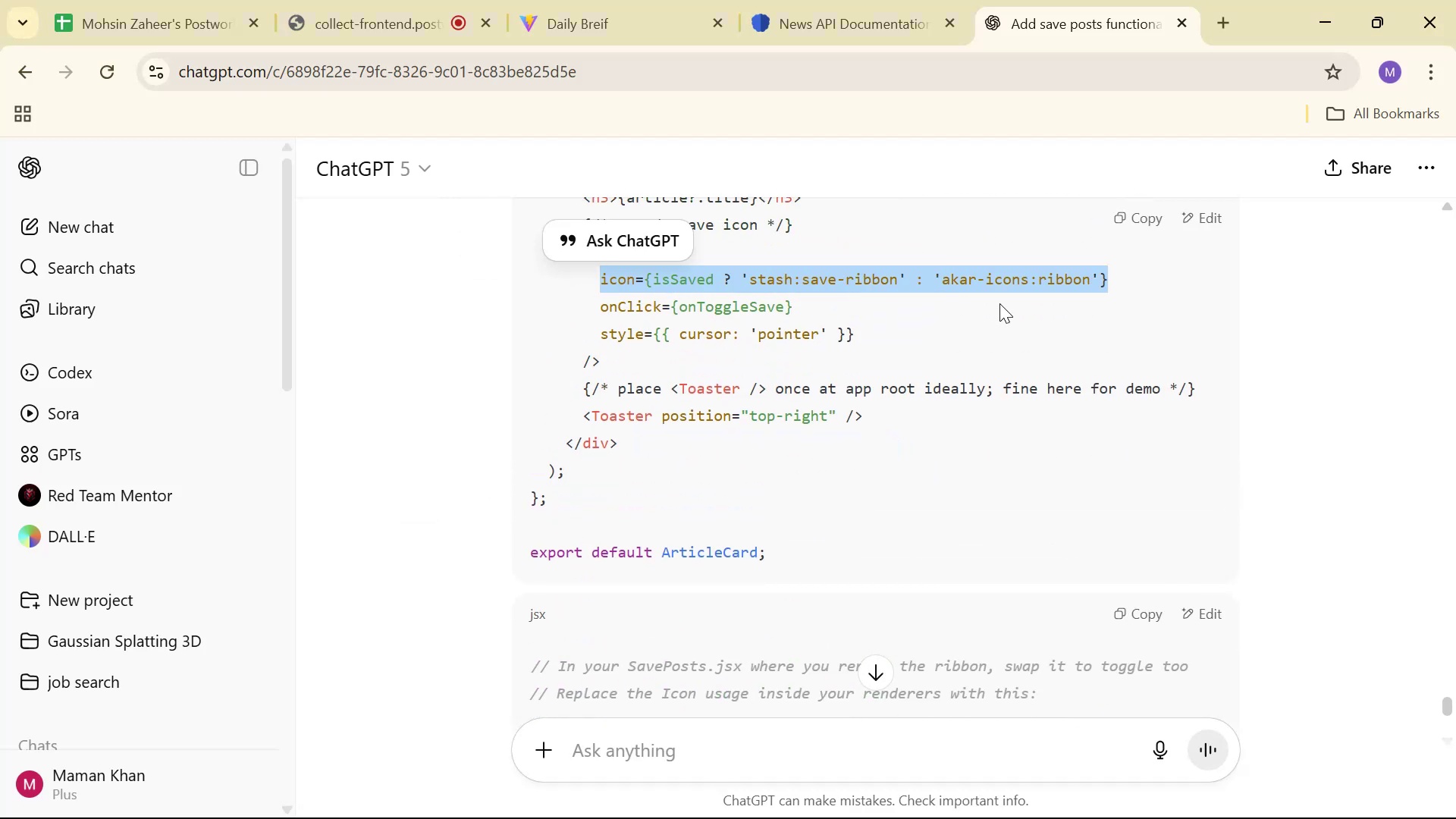 
key(Alt+AltLeft)
 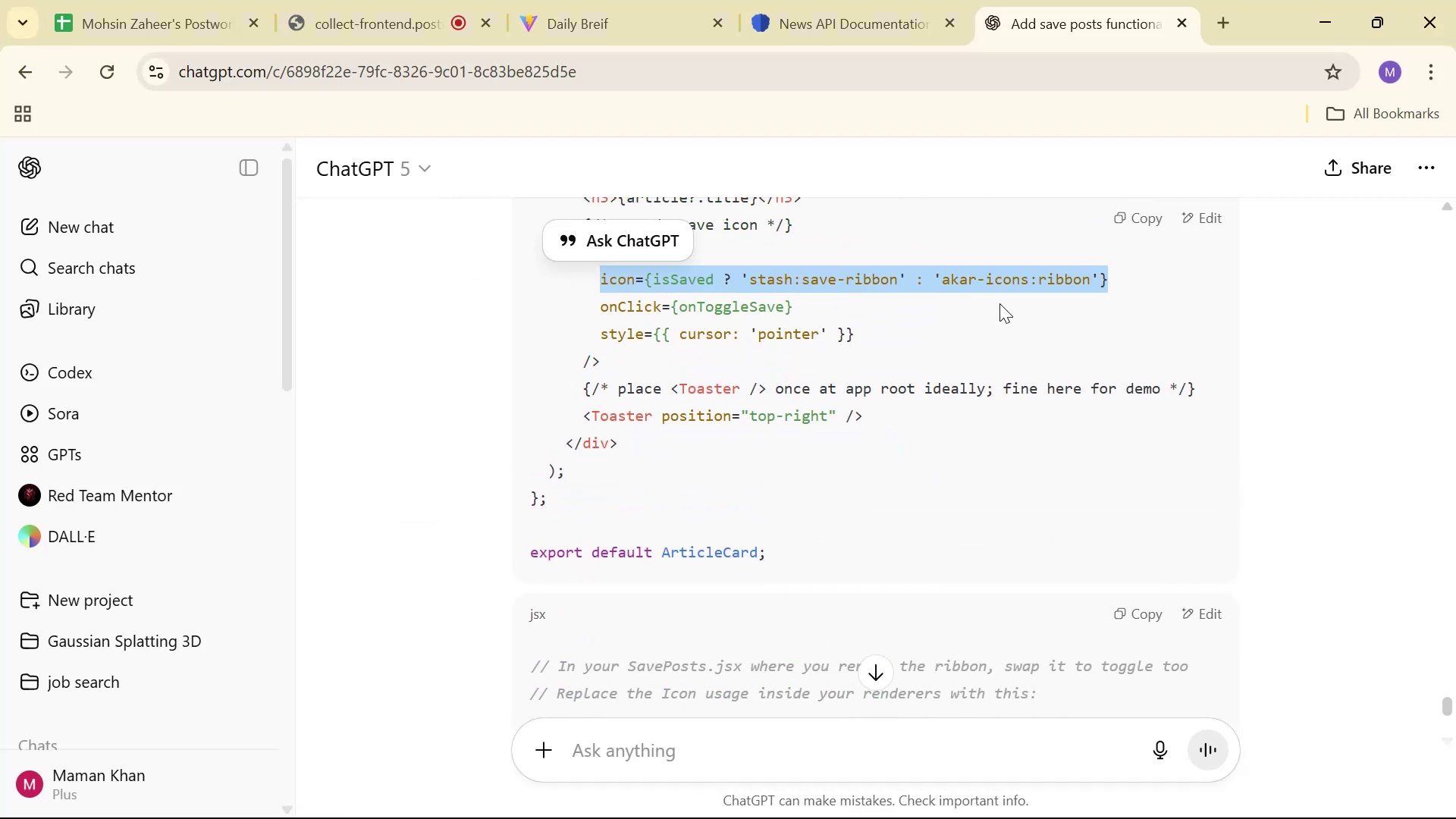 
key(Alt+Tab)
 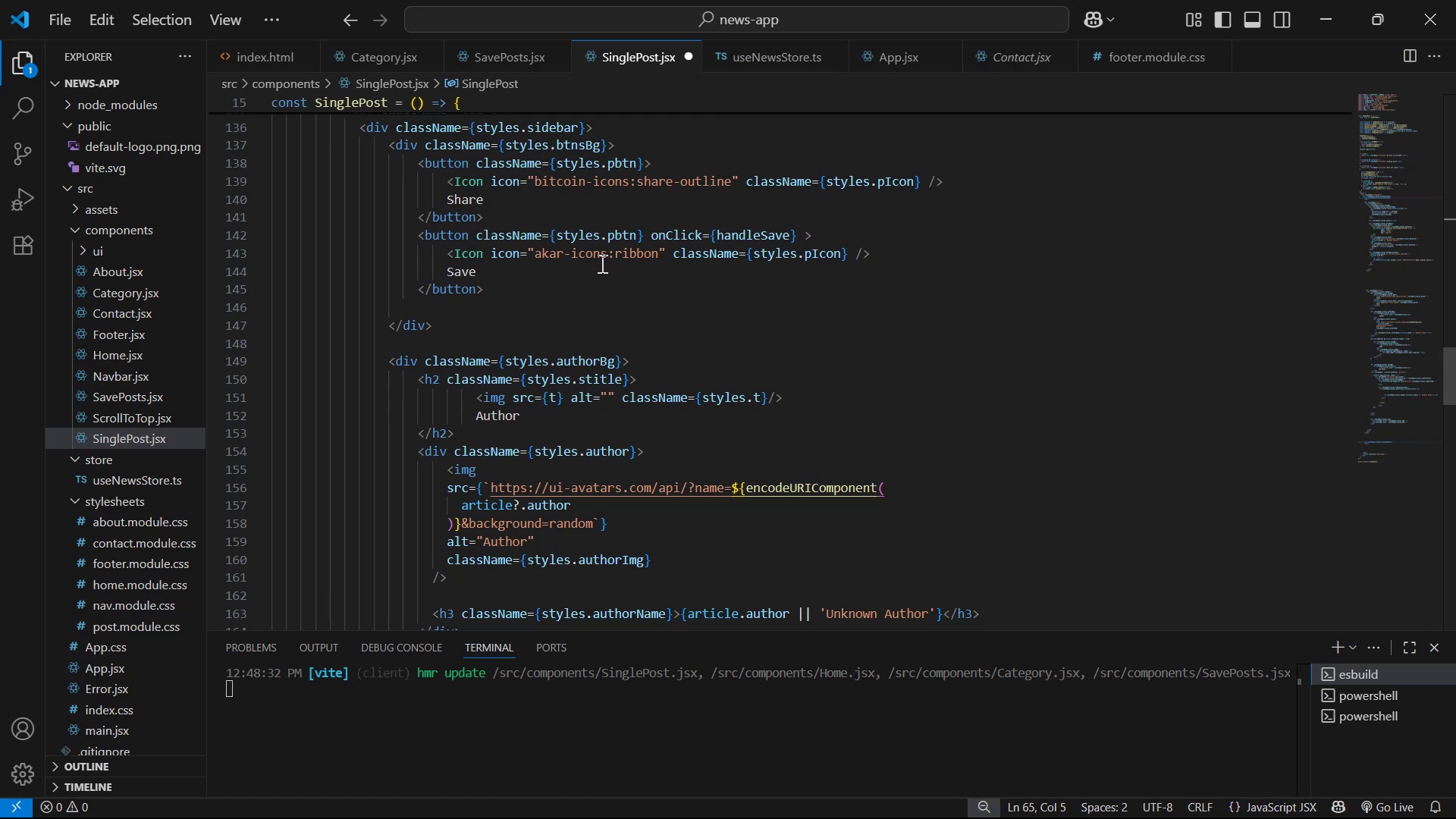 
left_click_drag(start_coordinate=[490, 256], to_coordinate=[665, 258])
 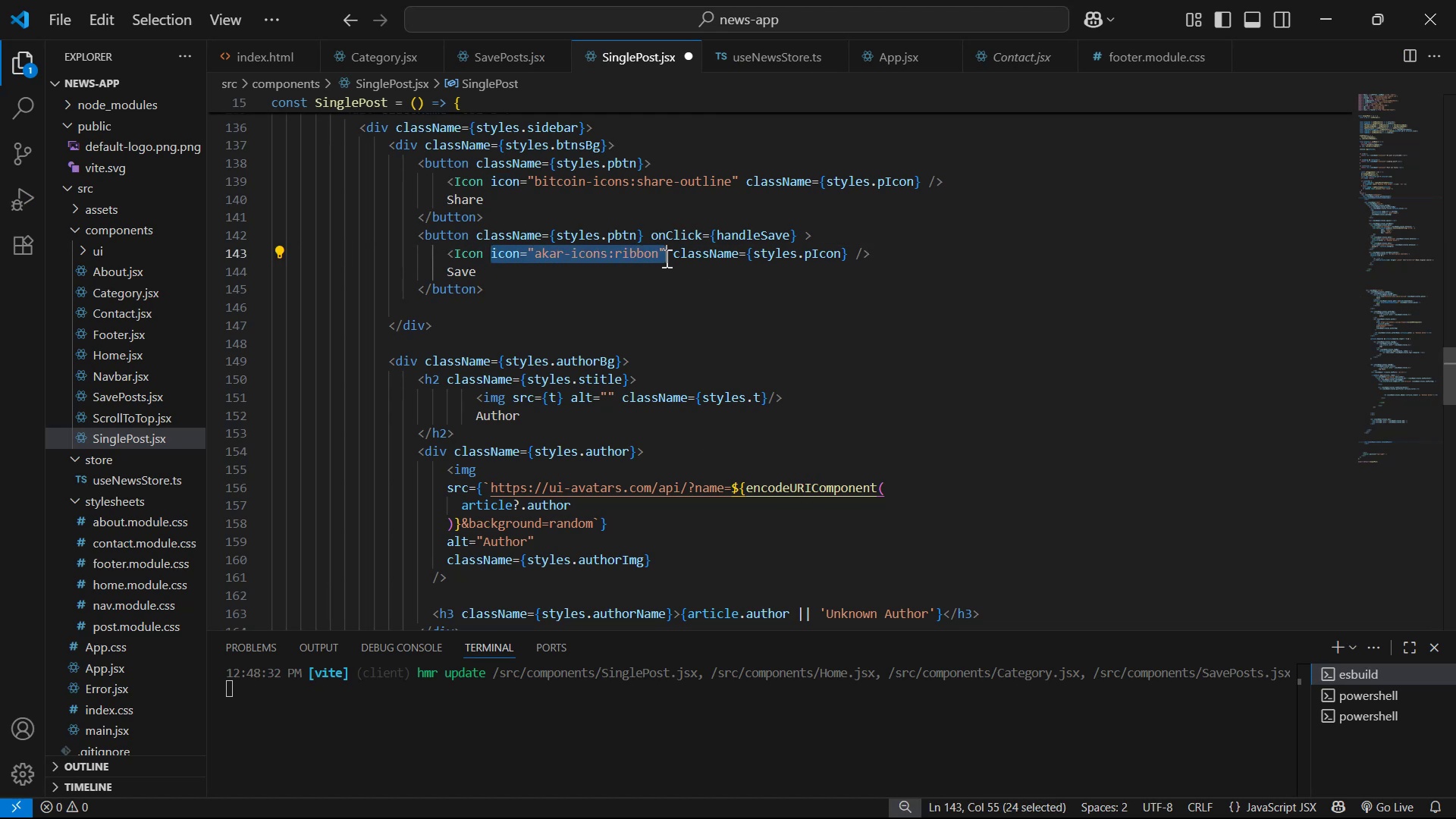 
key(Control+V)
 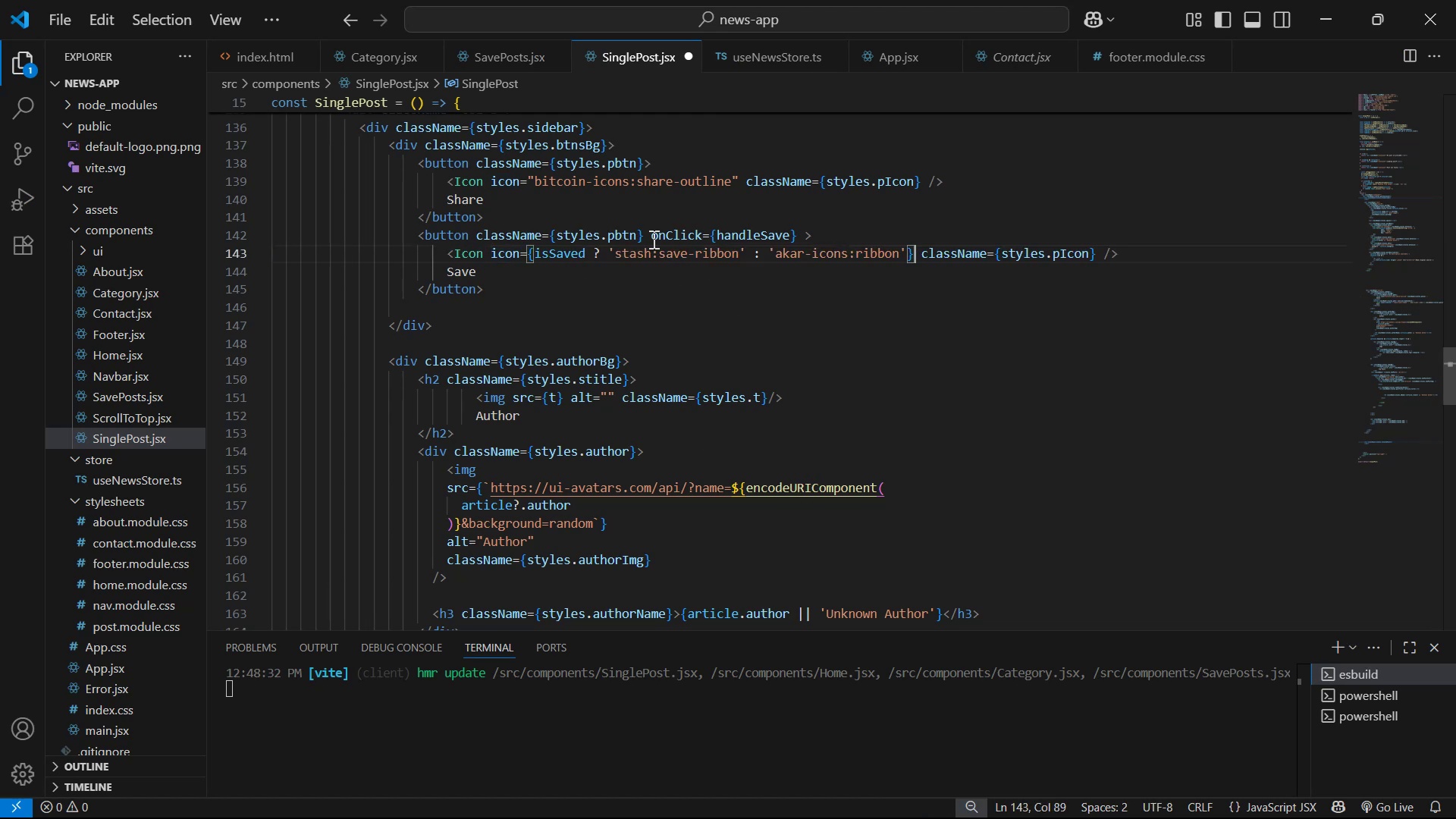 
left_click_drag(start_coordinate=[786, 236], to_coordinate=[712, 231])
 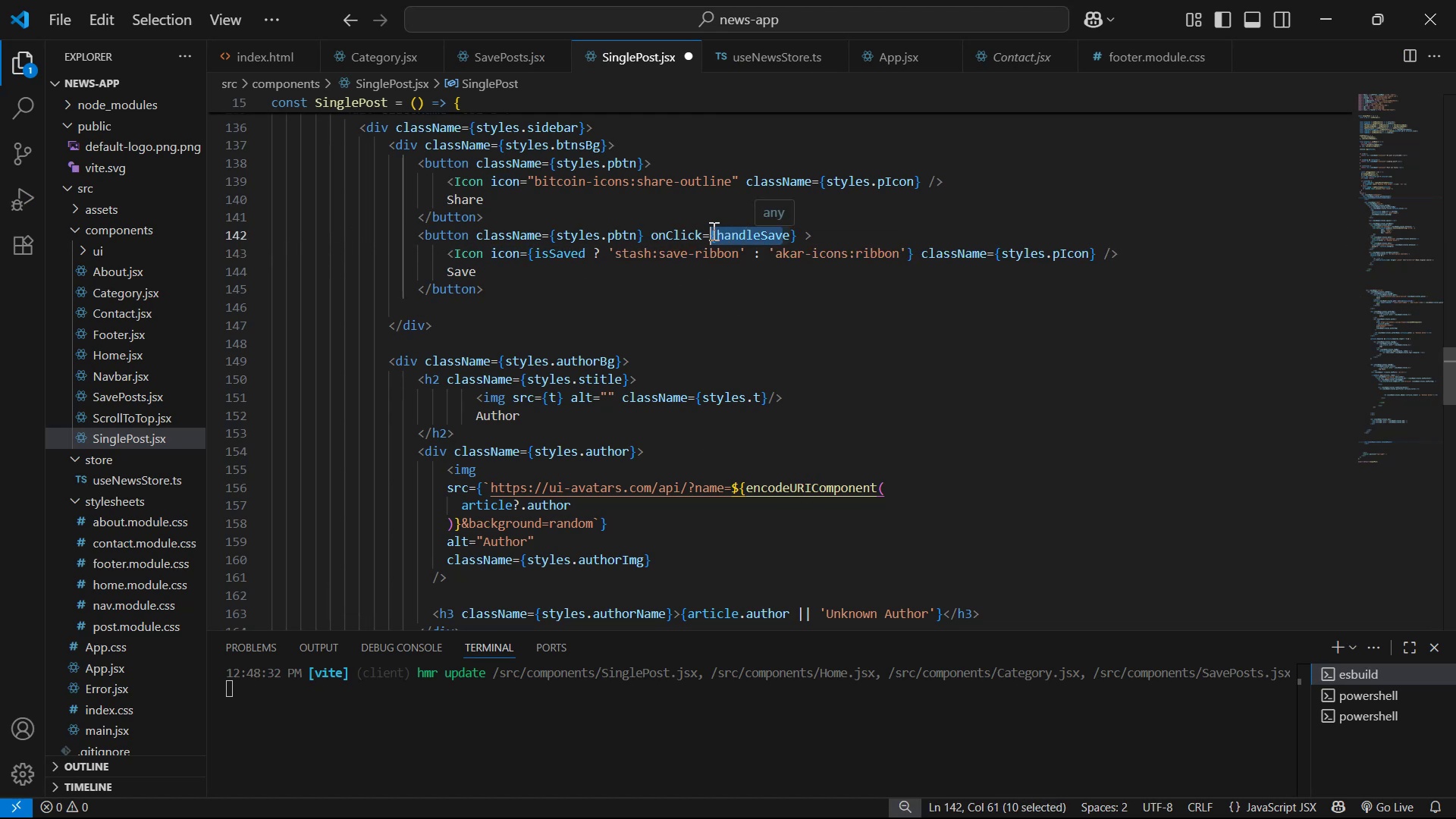 
left_click([712, 231])
 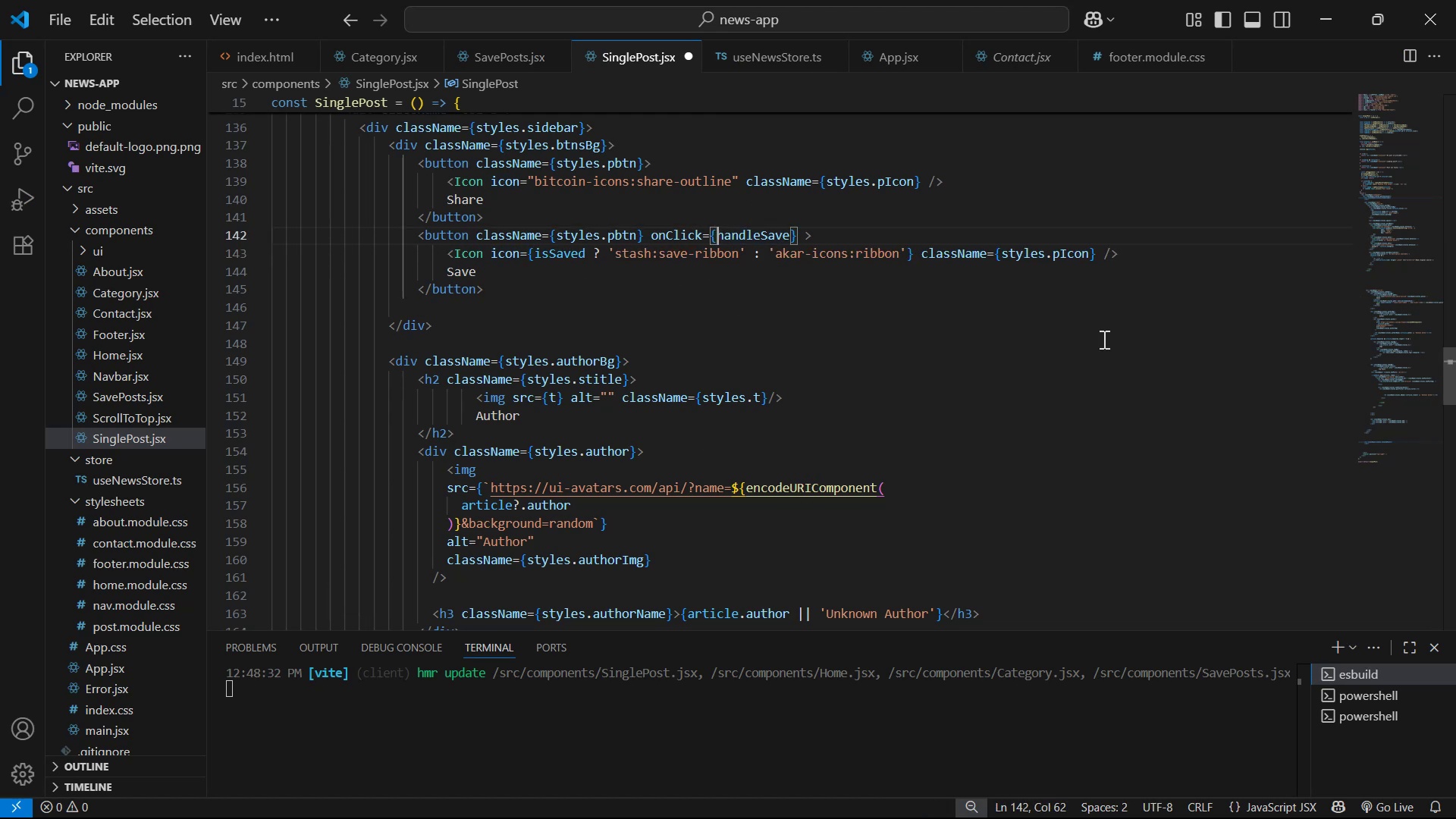 
type([Delete][Delete][Delete][Delete][Delete][Delete][Delete][Delete][Delete][Delete]Togg)
 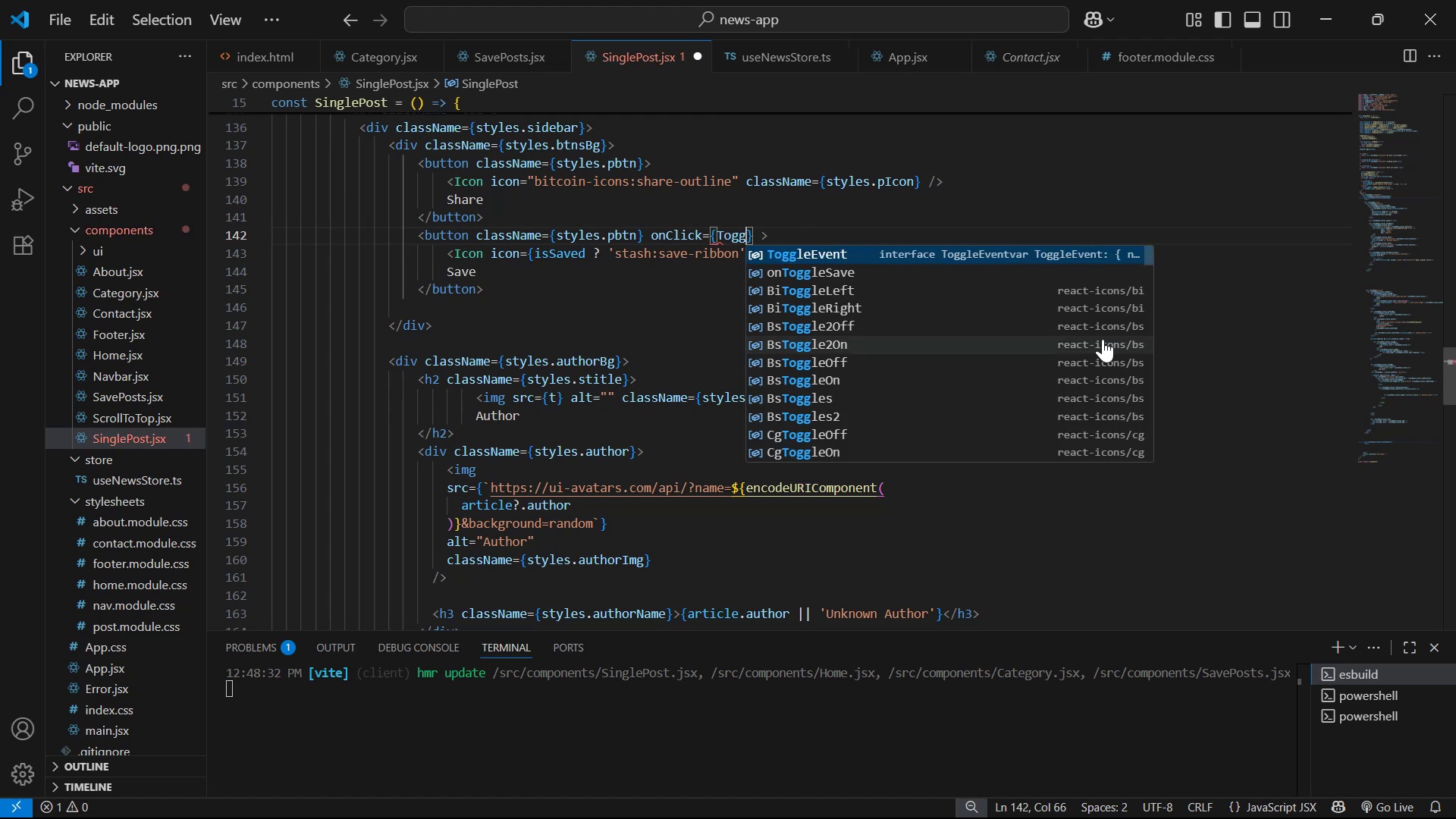 
key(Alt+AltLeft)
 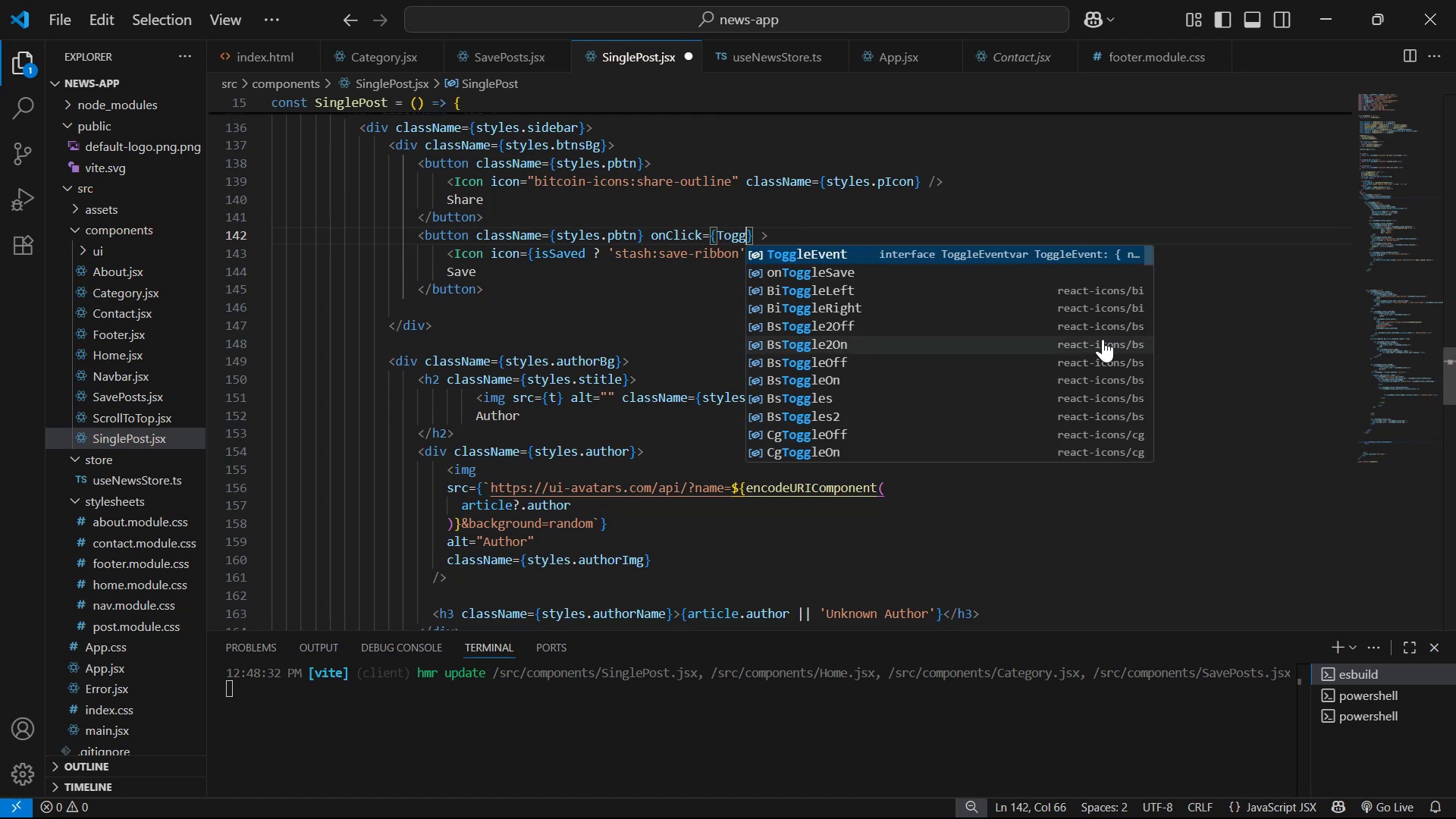 
key(Alt+Tab)
 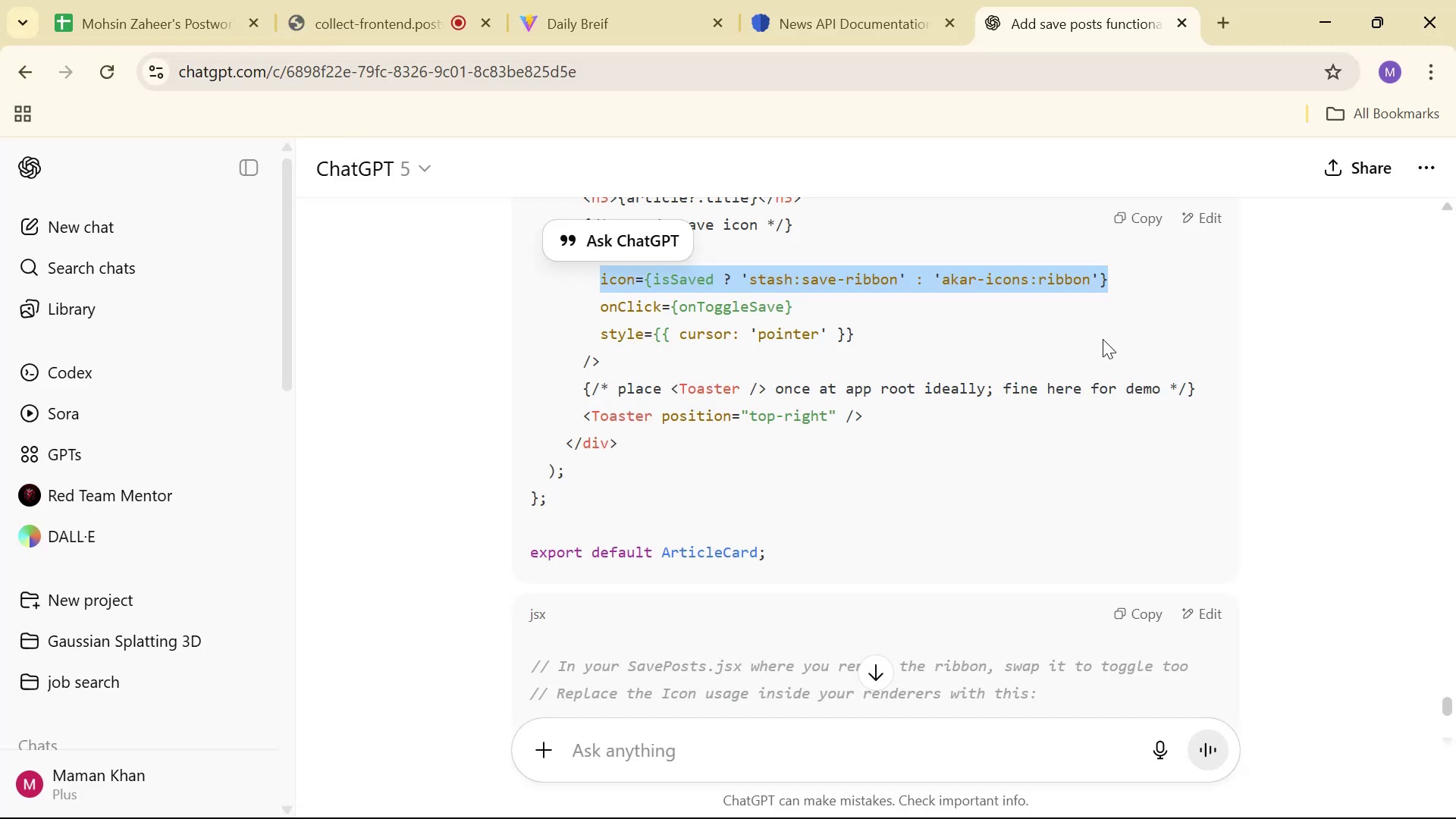 
key(Alt+AltLeft)
 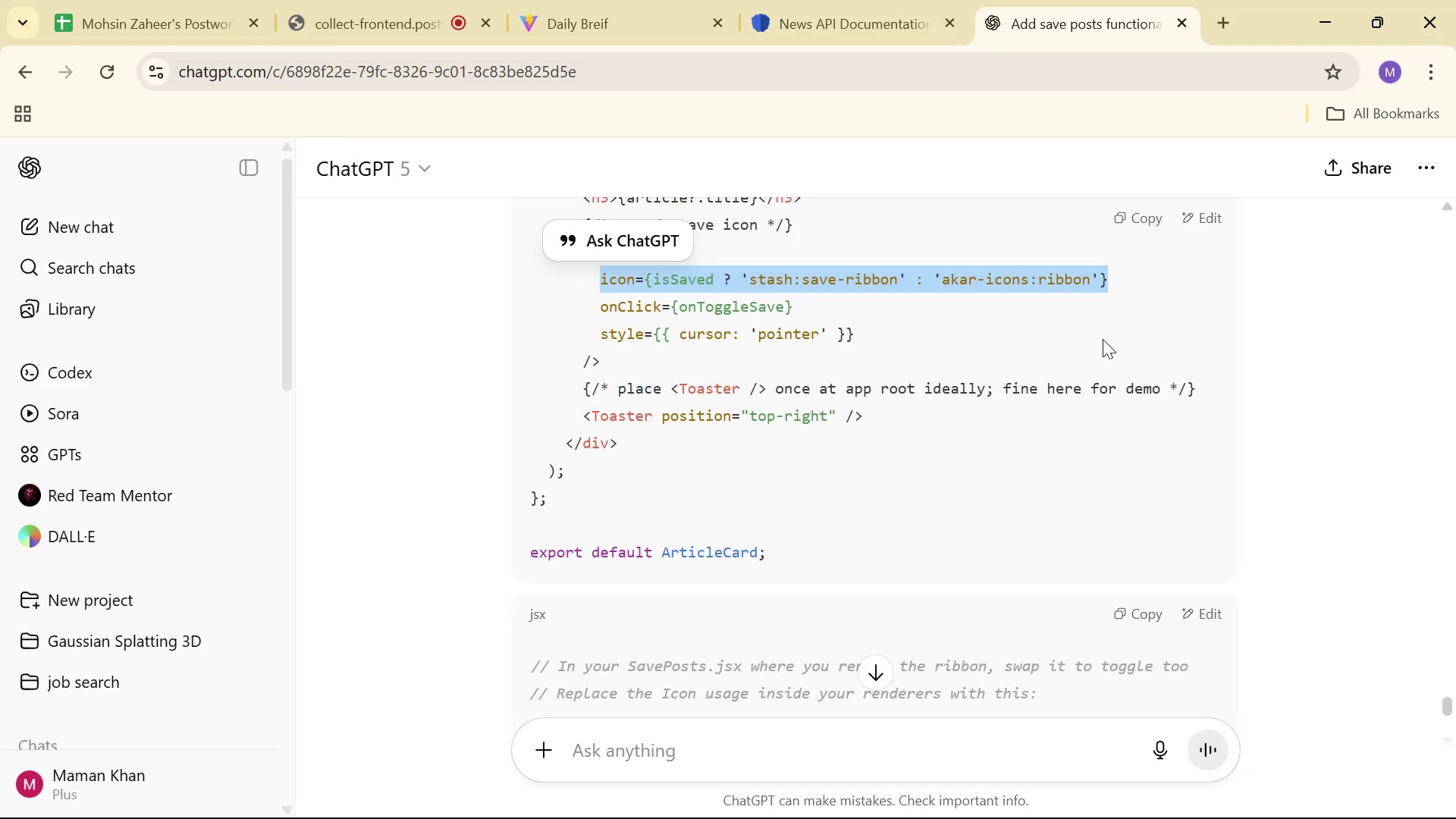 
key(Tab)
type(le)
 